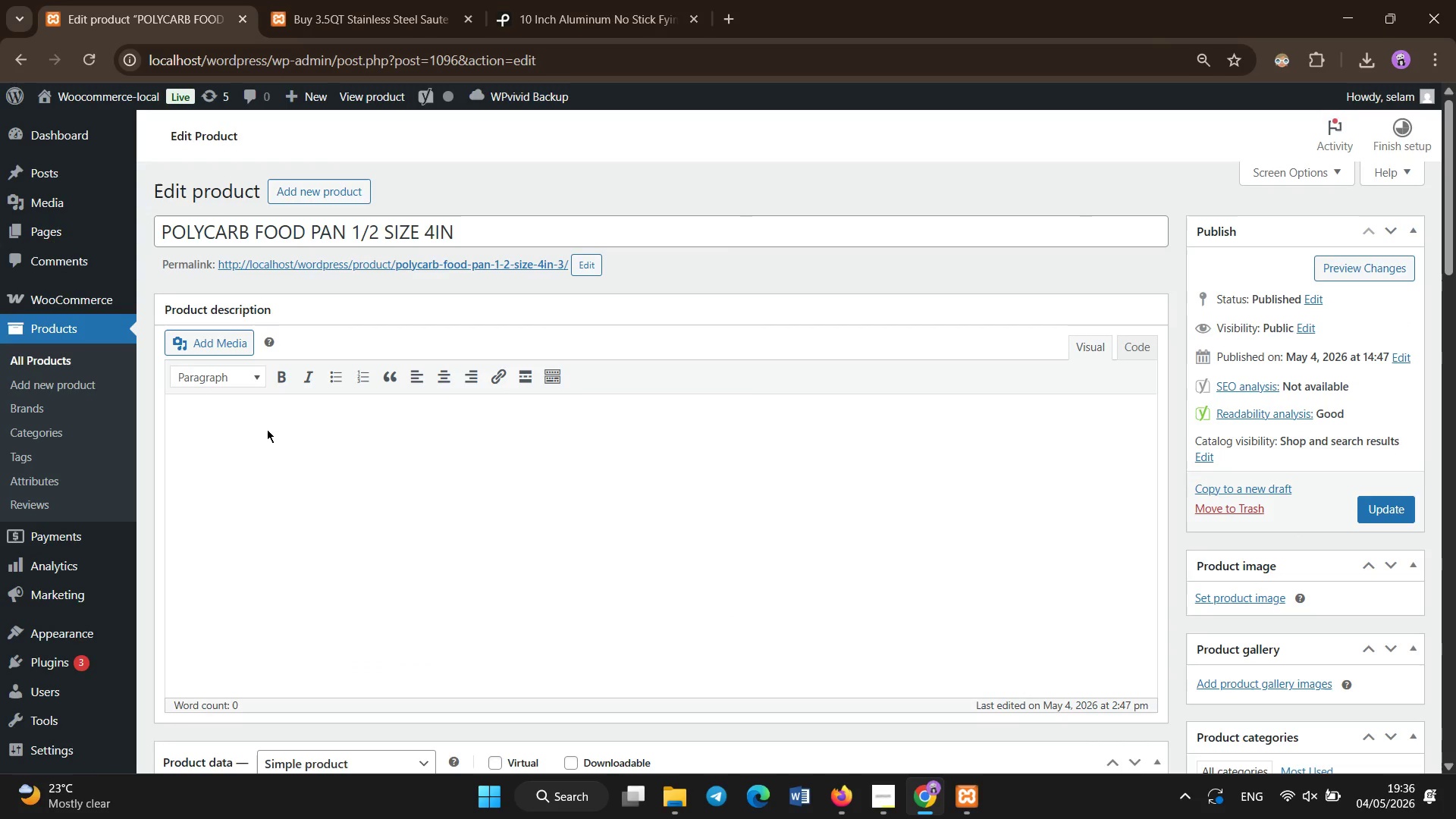 
scroll: coordinate [267, 429], scroll_direction: up, amount: 1.0
 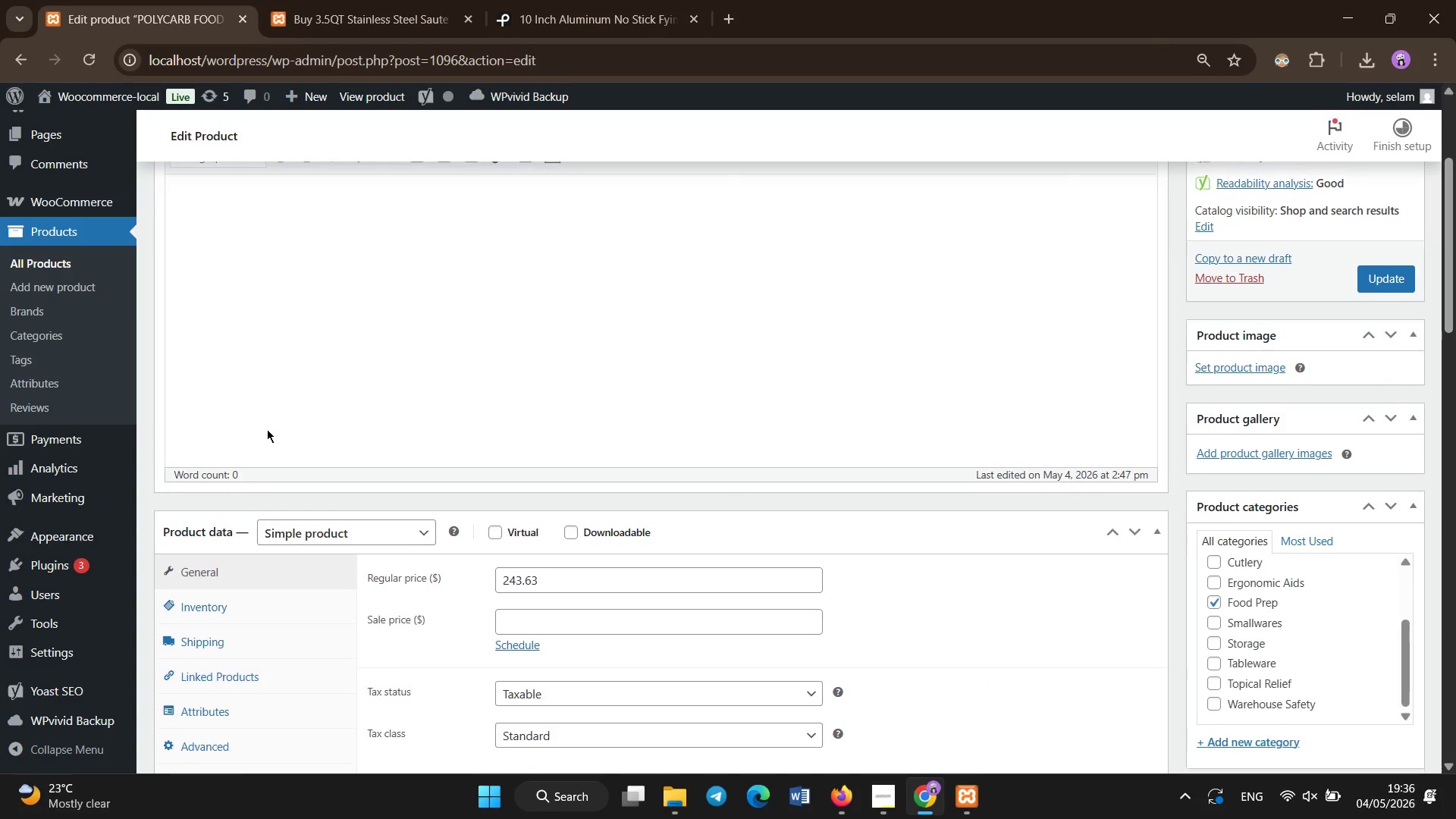 
scroll: coordinate [267, 429], scroll_direction: down, amount: 2.0
 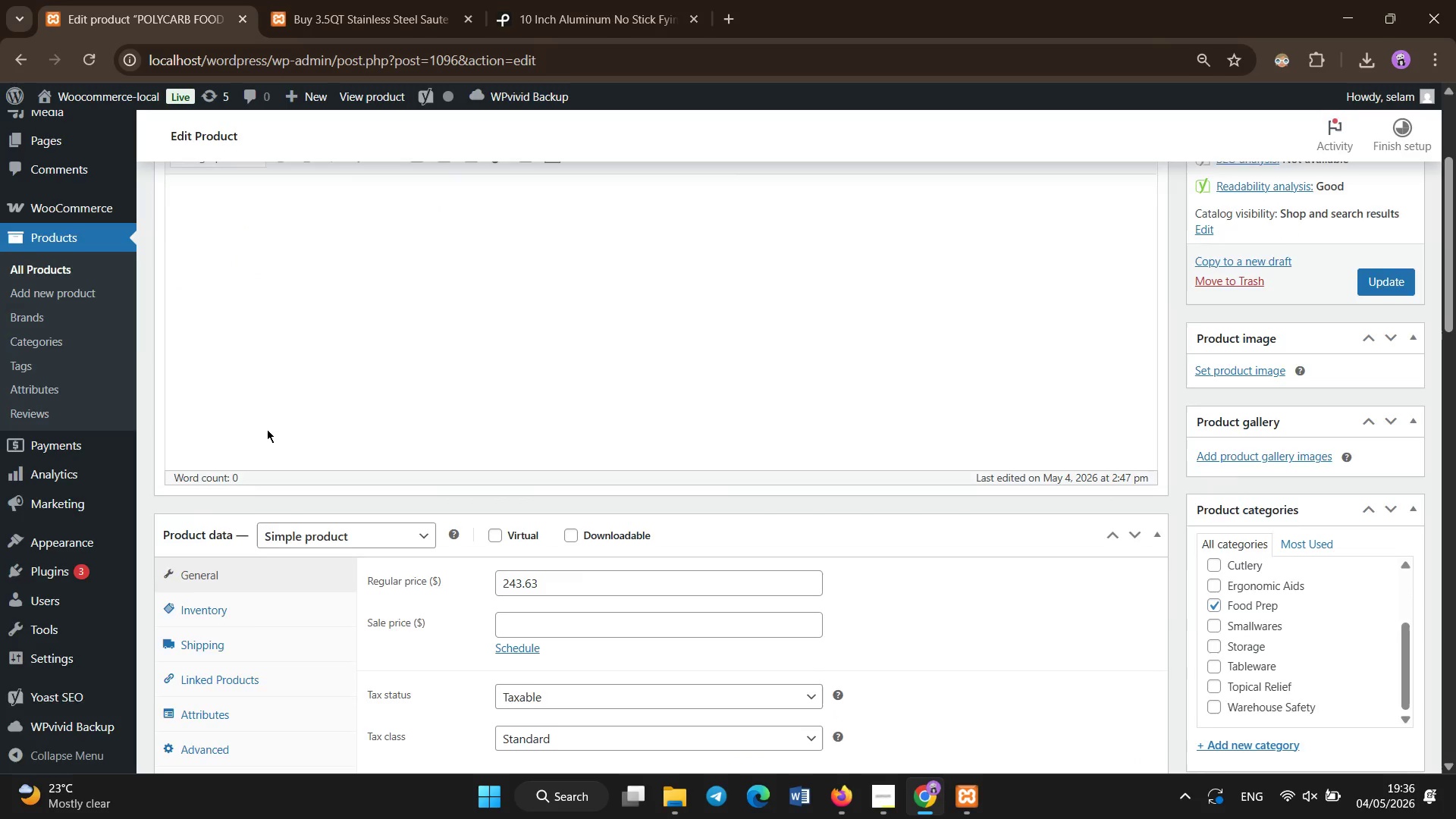 
scroll: coordinate [267, 429], scroll_direction: up, amount: 1.0
 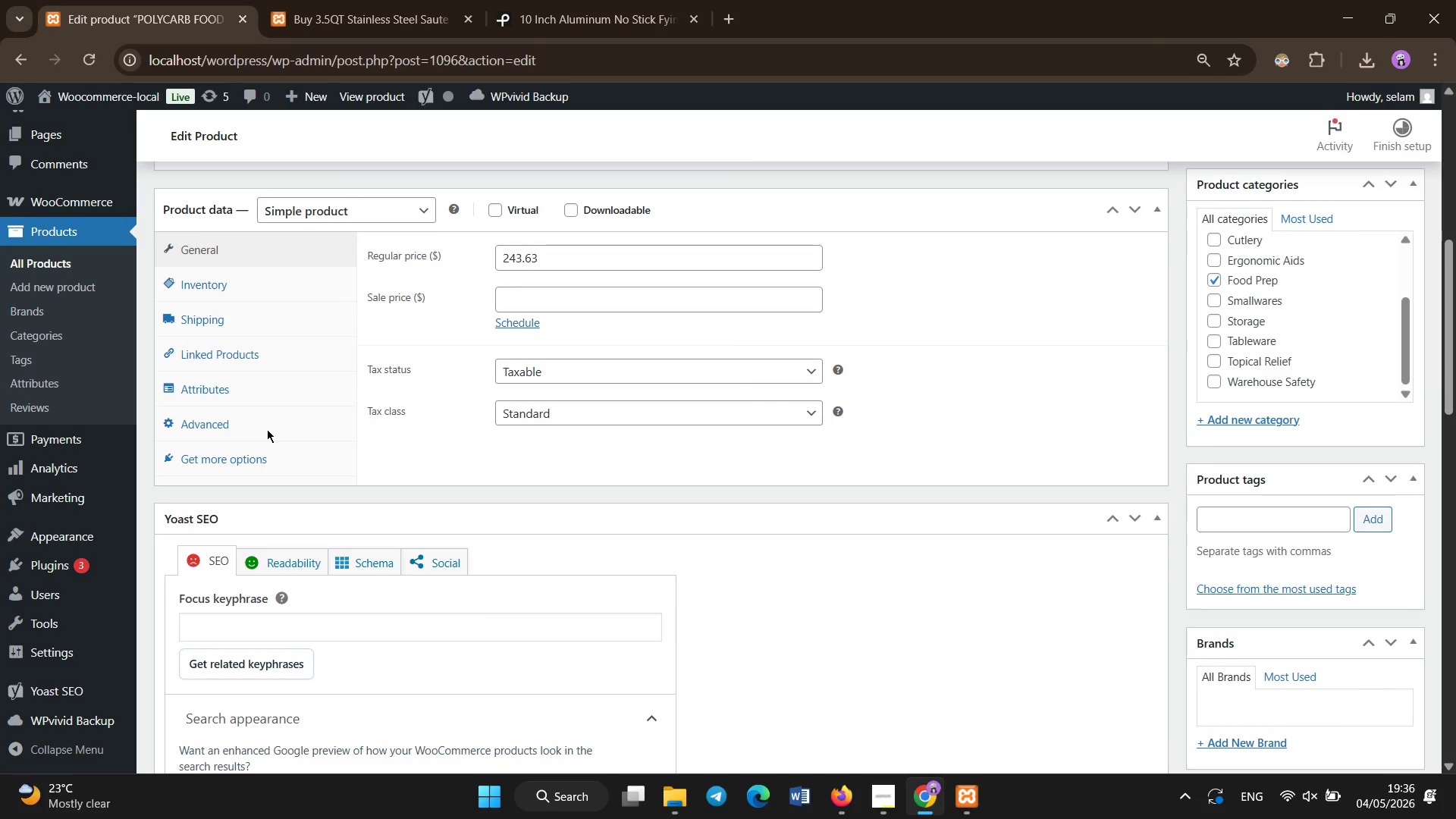 
scroll: coordinate [267, 429], scroll_direction: down, amount: 2.0
 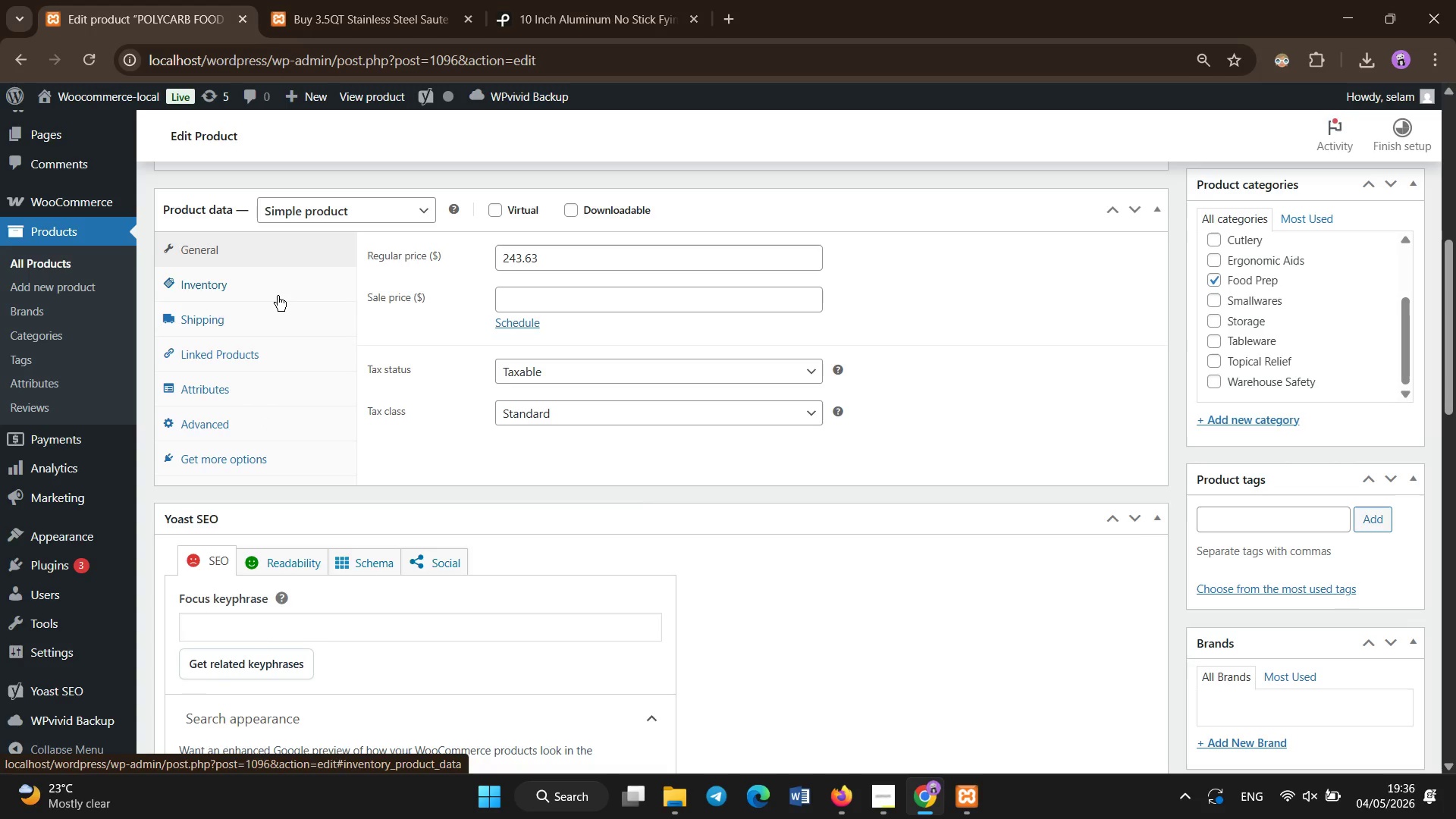 
left_click([278, 296])
 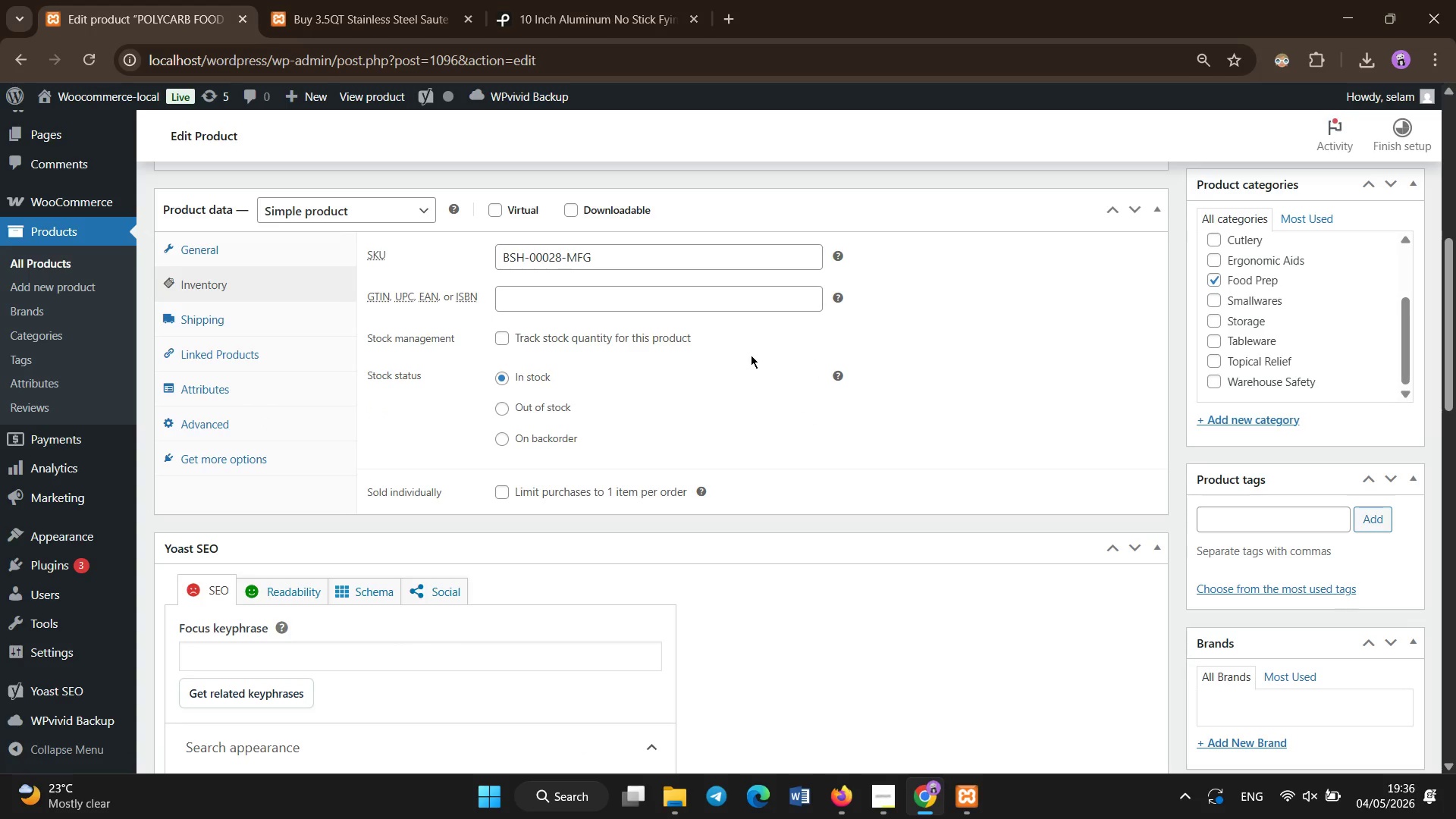 
wait(6.19)
 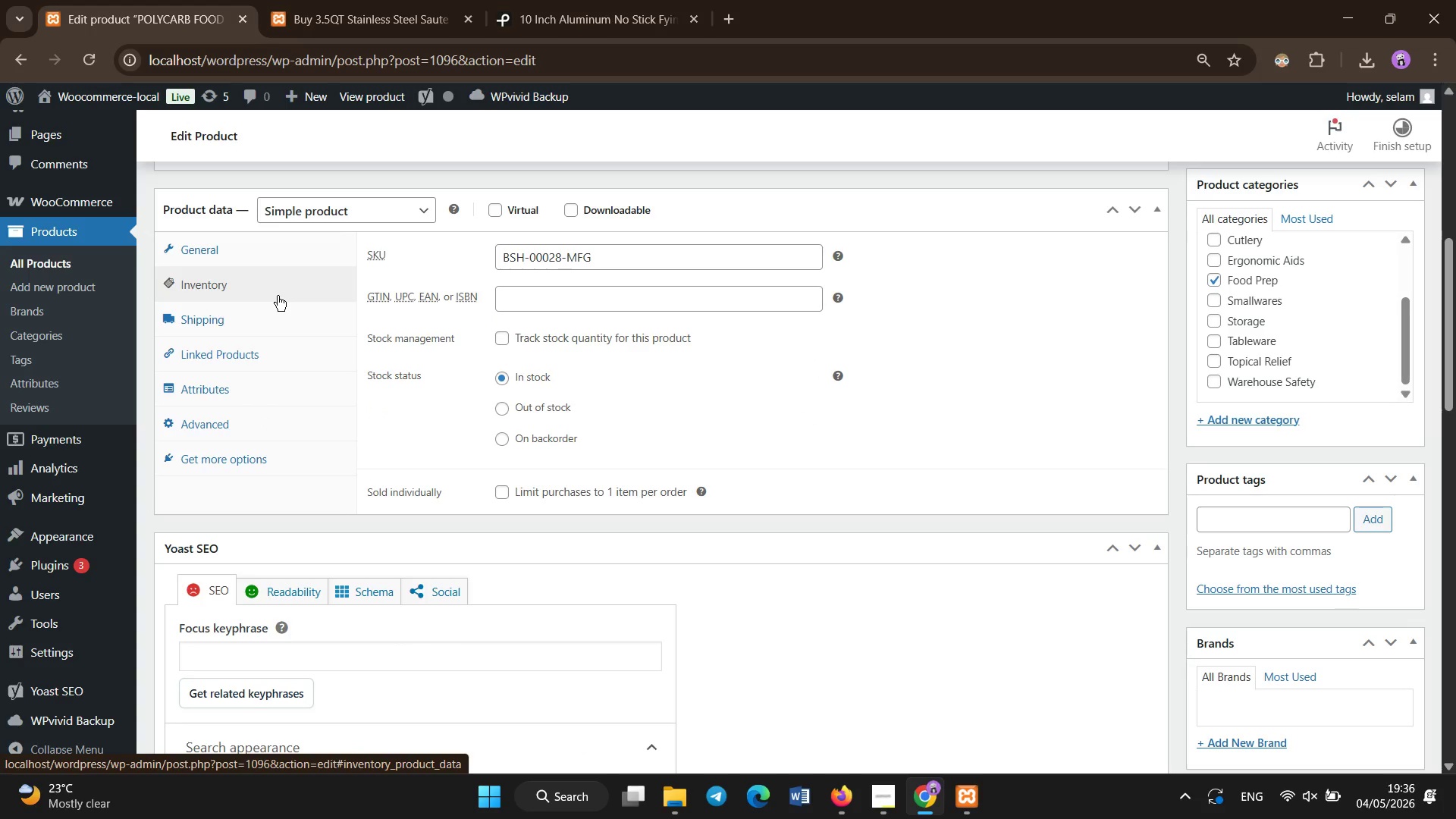 
scroll: coordinate [686, 312], scroll_direction: up, amount: 9.0
 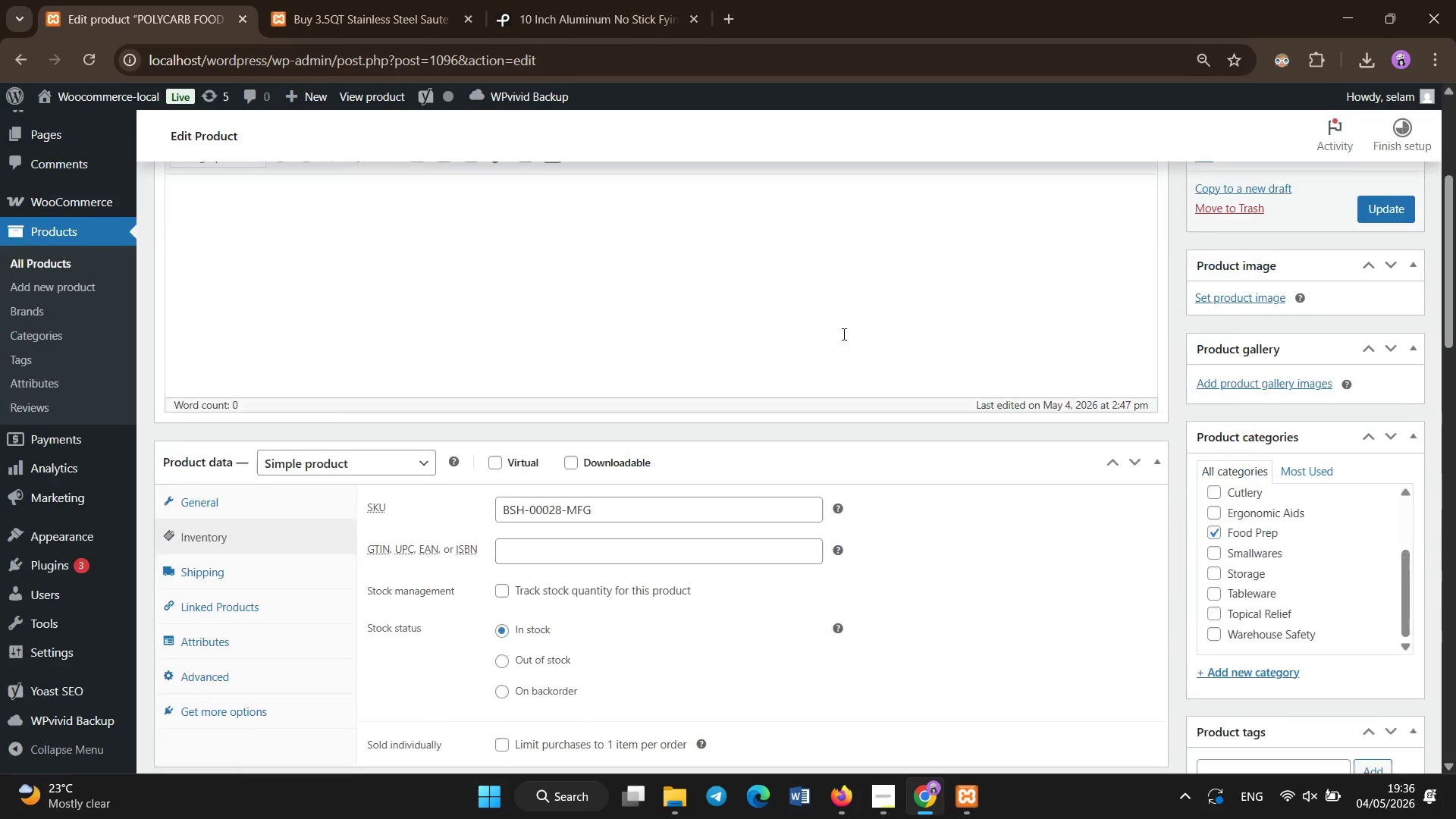 
scroll: coordinate [879, 334], scroll_direction: down, amount: 3.0
 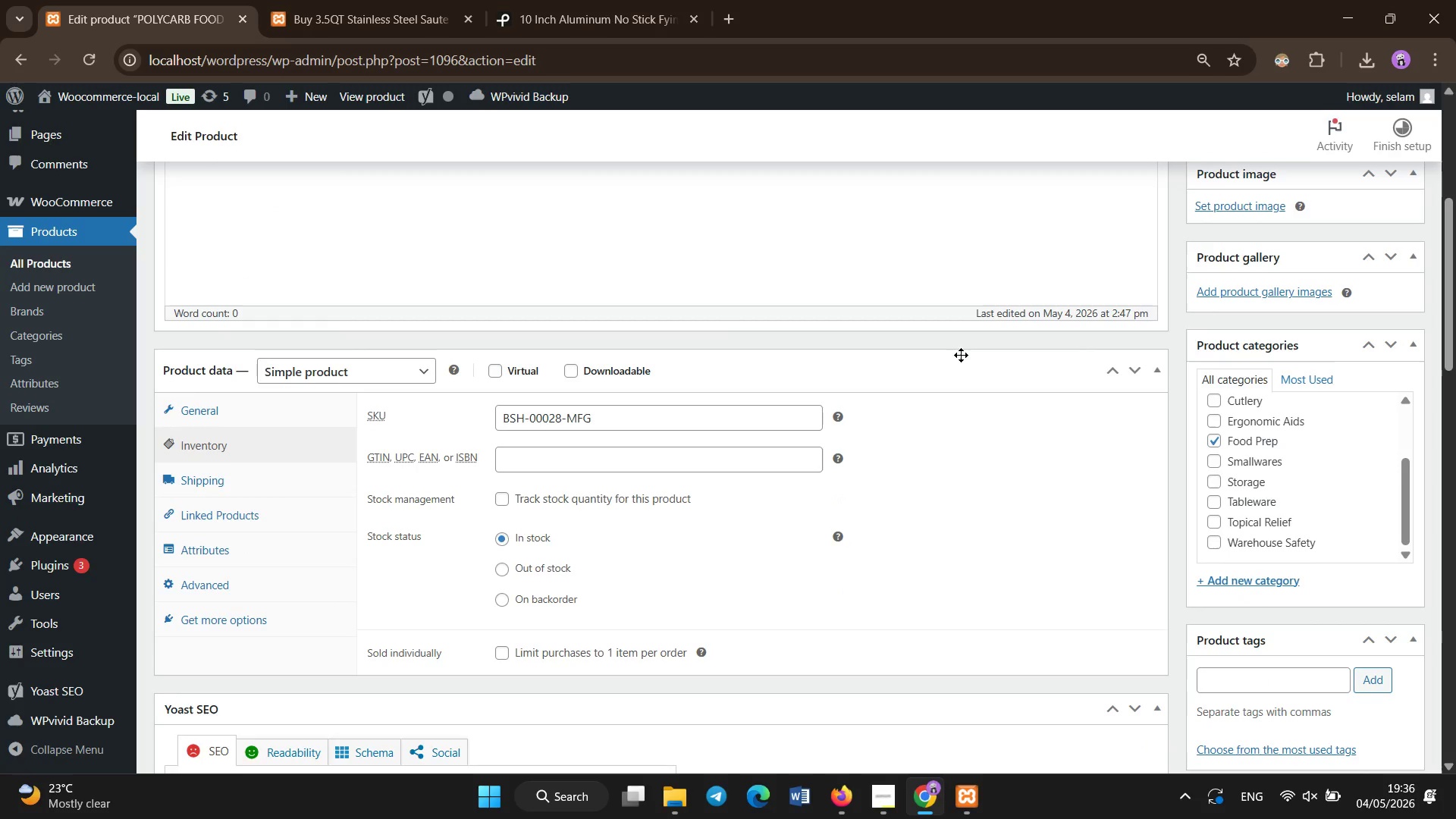 
scroll: coordinate [885, 337], scroll_direction: none, amount: 0.0
 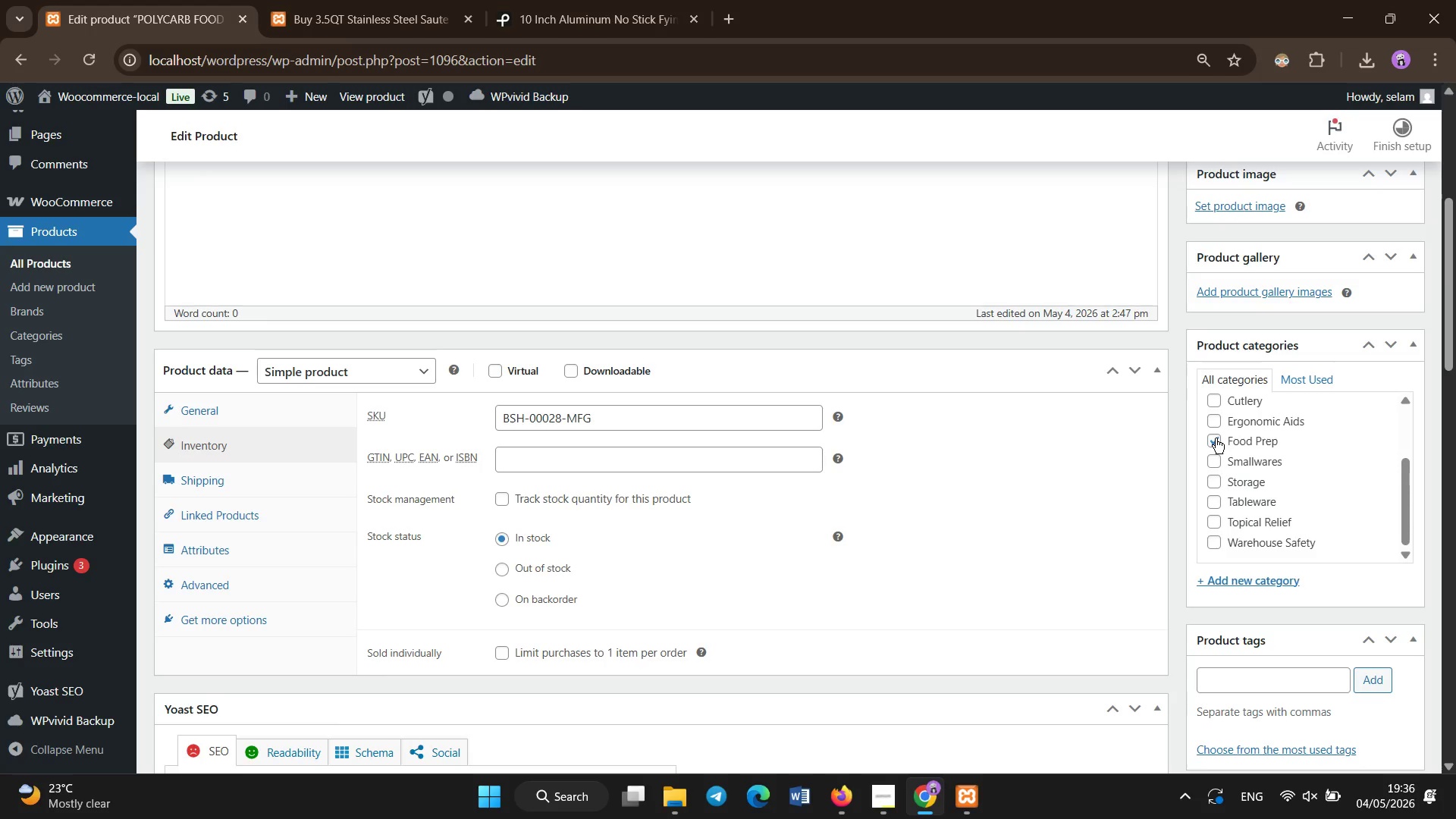 
left_click([1216, 438])
 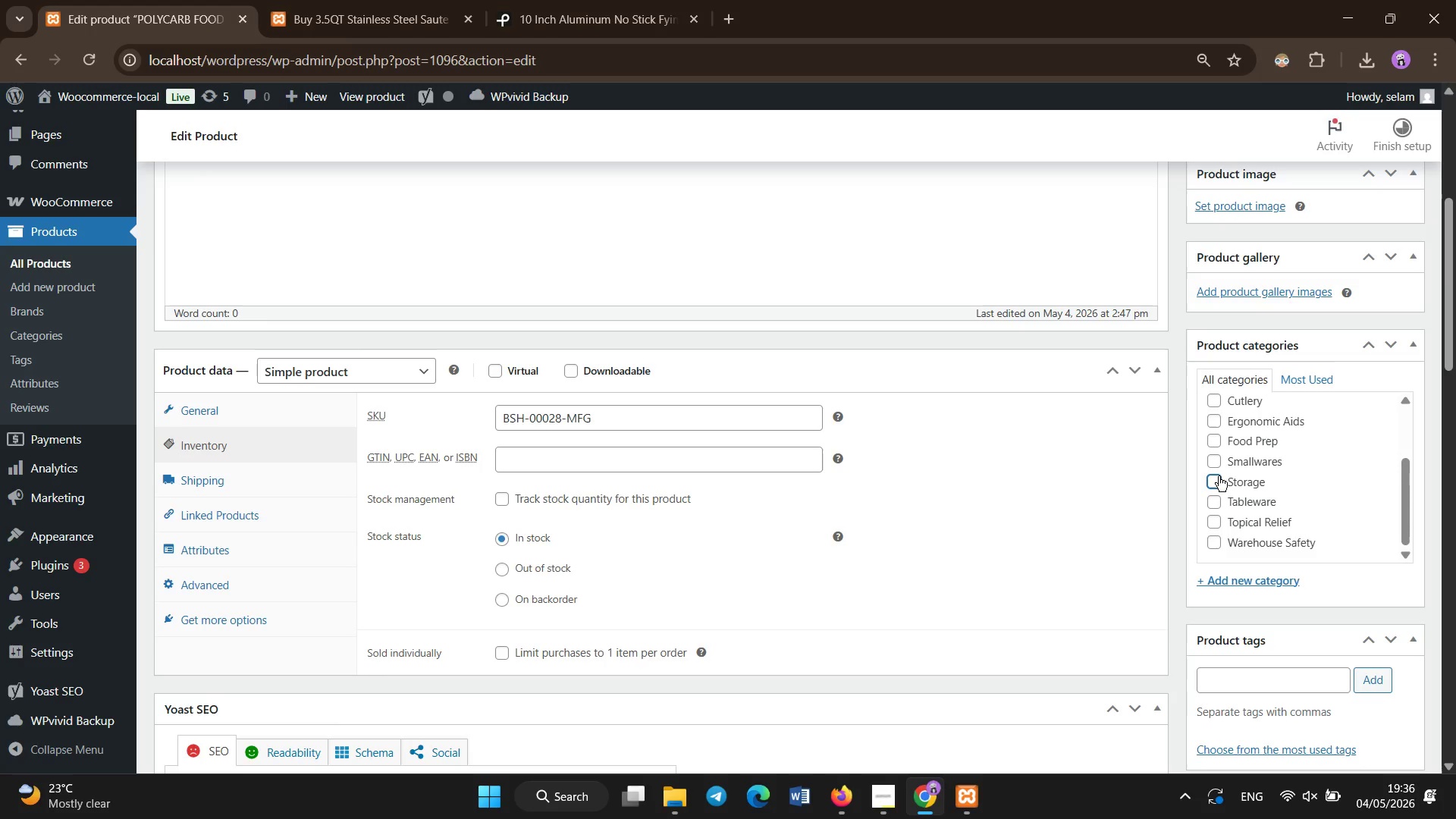 
left_click([1219, 476])
 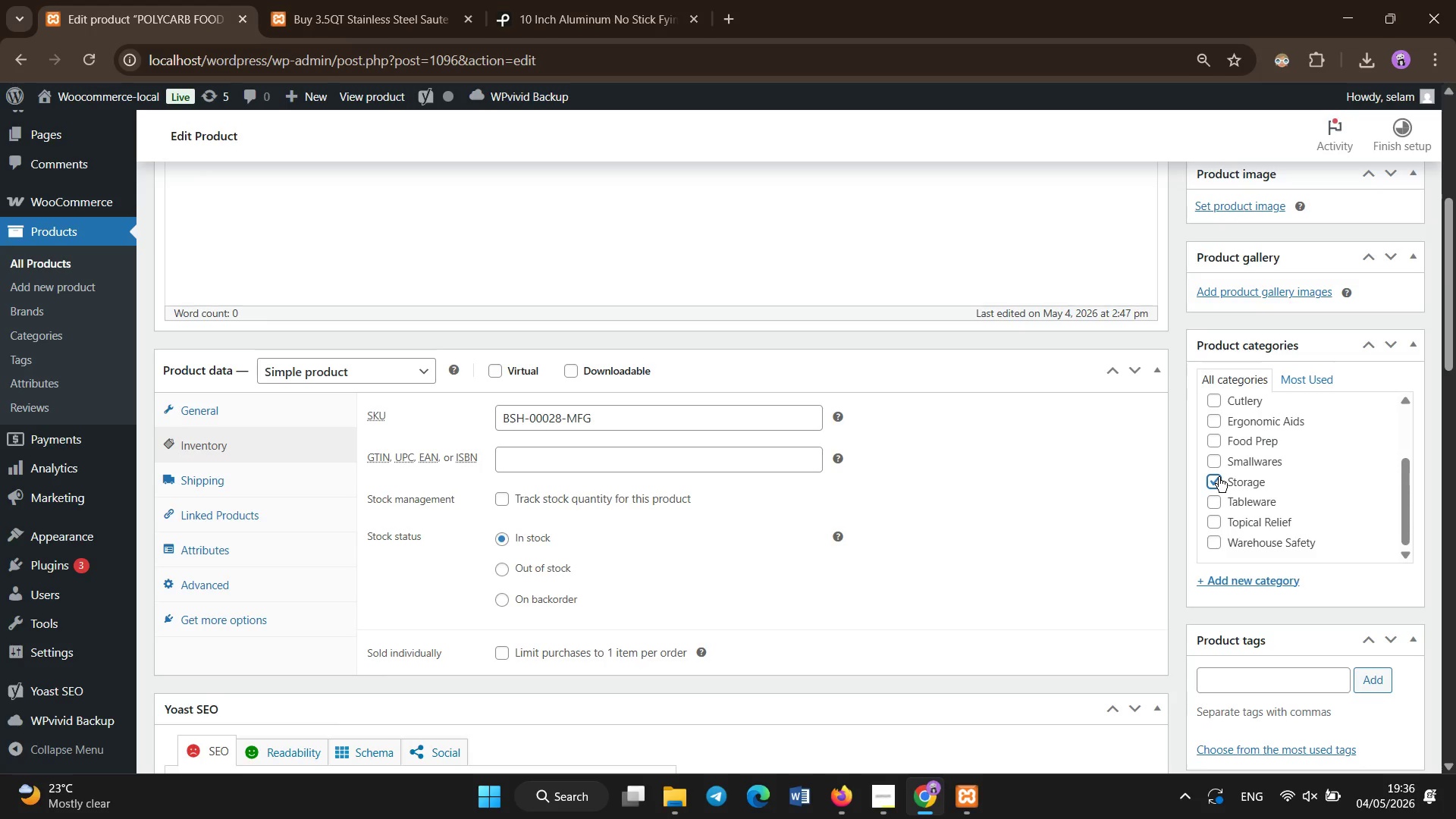 
scroll: coordinate [1219, 477], scroll_direction: up, amount: 1.0
 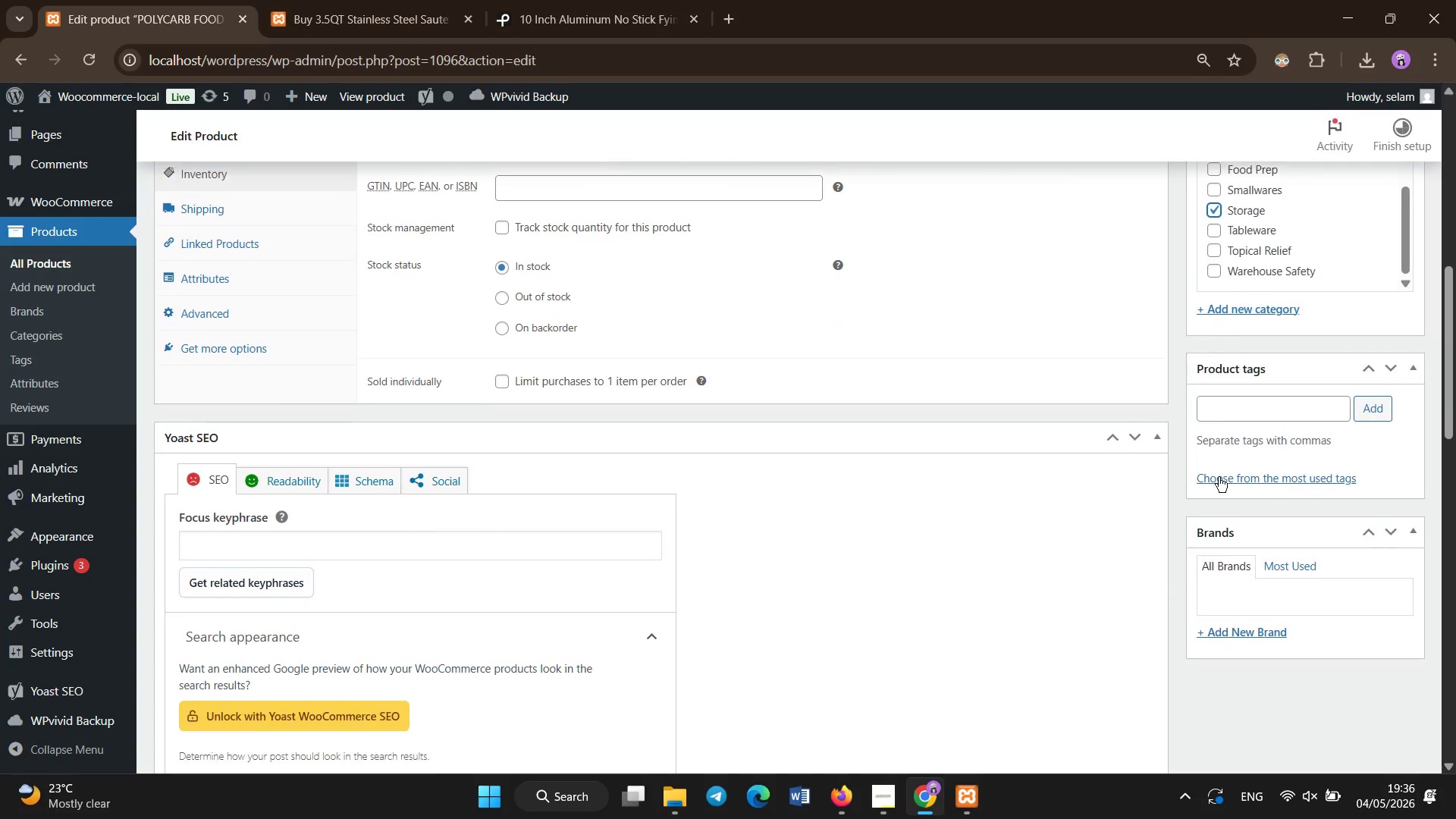 
scroll: coordinate [1219, 477], scroll_direction: down, amount: 6.0
 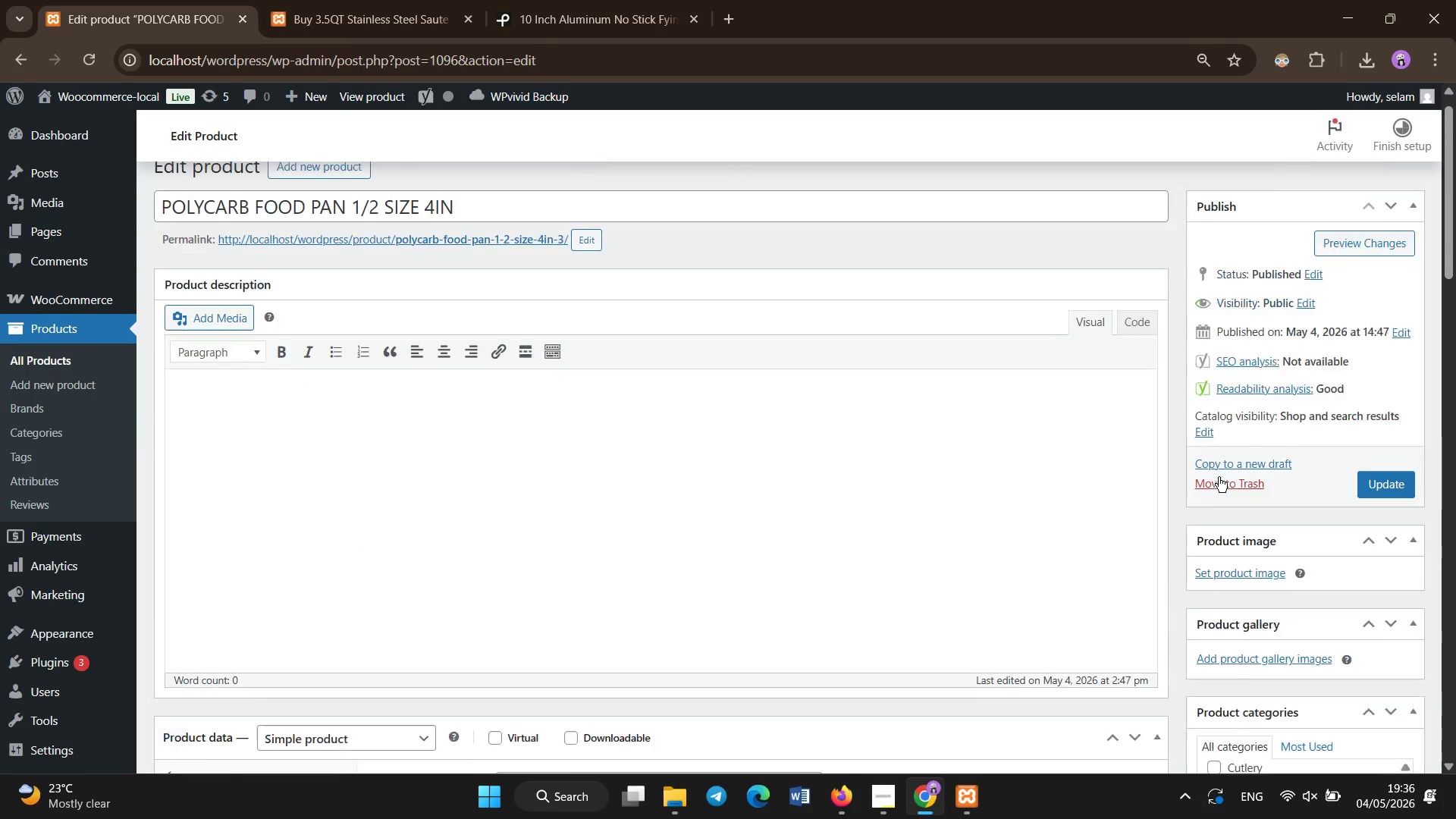 
scroll: coordinate [1205, 468], scroll_direction: up, amount: 20.0
 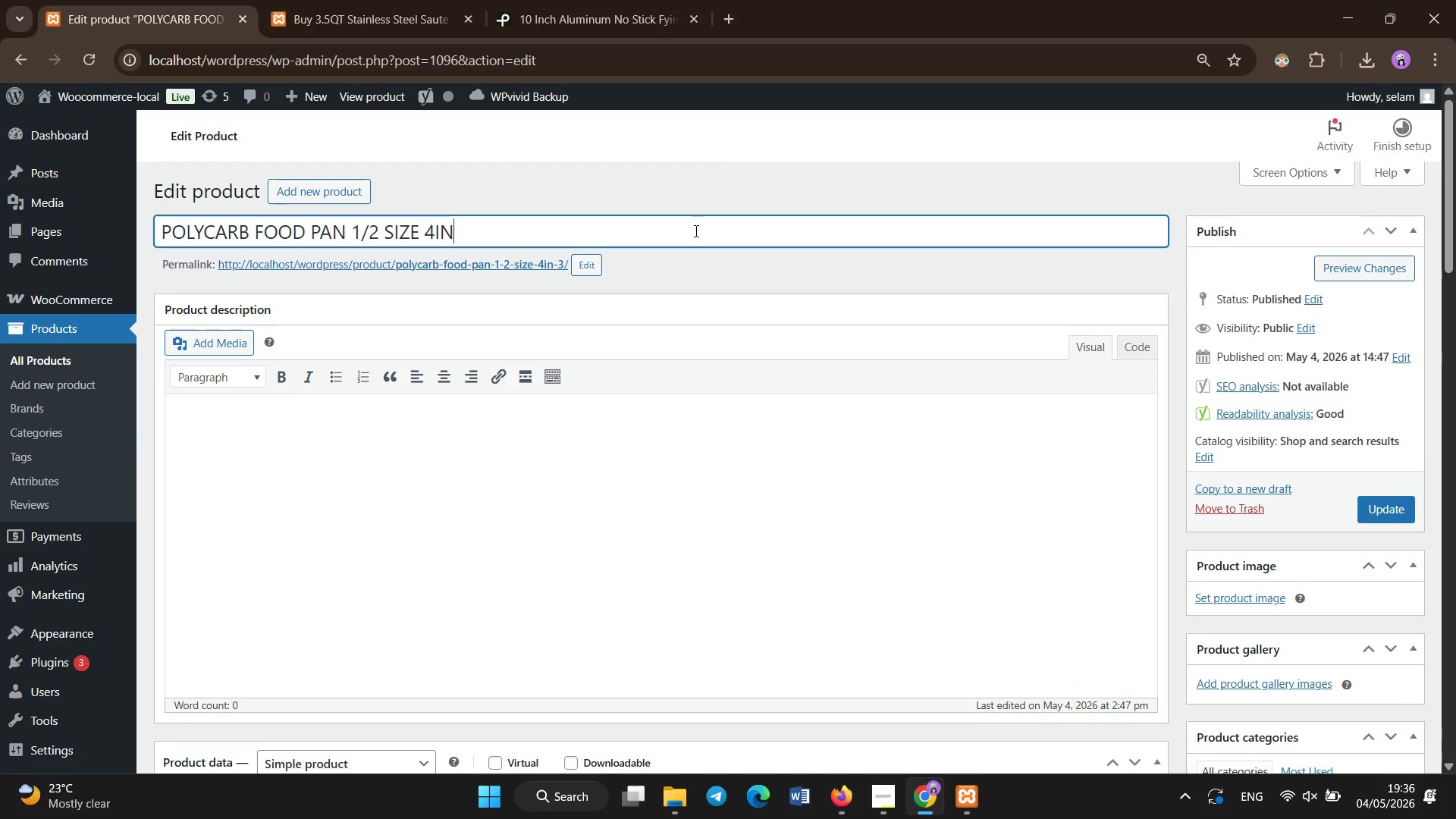 
left_click([696, 231])
 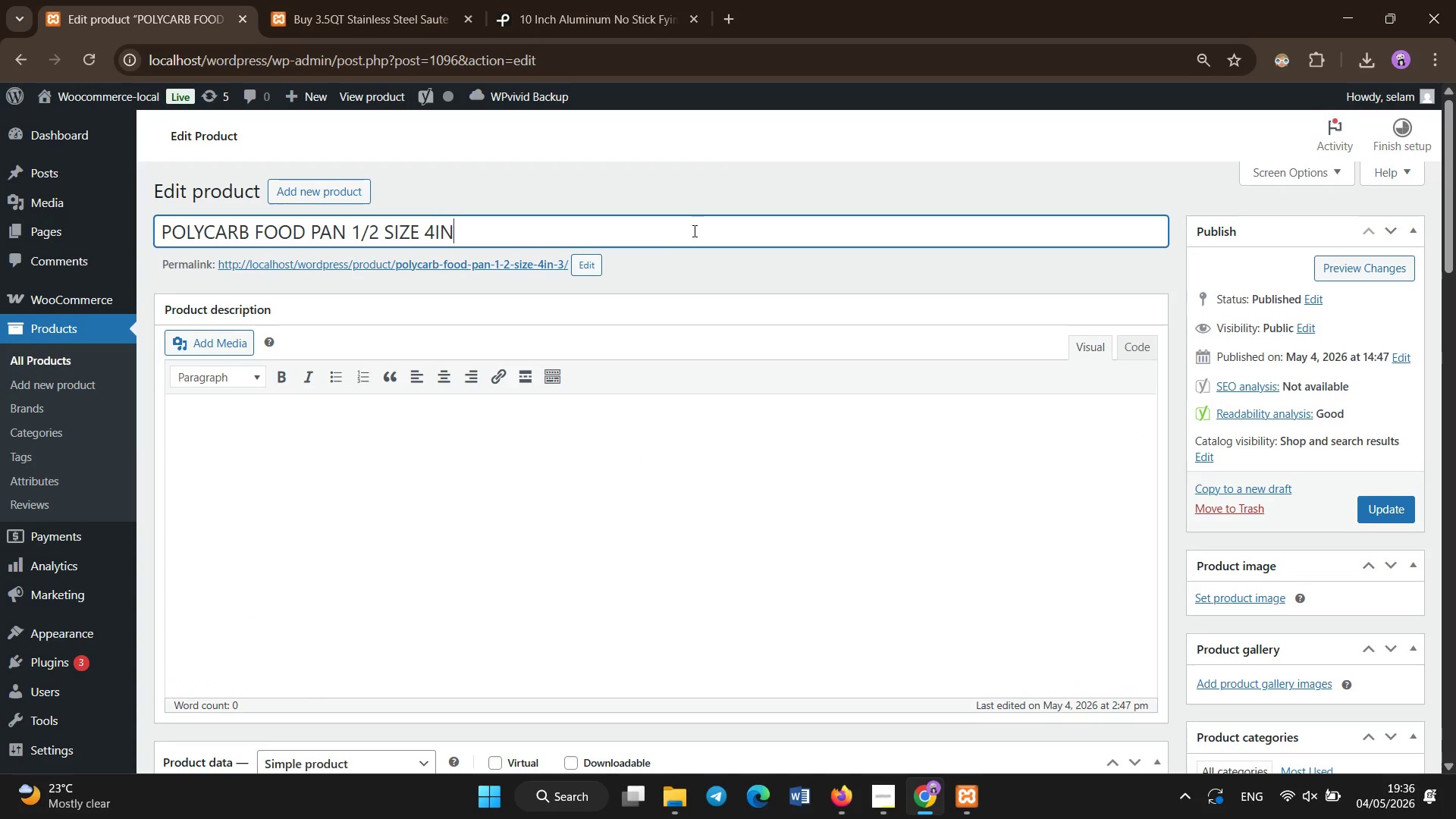 
key(Control+A)
 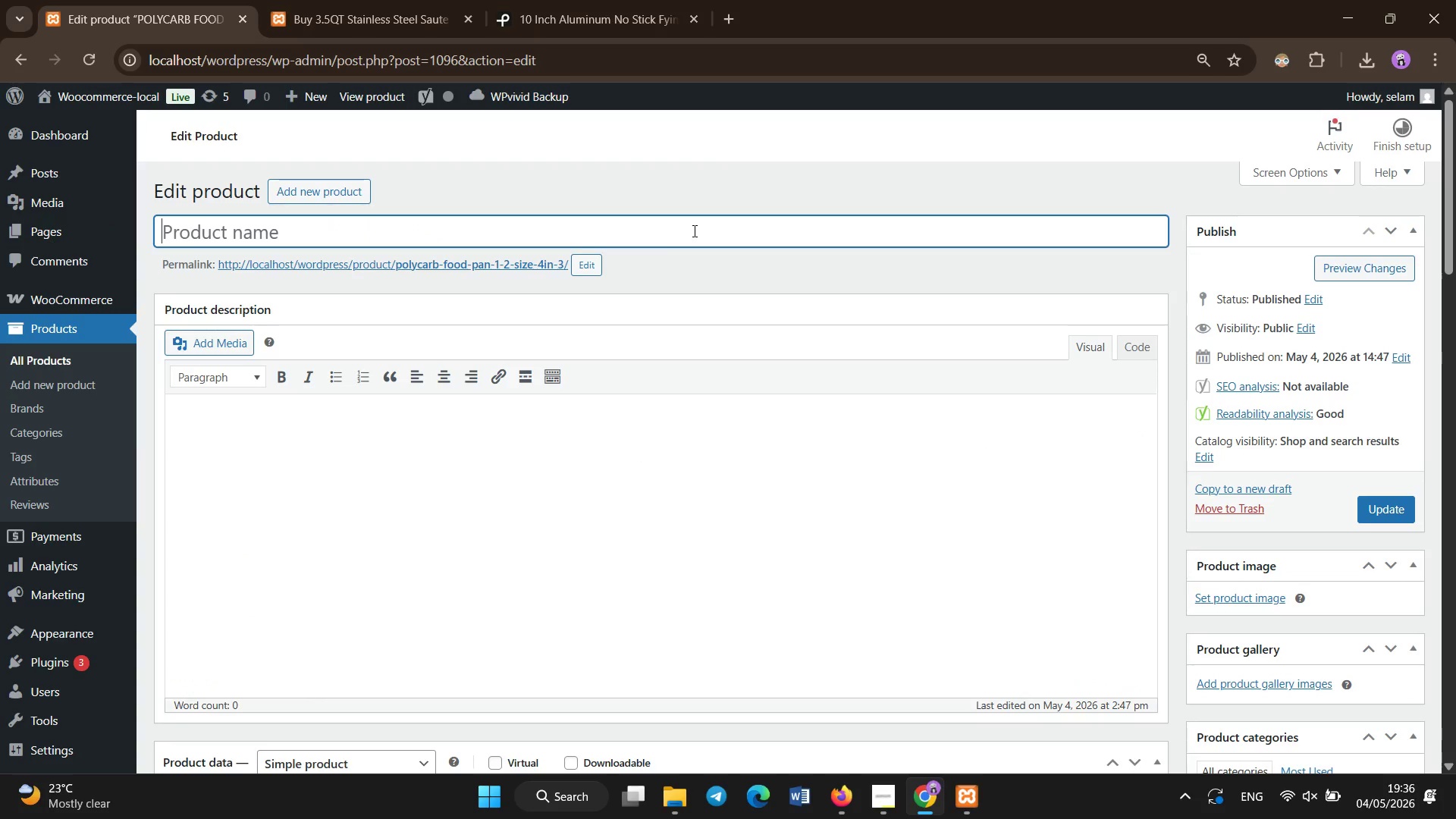 
key(Backspace)
 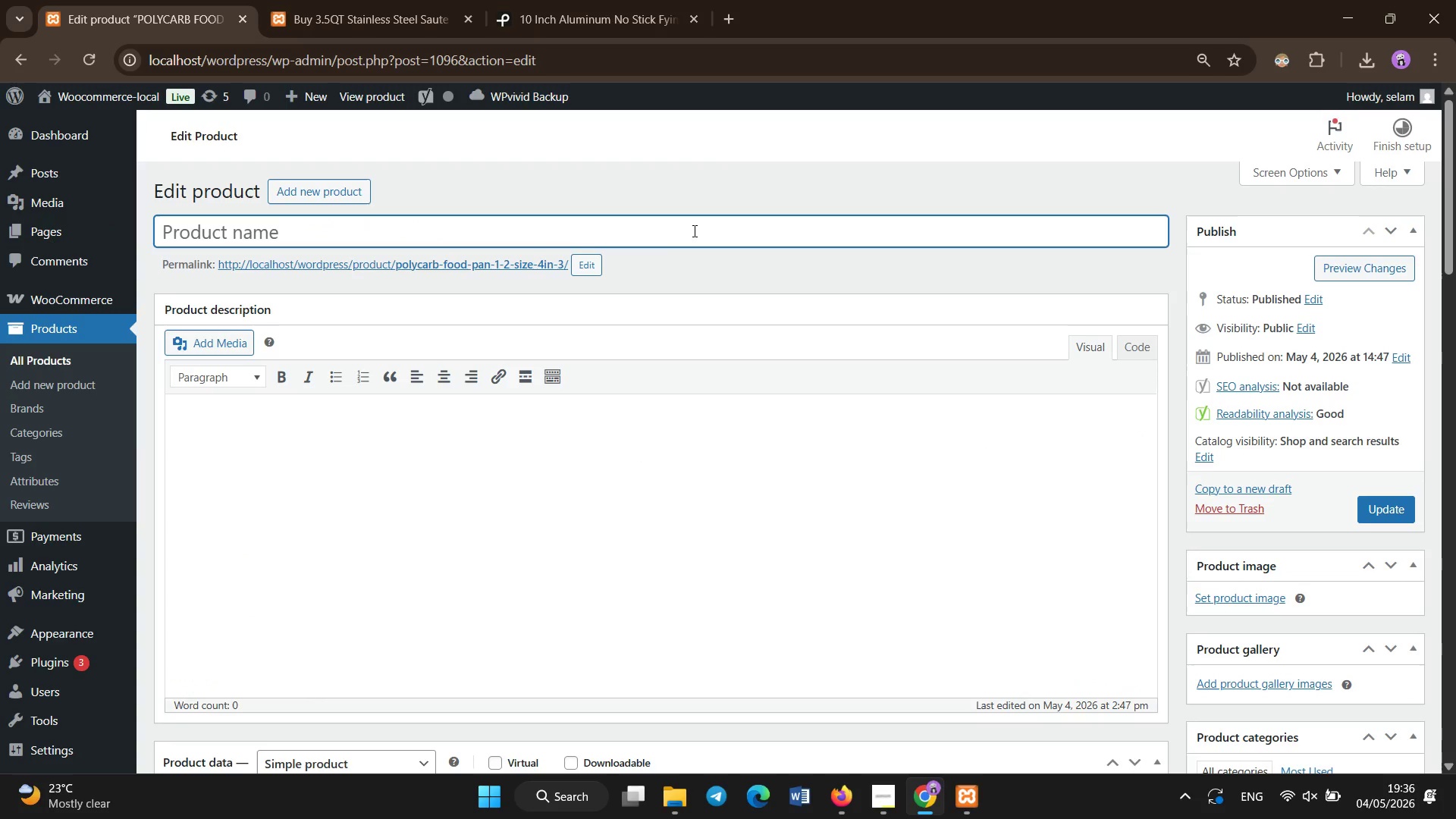 
scroll: coordinate [695, 231], scroll_direction: up, amount: 1.0
 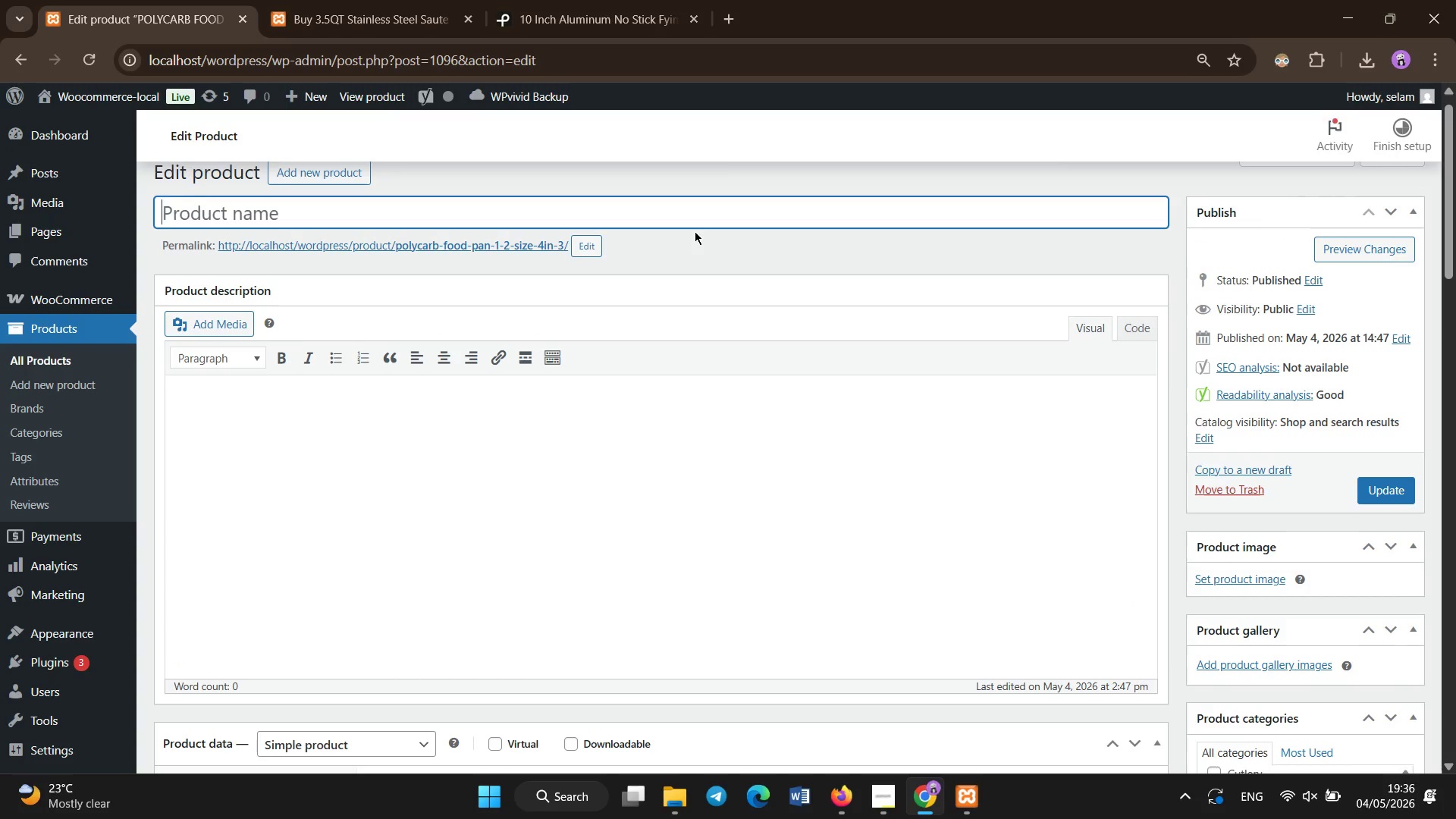 
type(Cambro Polycarbonate Food Pan 1/2 Size 4 InchNSD)
key(Backspace)
type(F Clear stackable)
 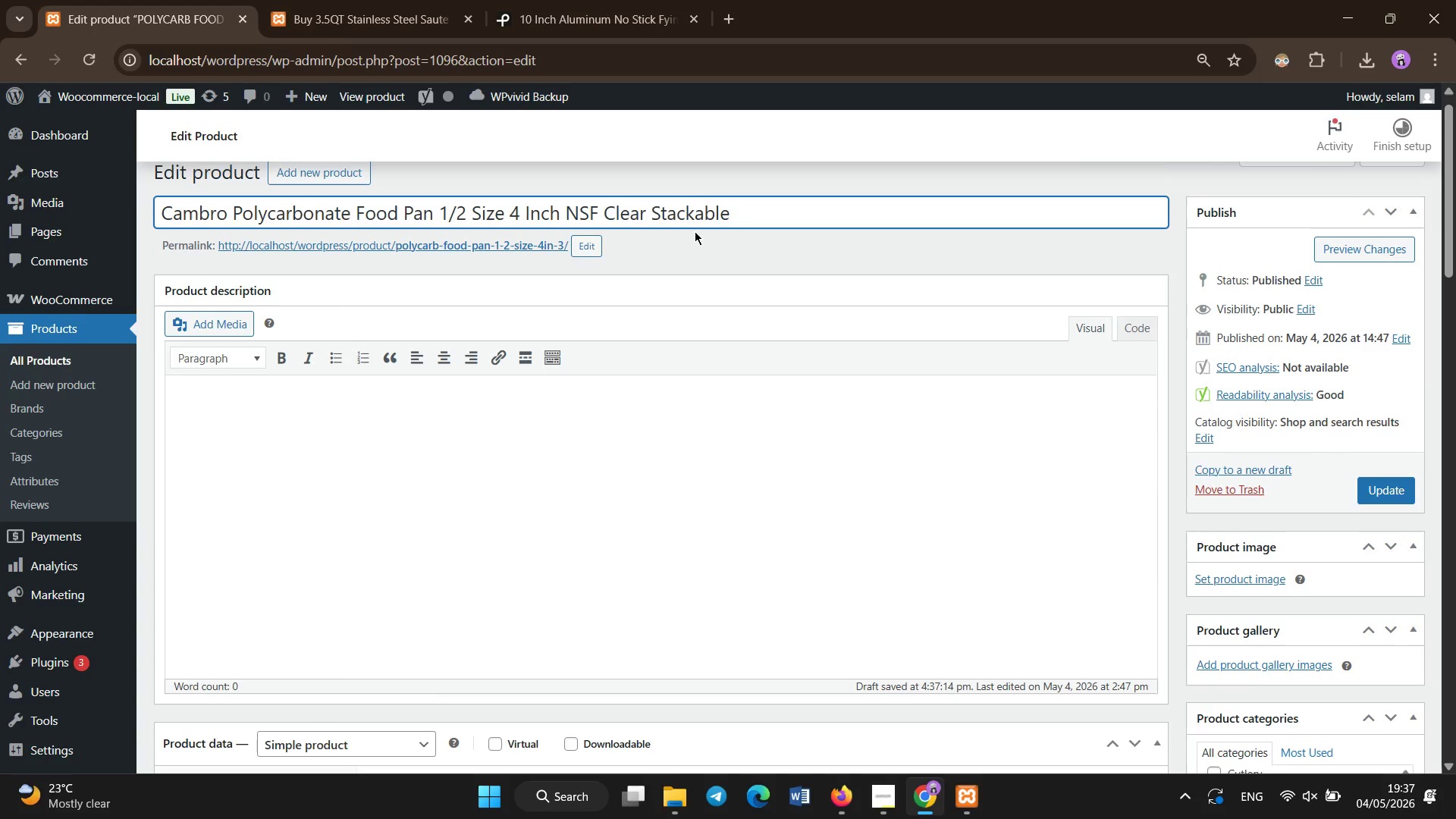 
left_click([718, 500])
 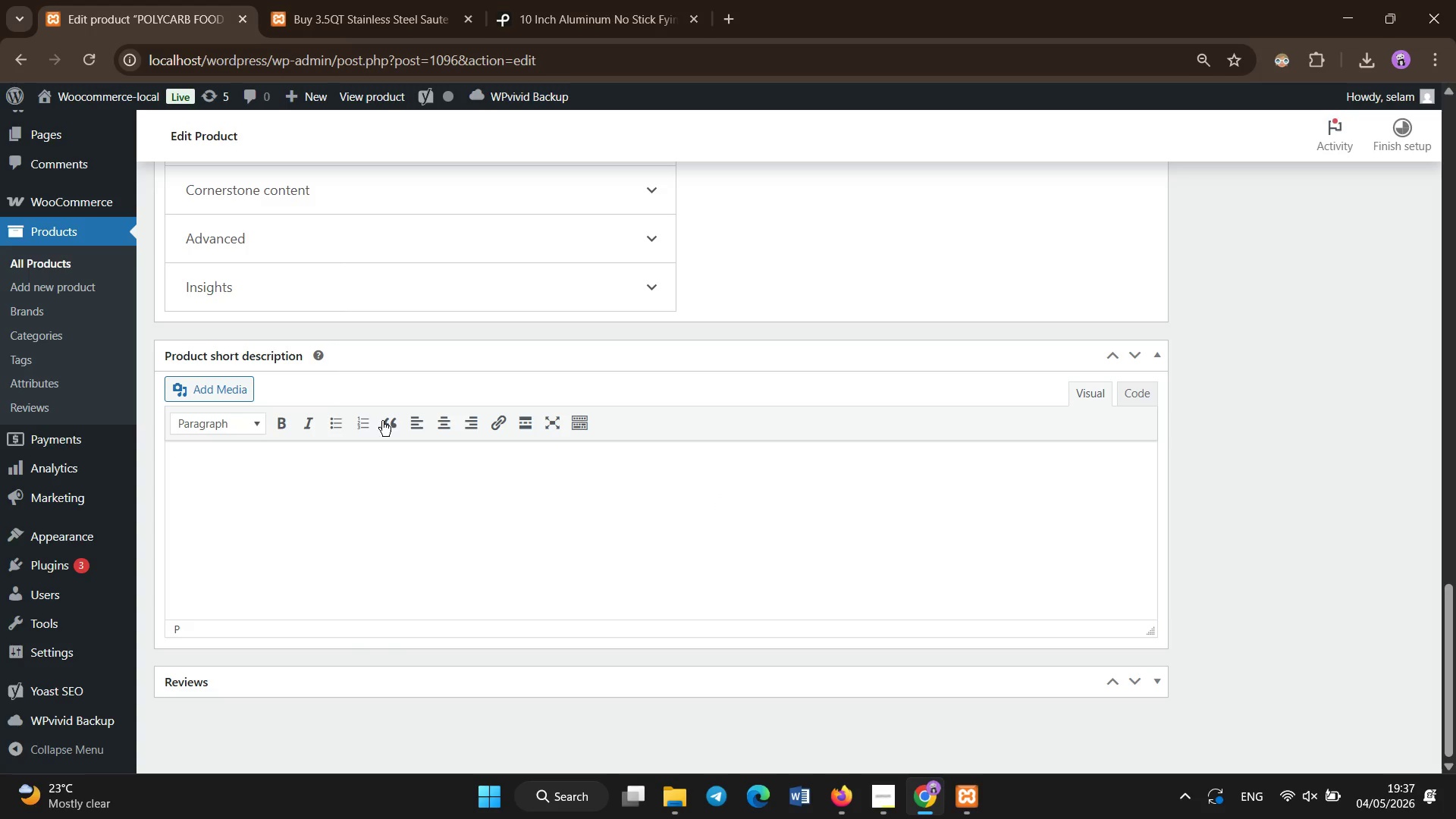 
scroll: coordinate [774, 410], scroll_direction: down, amount: 23.0
 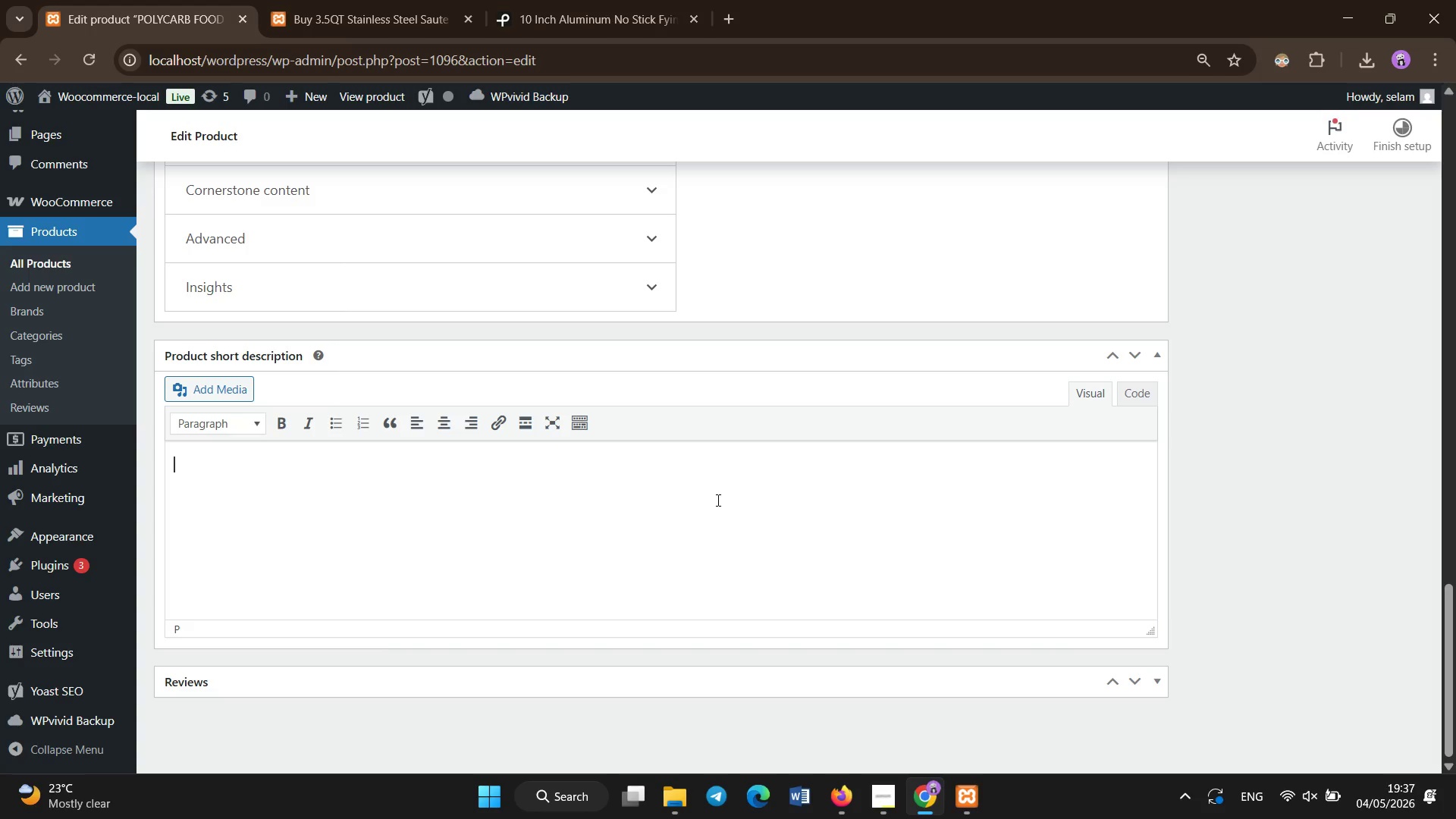 
wait(5.03)
 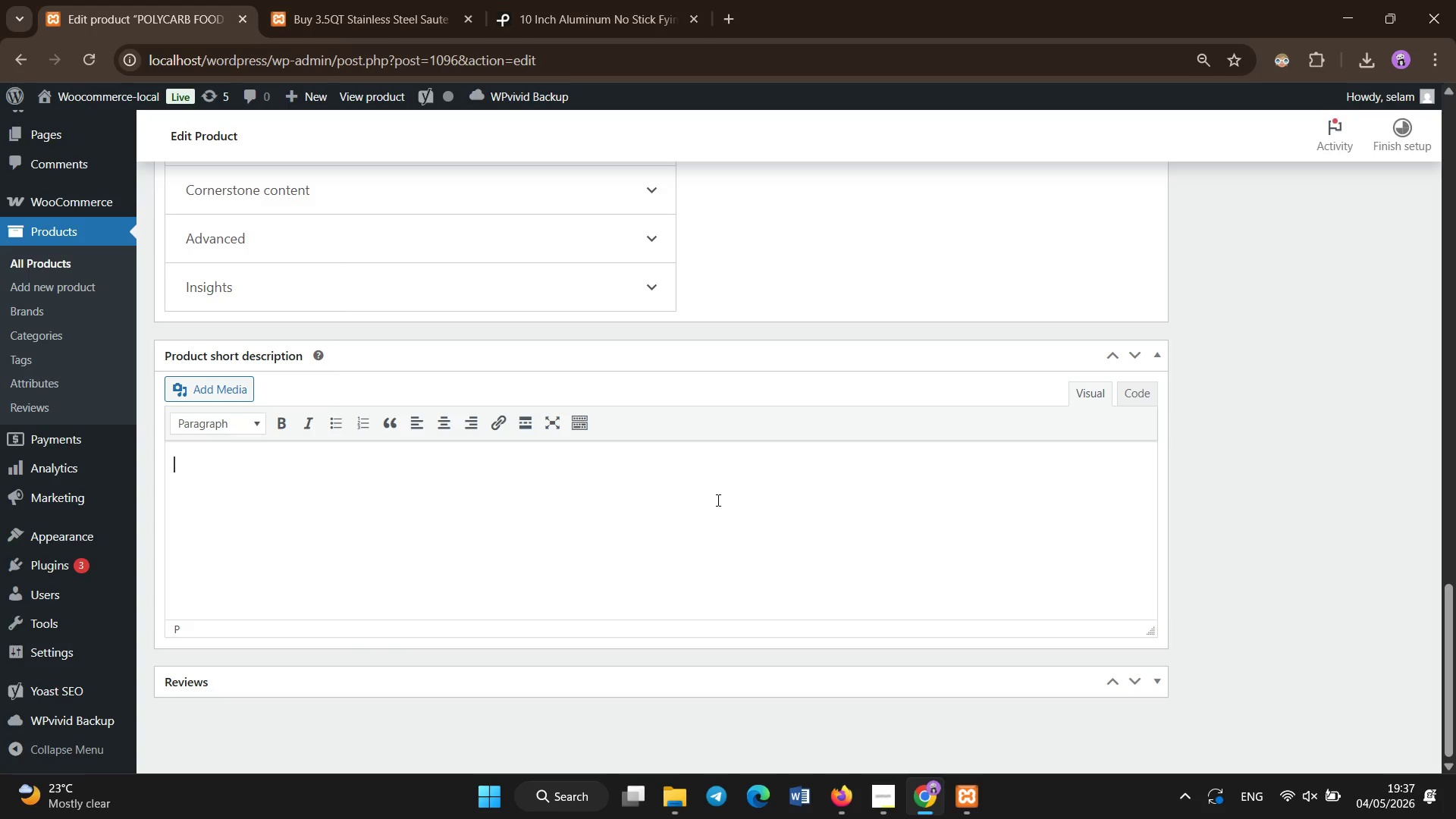 
left_click([342, 423])
 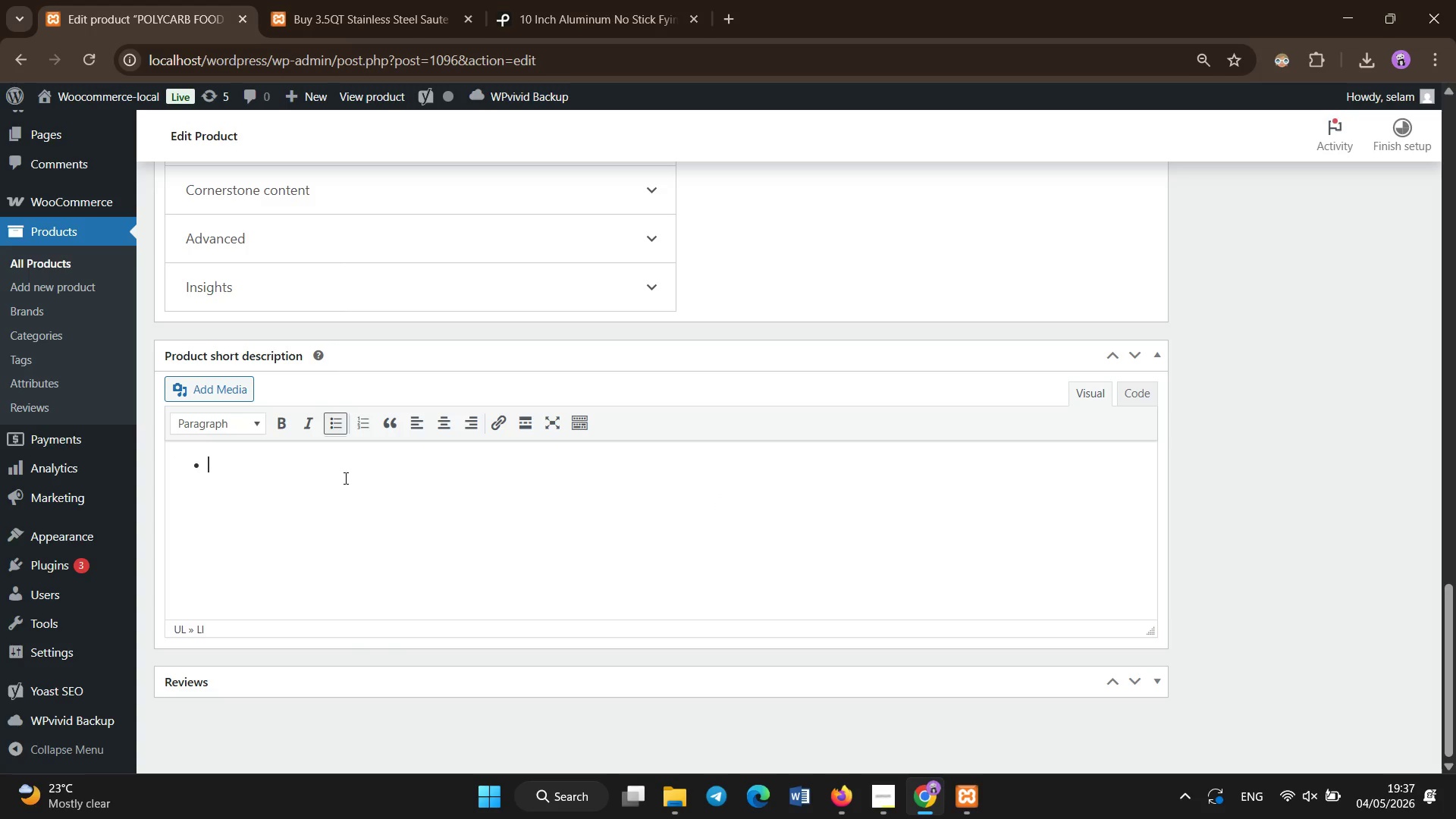 
type(Heavy-duty polycarbonate construction)
 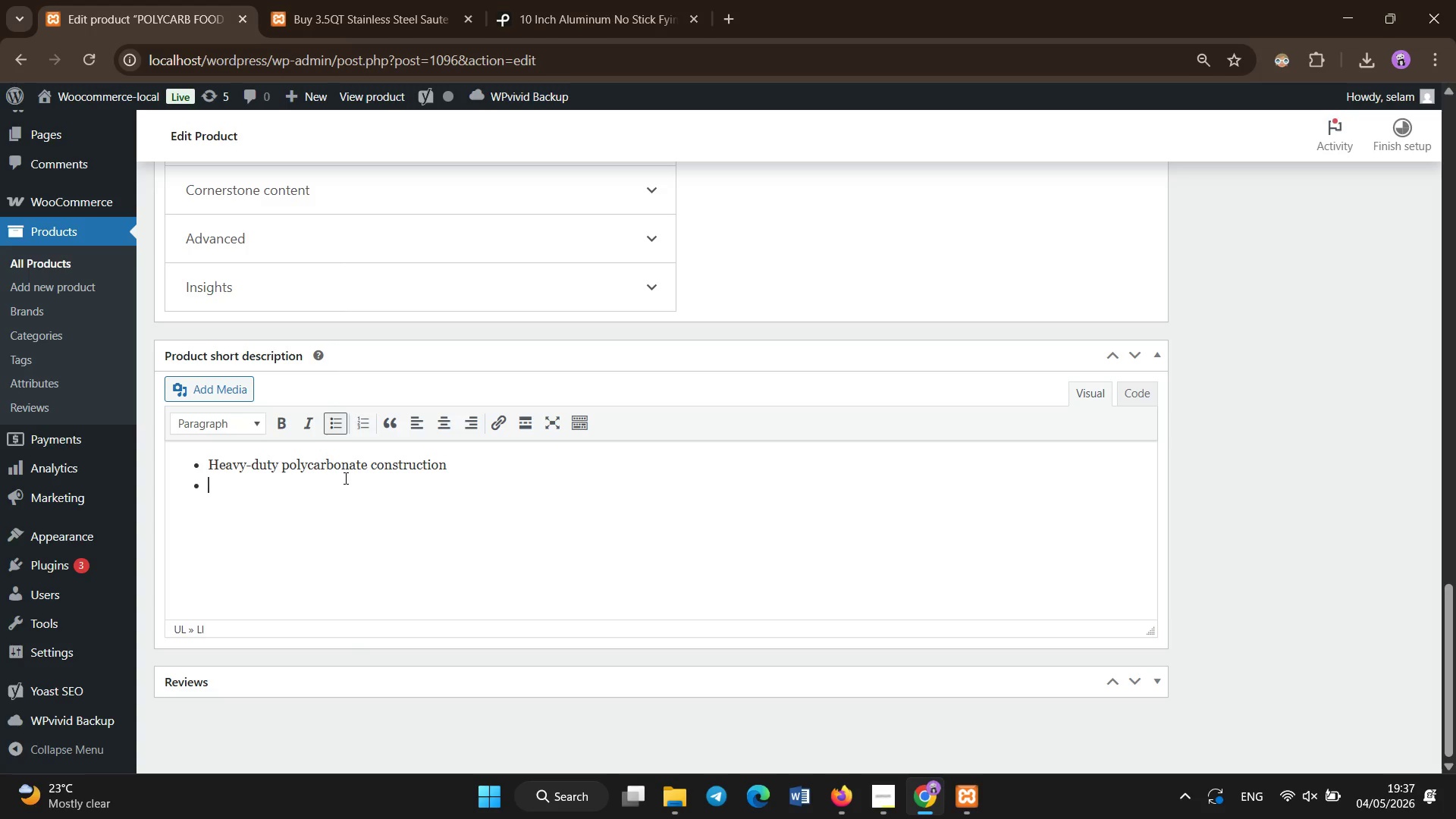 
key(Enter)
 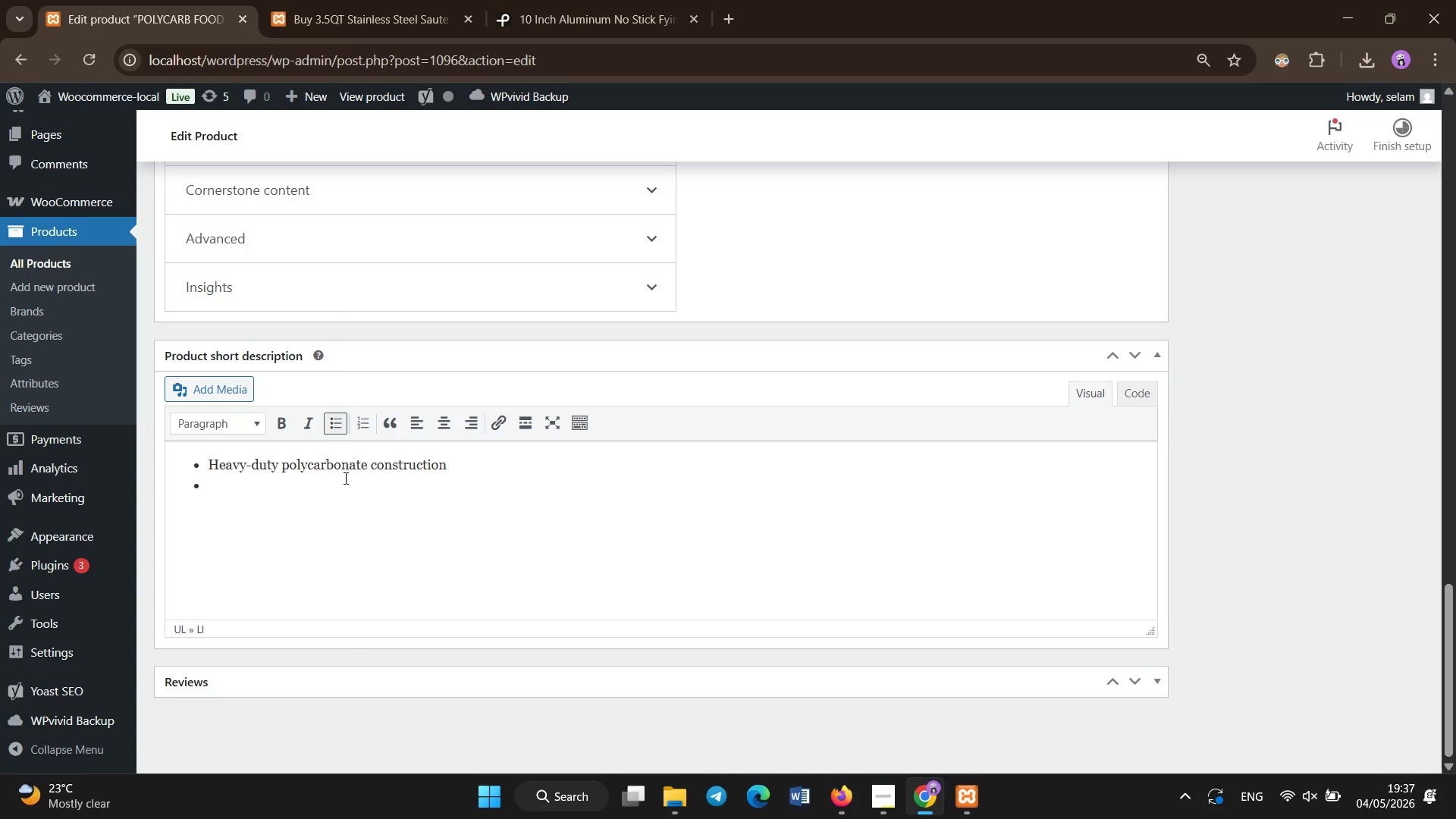 
type(NSF certified for food safety compliance )
 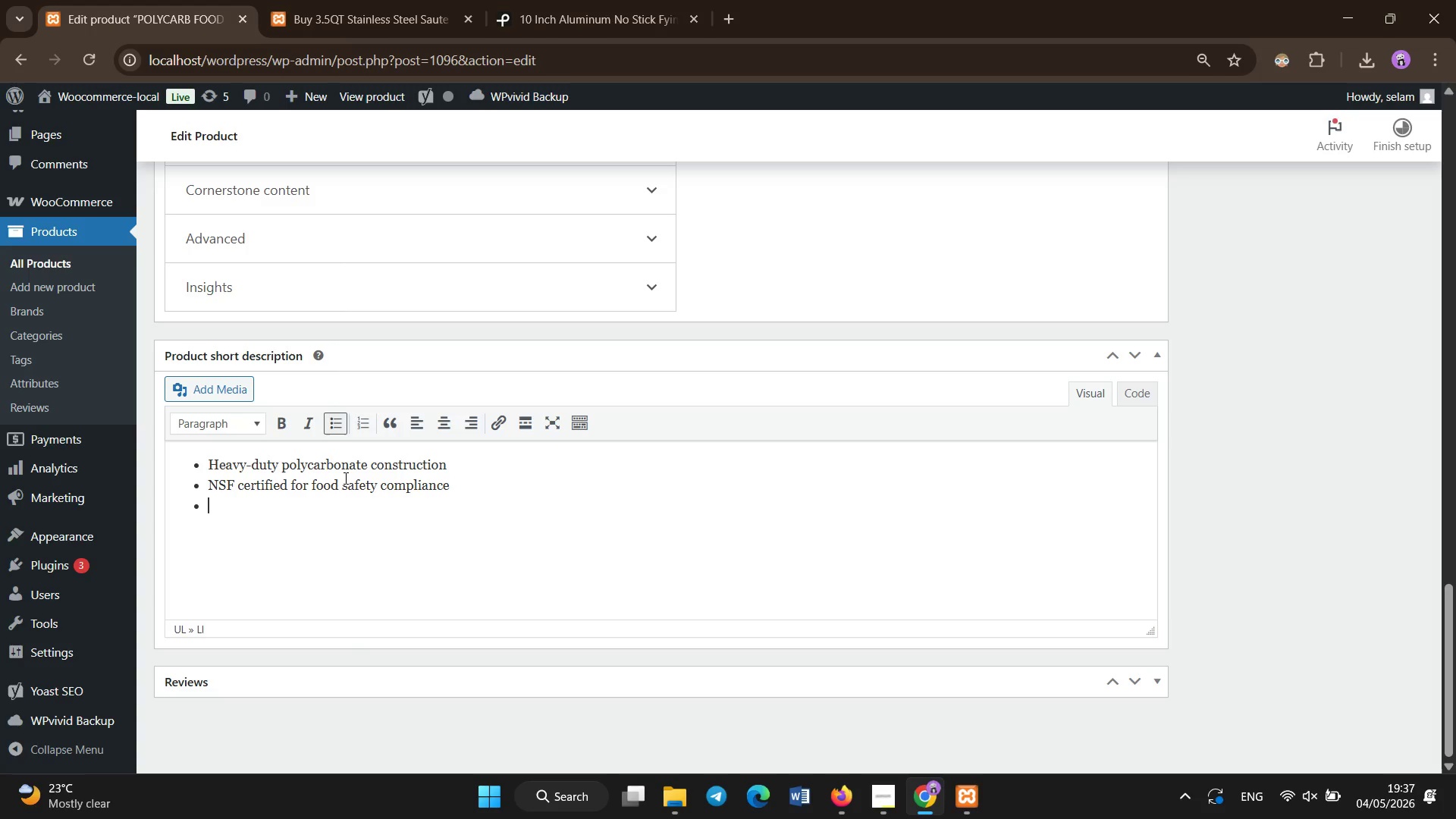 
key(Enter)
 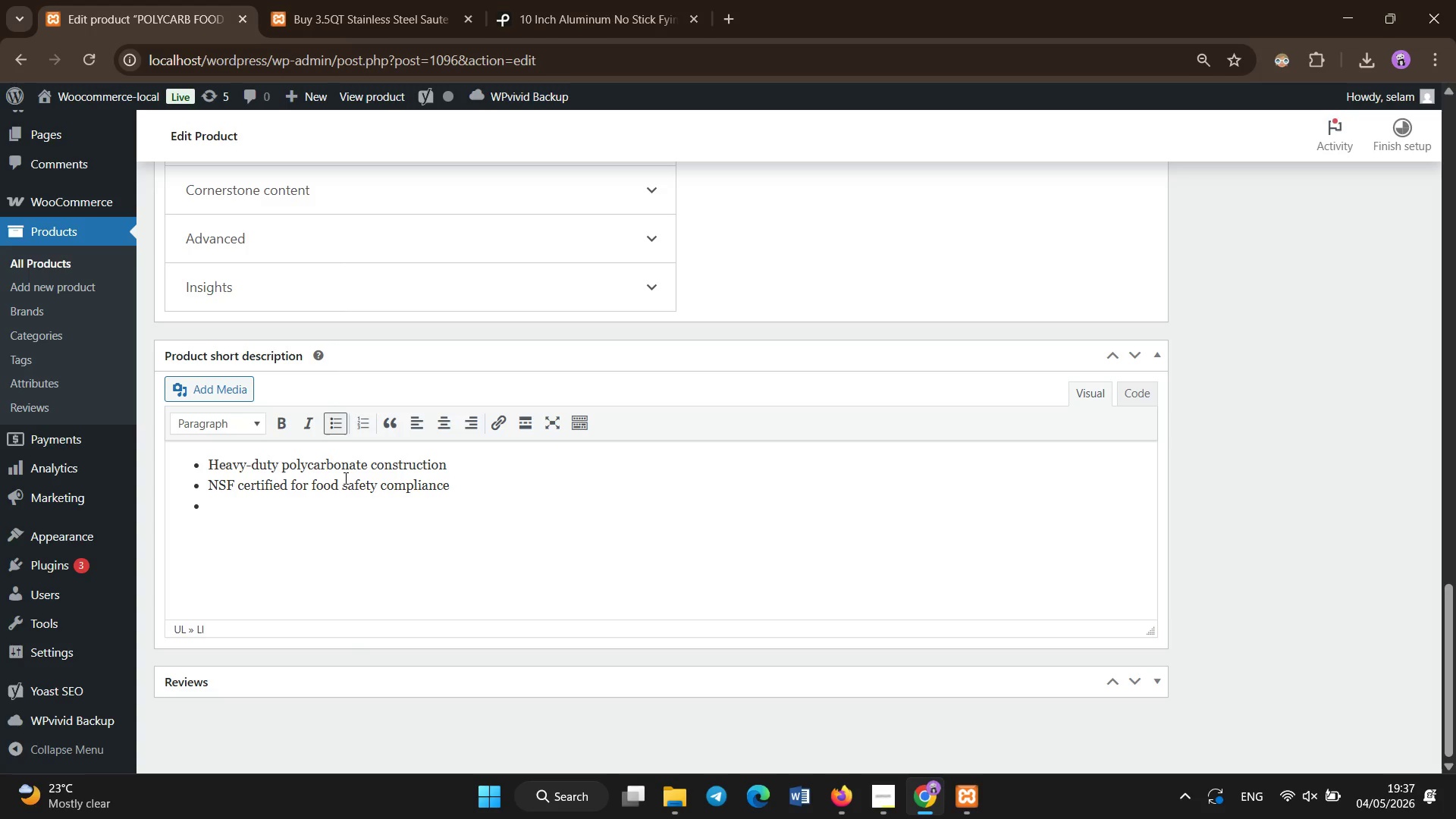 
type(Temperature range -40^F)
key(Backspace)
type(0F)
key(Backspace)
type( F to 210^0 F)
 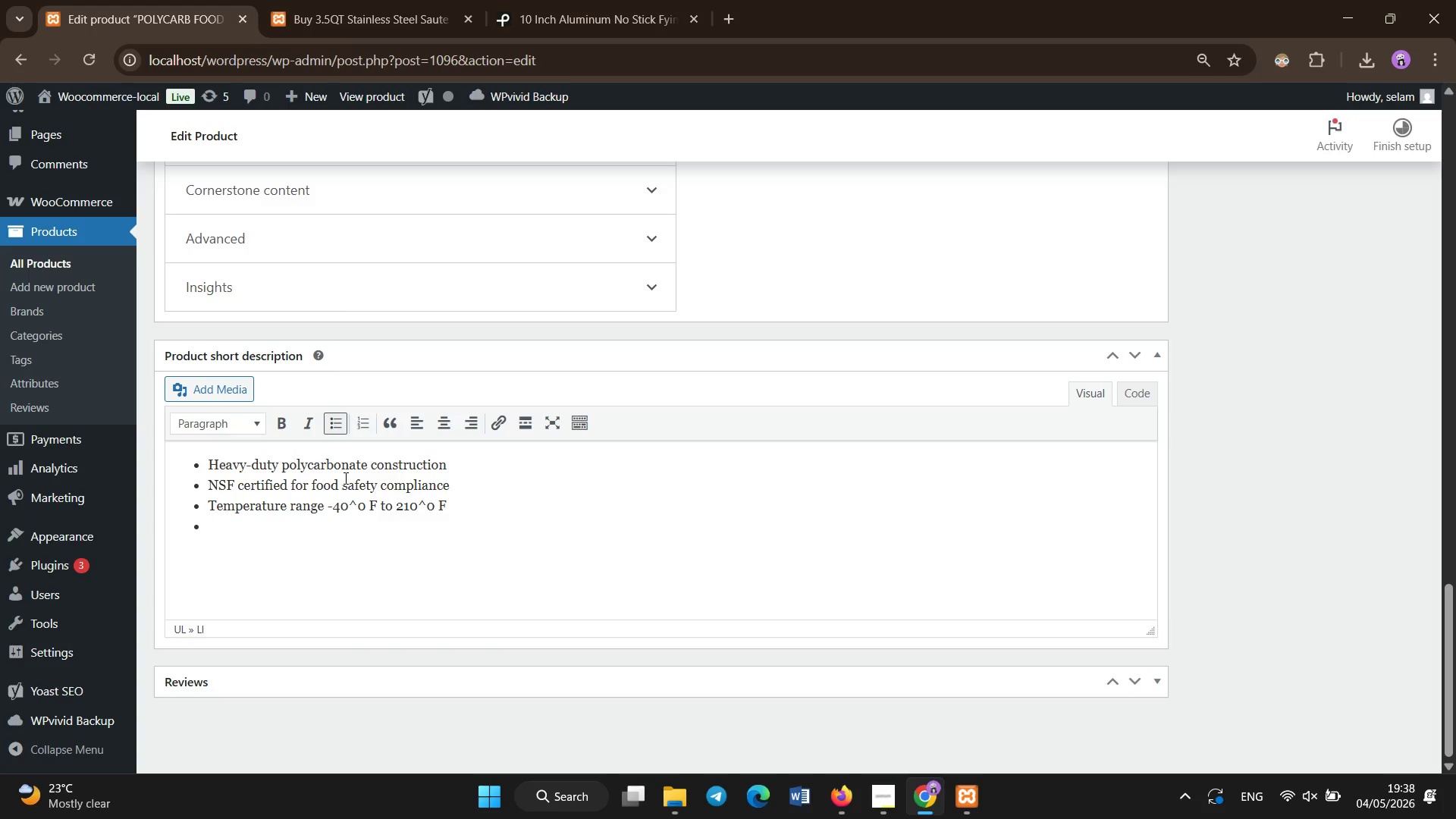 
 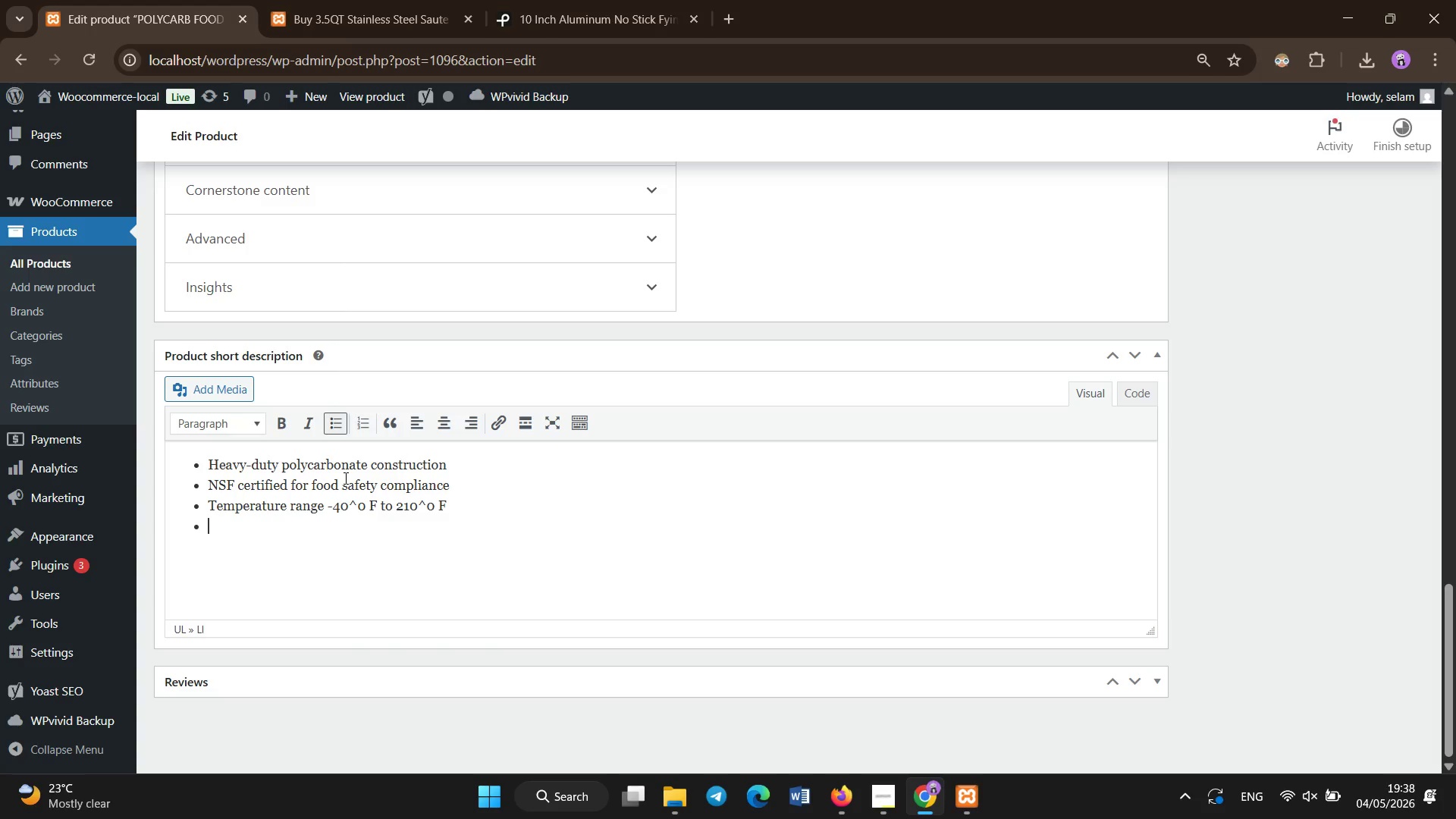 
key(Enter)
 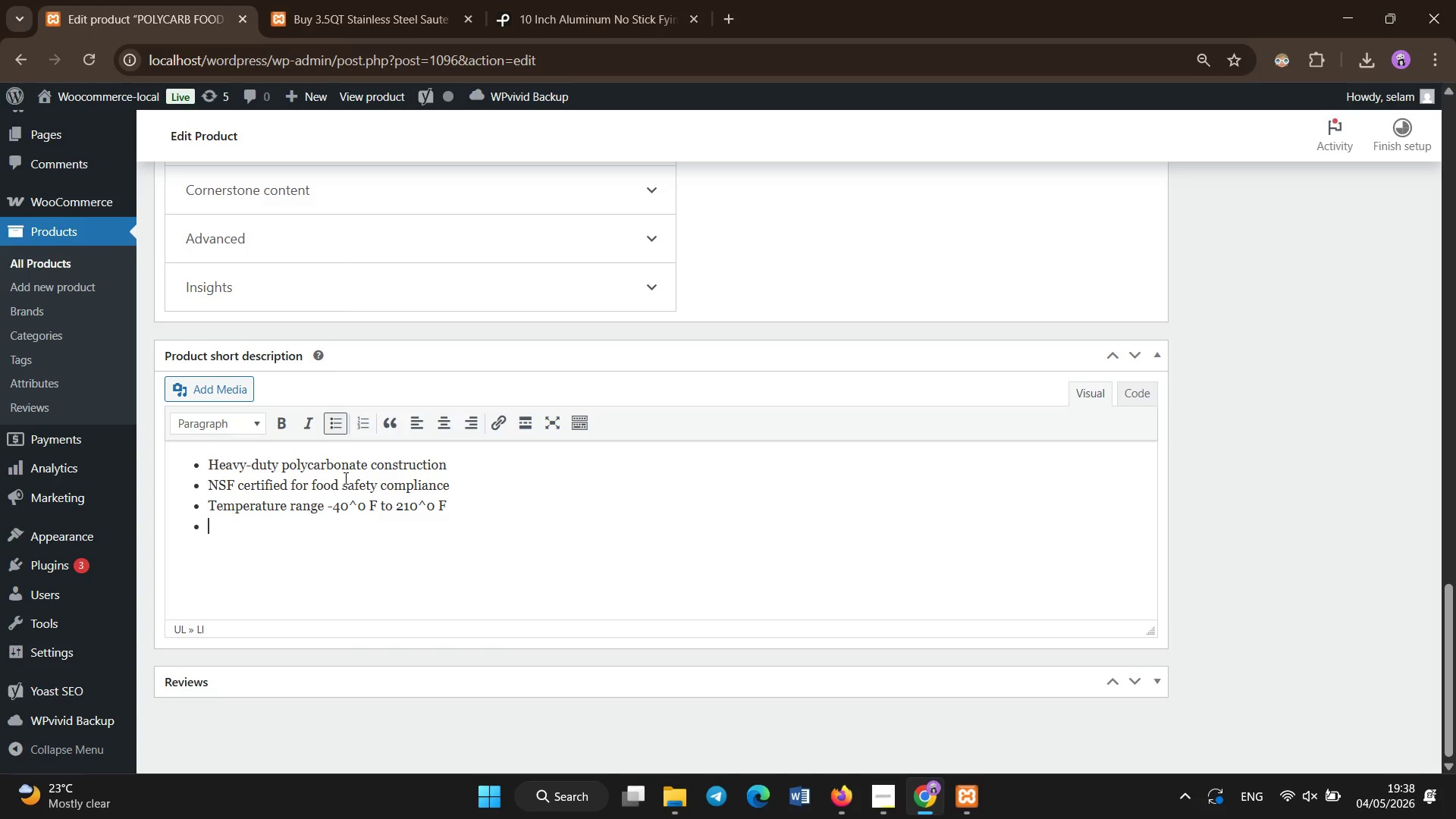 
type(Stackable design for efficient storage)
 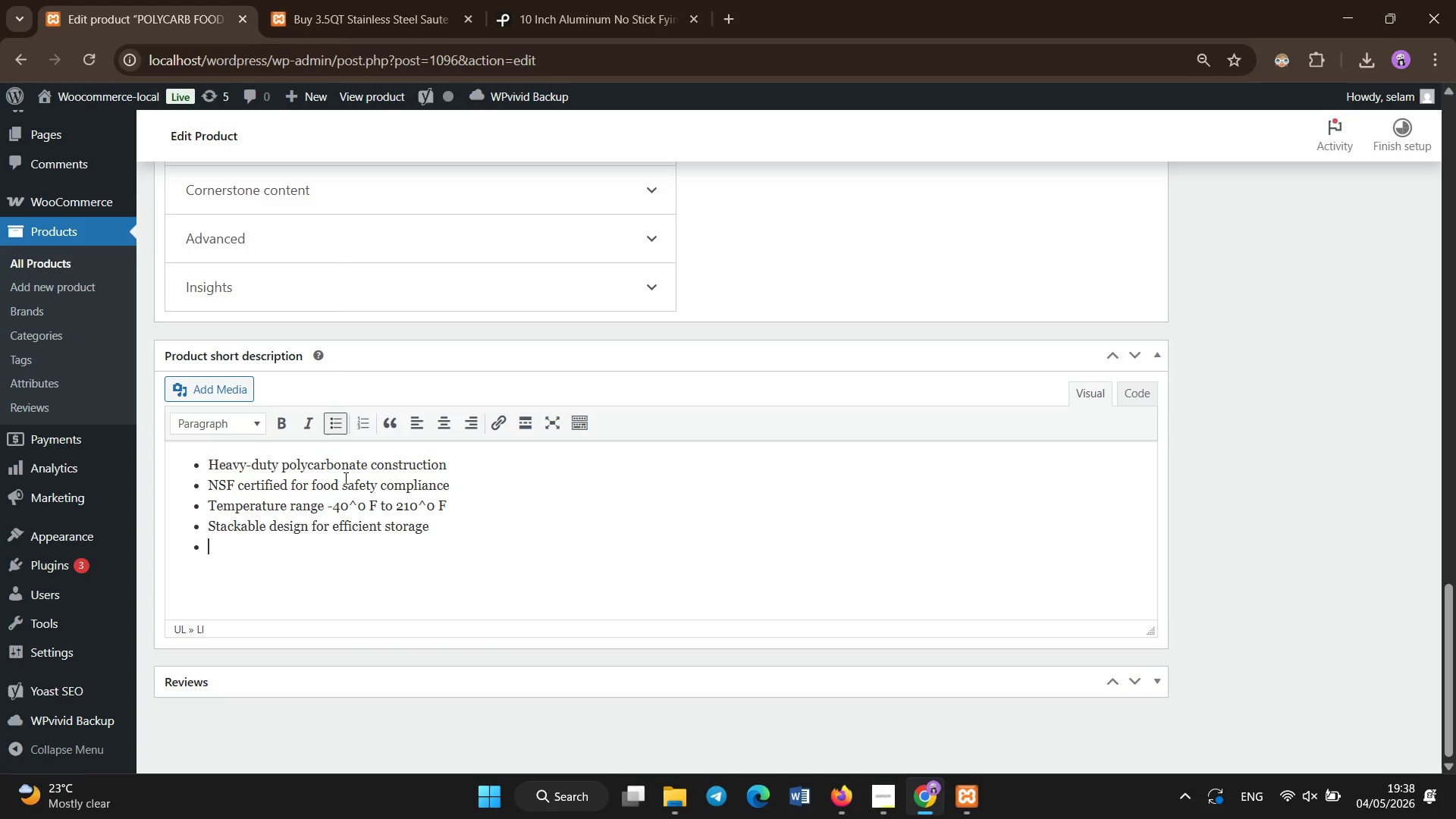 
key(Enter)
 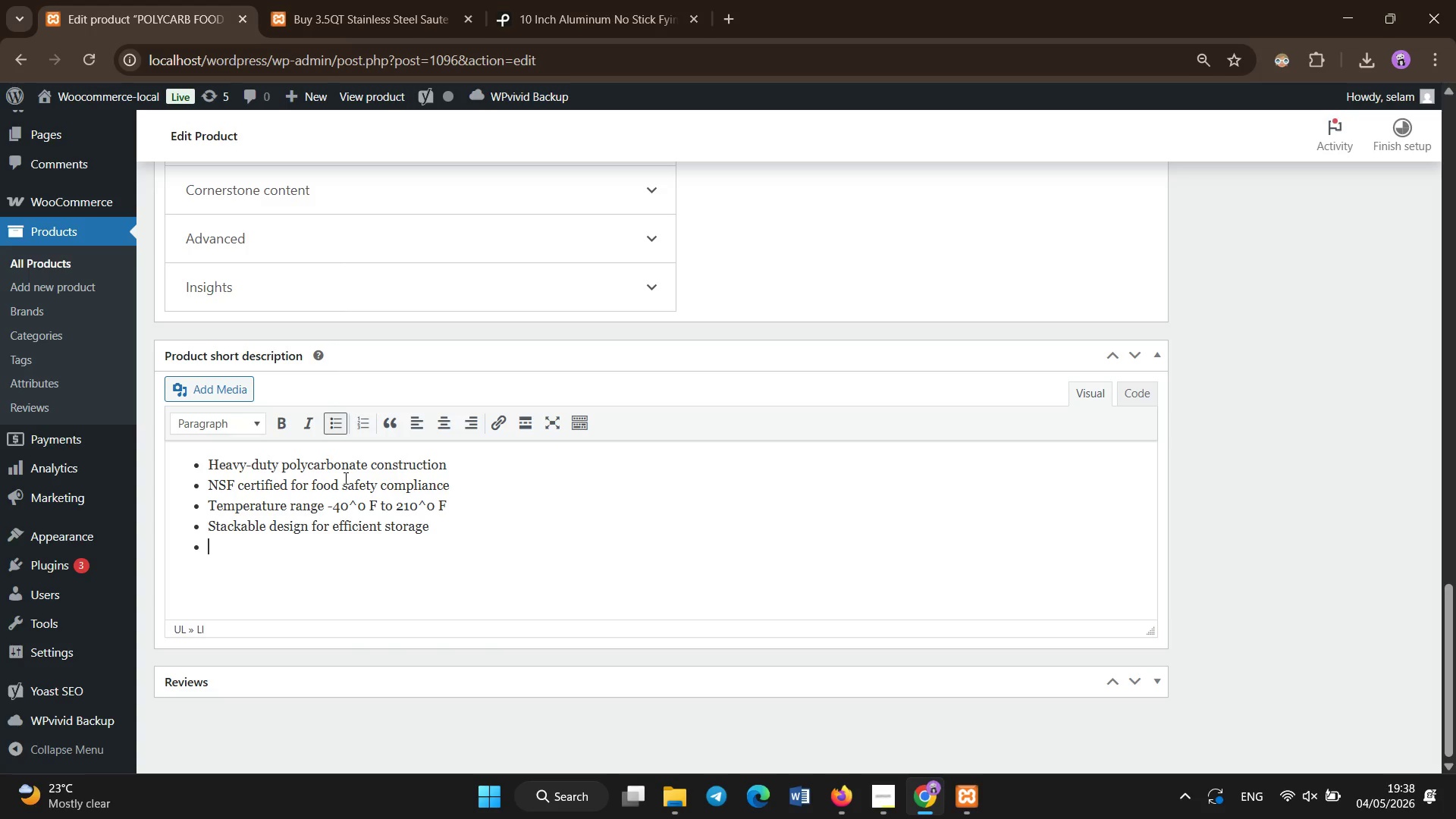 
type(Ideal for prep sa)
key(Backspace)
type(tation and ign)
key(Backspace)
key(Backspace)
type(ngredient storage)
 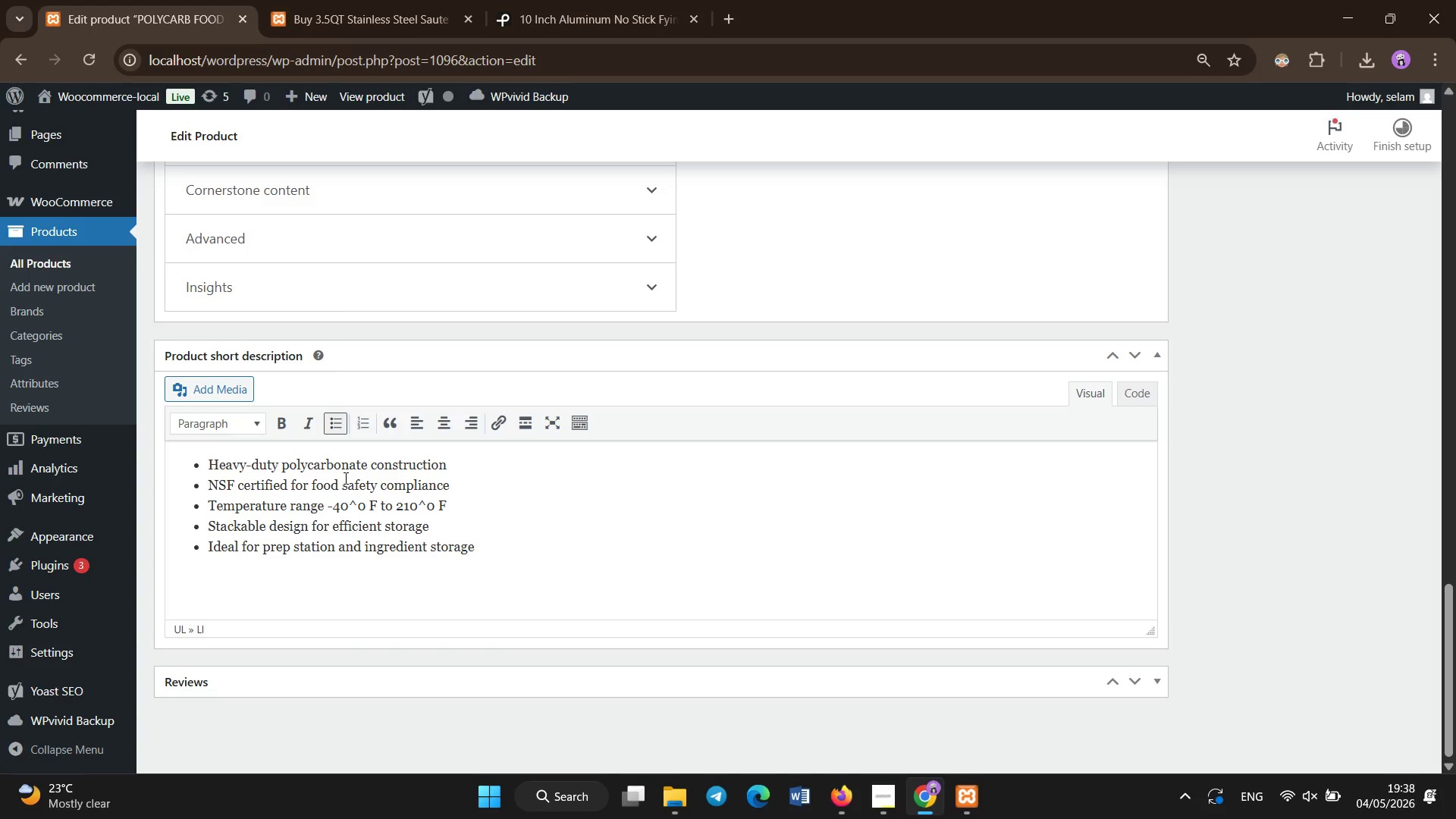 
scroll: coordinate [362, 406], scroll_direction: up, amount: 15.0
 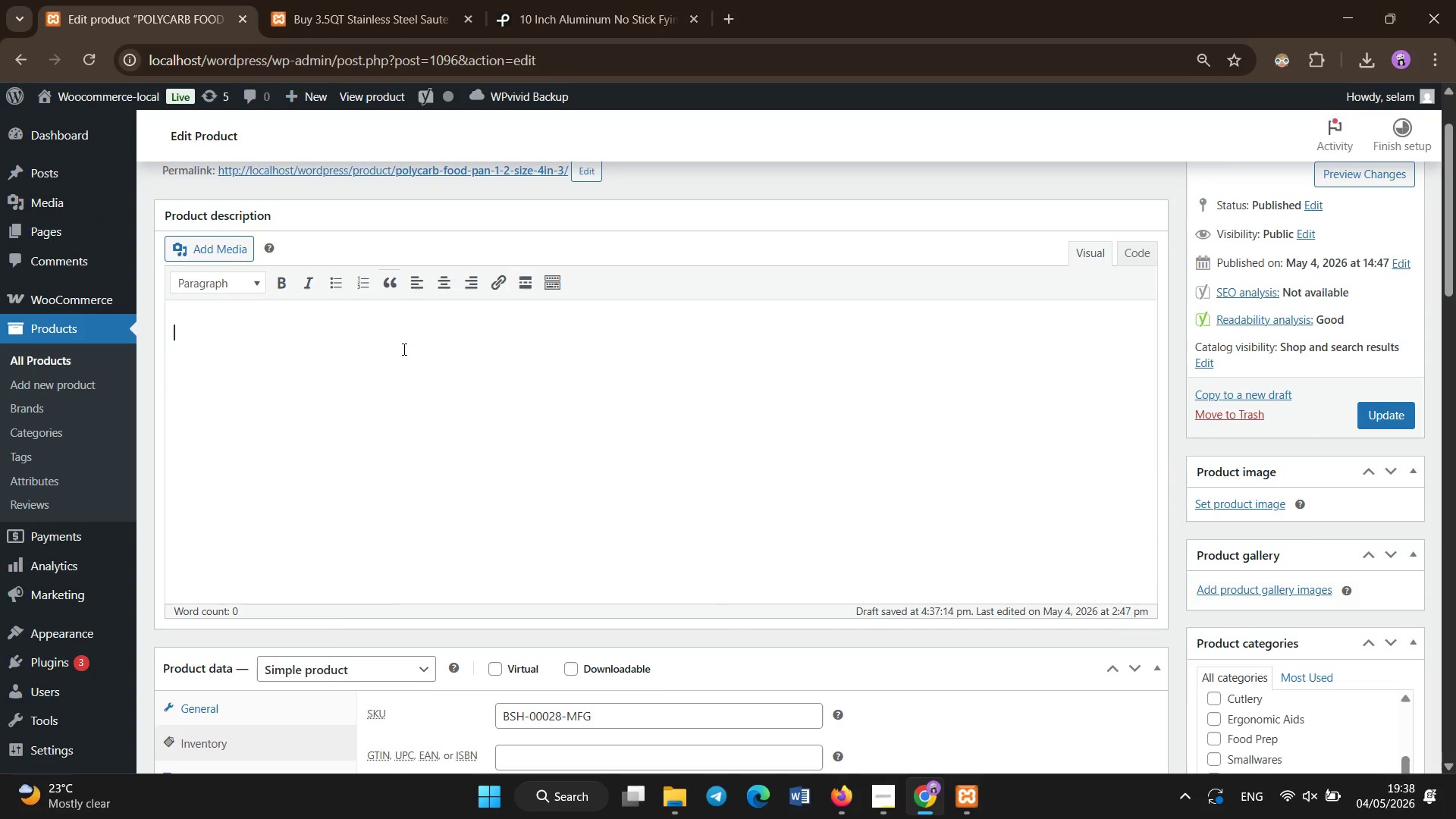 
left_click([404, 350])
 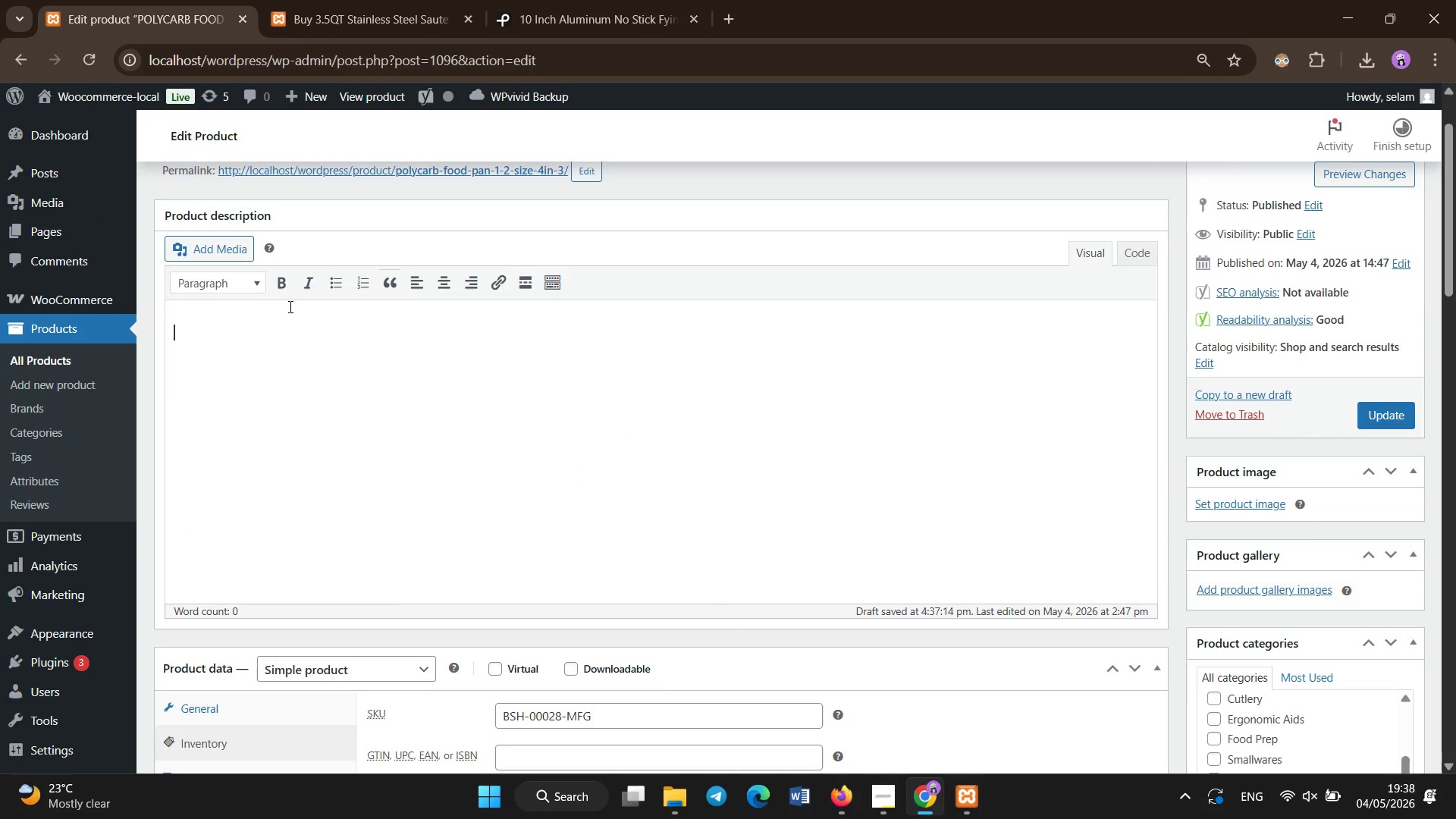 
left_click([287, 284])
 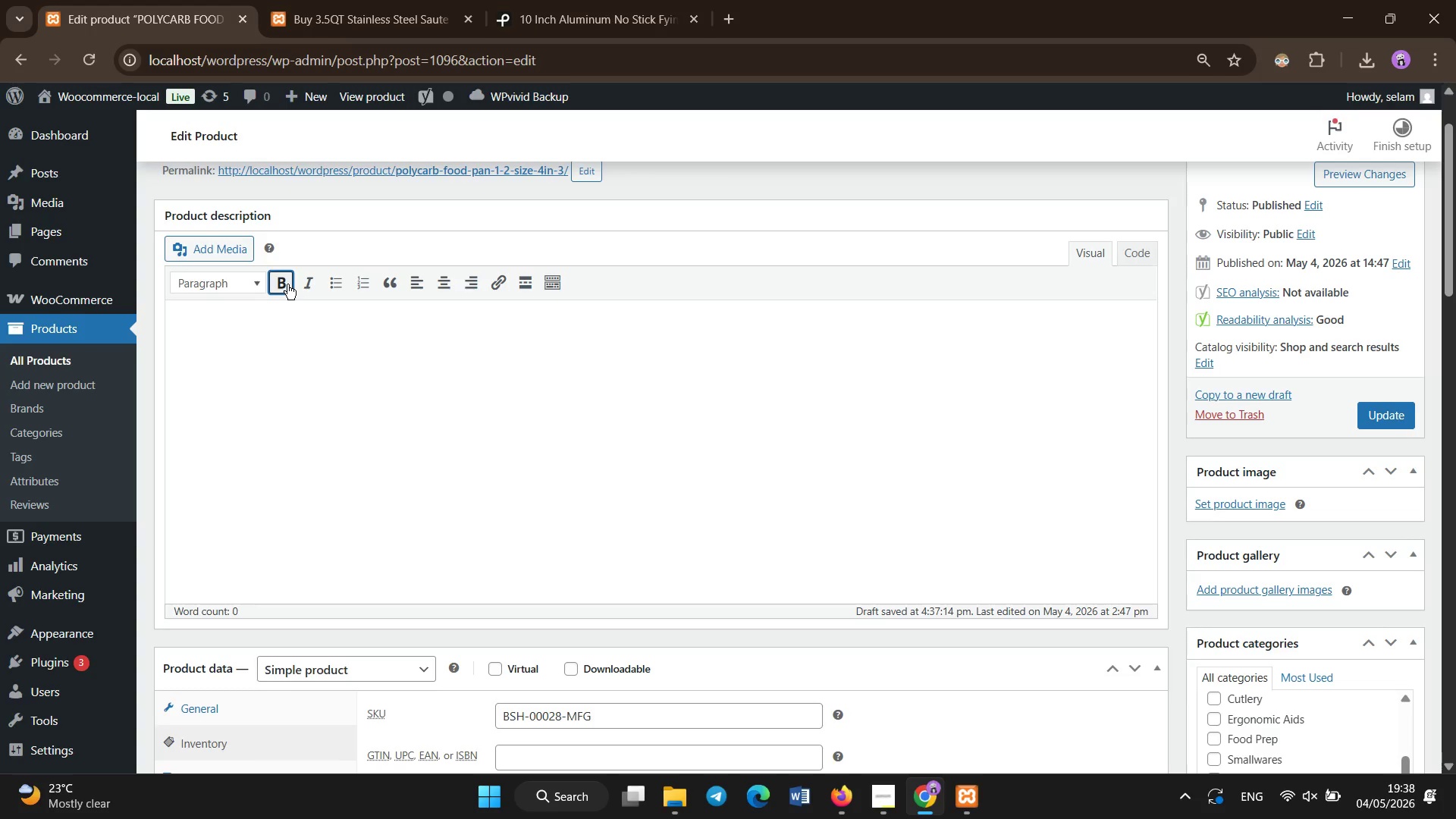 
type(Built for Organized Commercial Kitchens)
 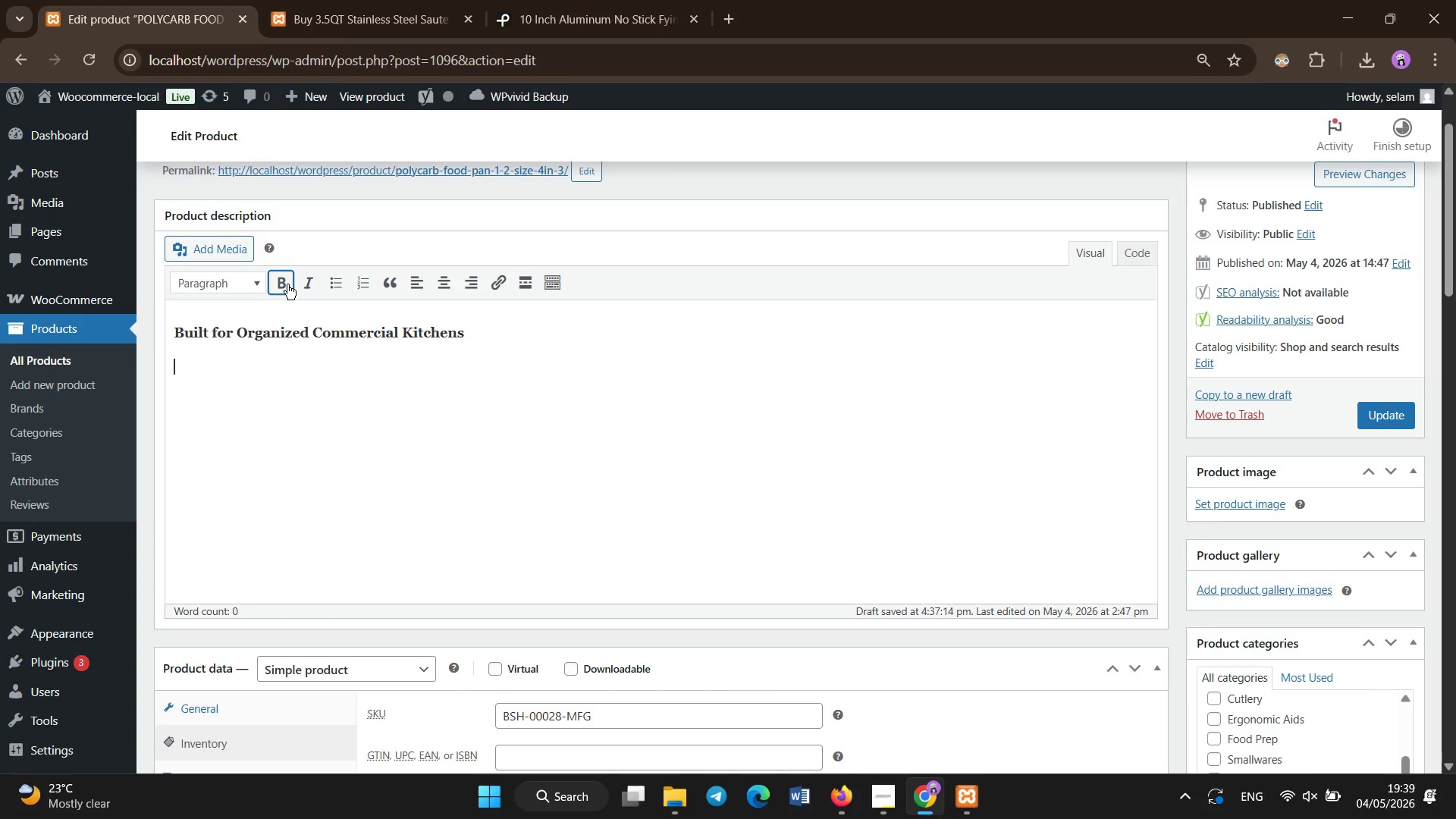 
 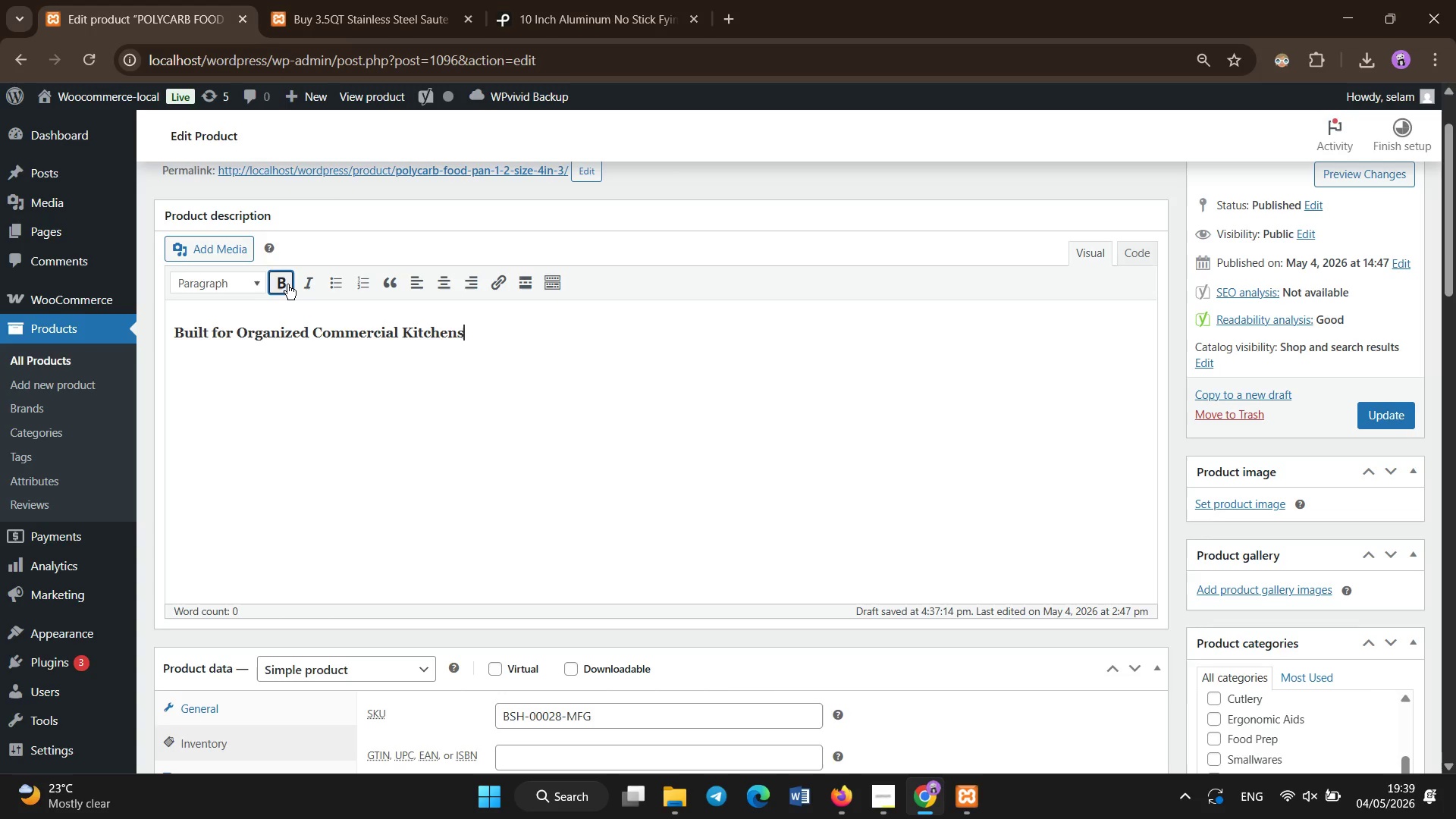 
key(Enter)
 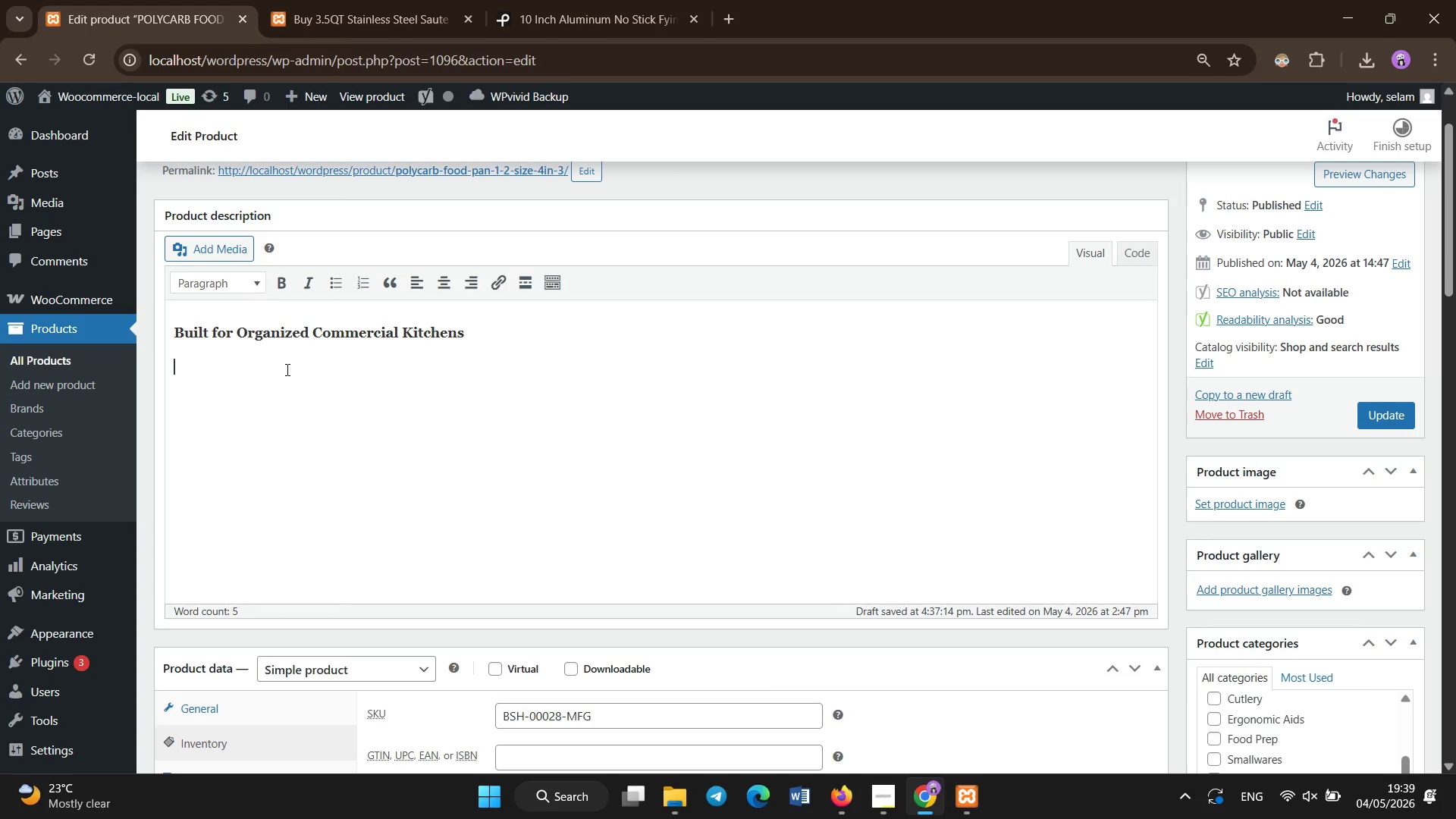 
type(The c)
key(Backspace)
type(Cambro 1/2 size foodpa)
key(Backspace)
key(Backspace)
type( pan is designe to bring structure and efficiency to high-performance kitchen environments )
key(Backspace)
type(. Whether used in prep sa)
key(Backspace)
type(tations, cold str)
key(Backspace)
type(orage, or buffet service, it helps maintain order and accessibility during busy operaions.)
 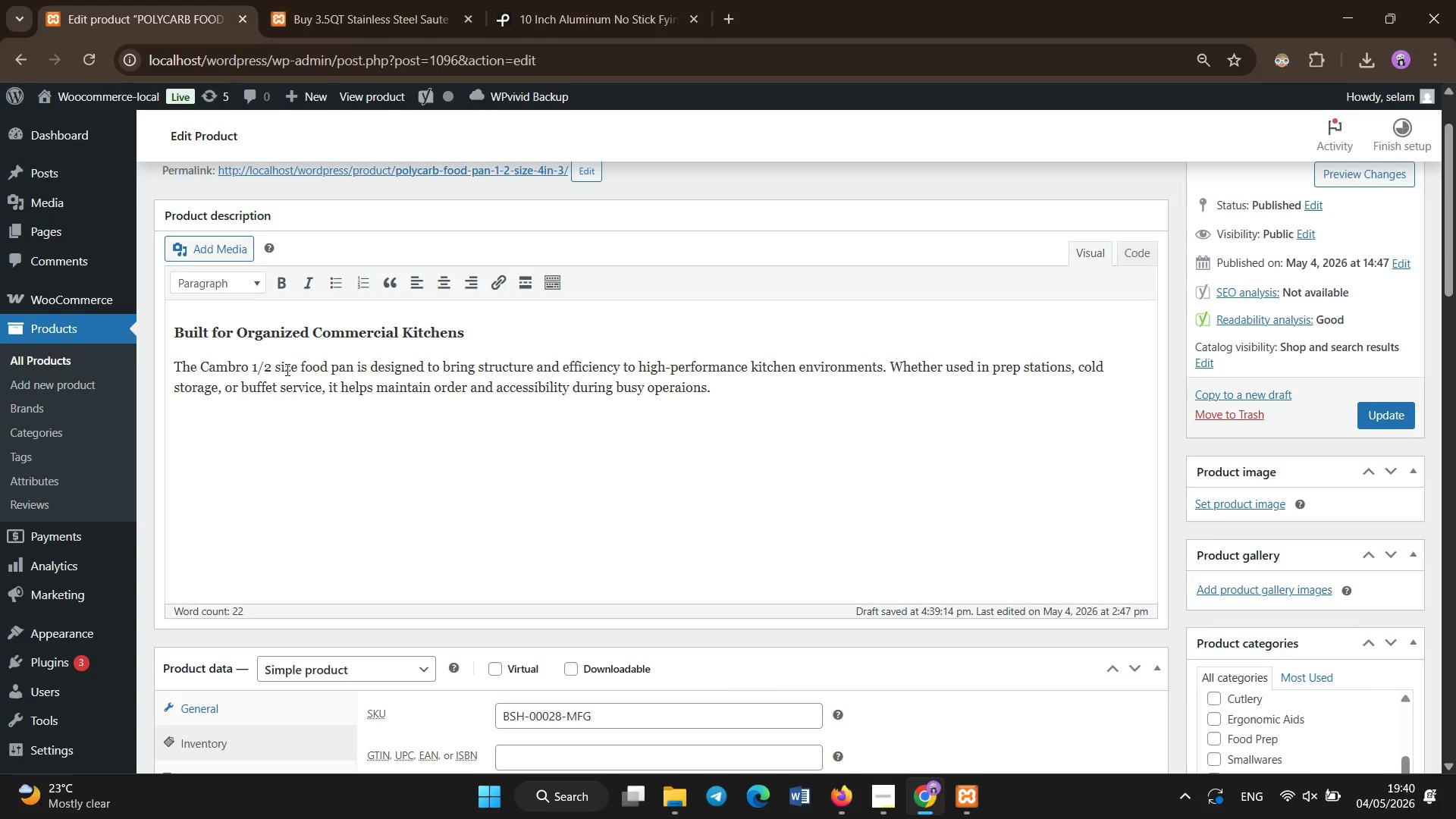 
 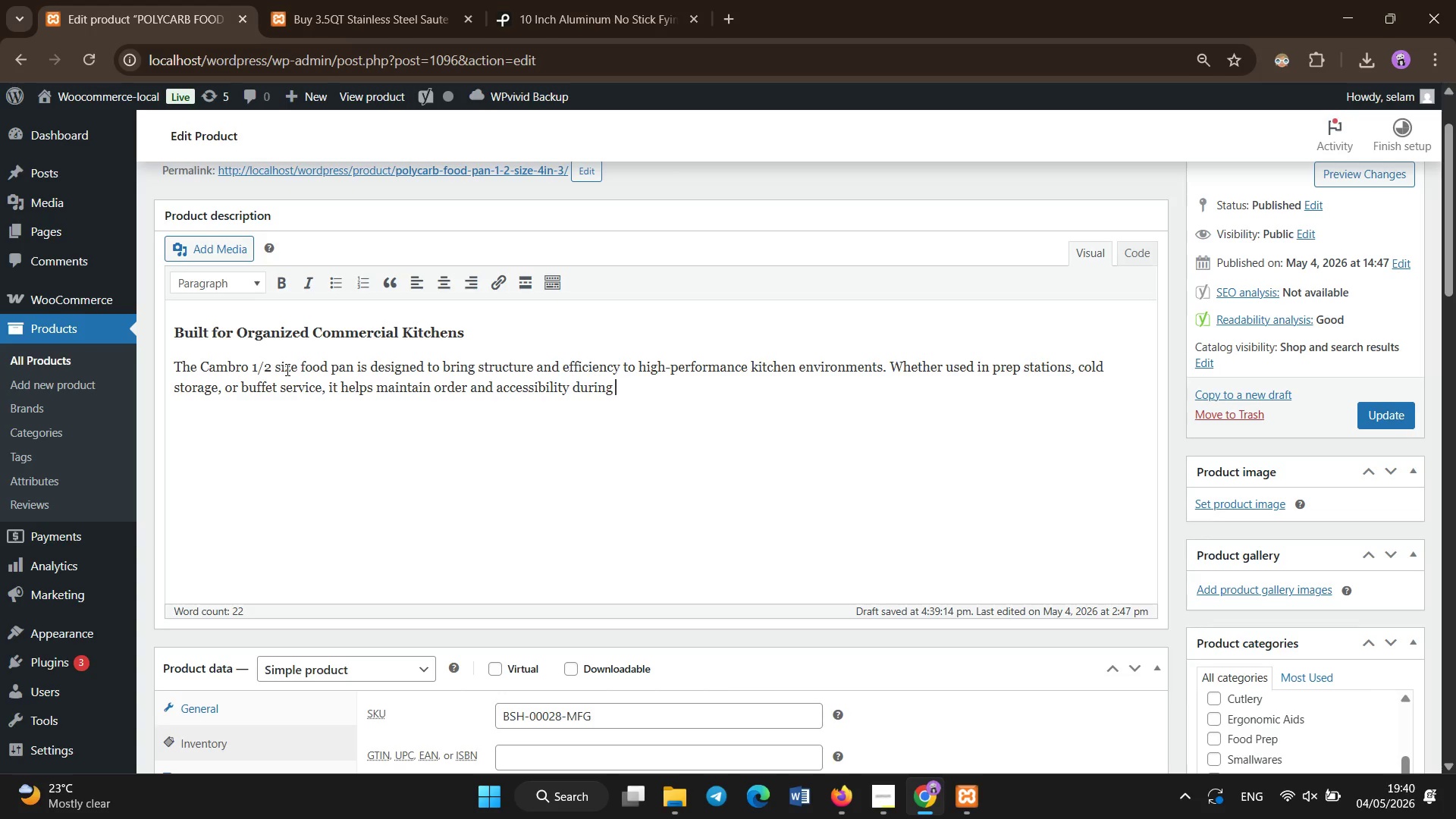 
key(Enter)
 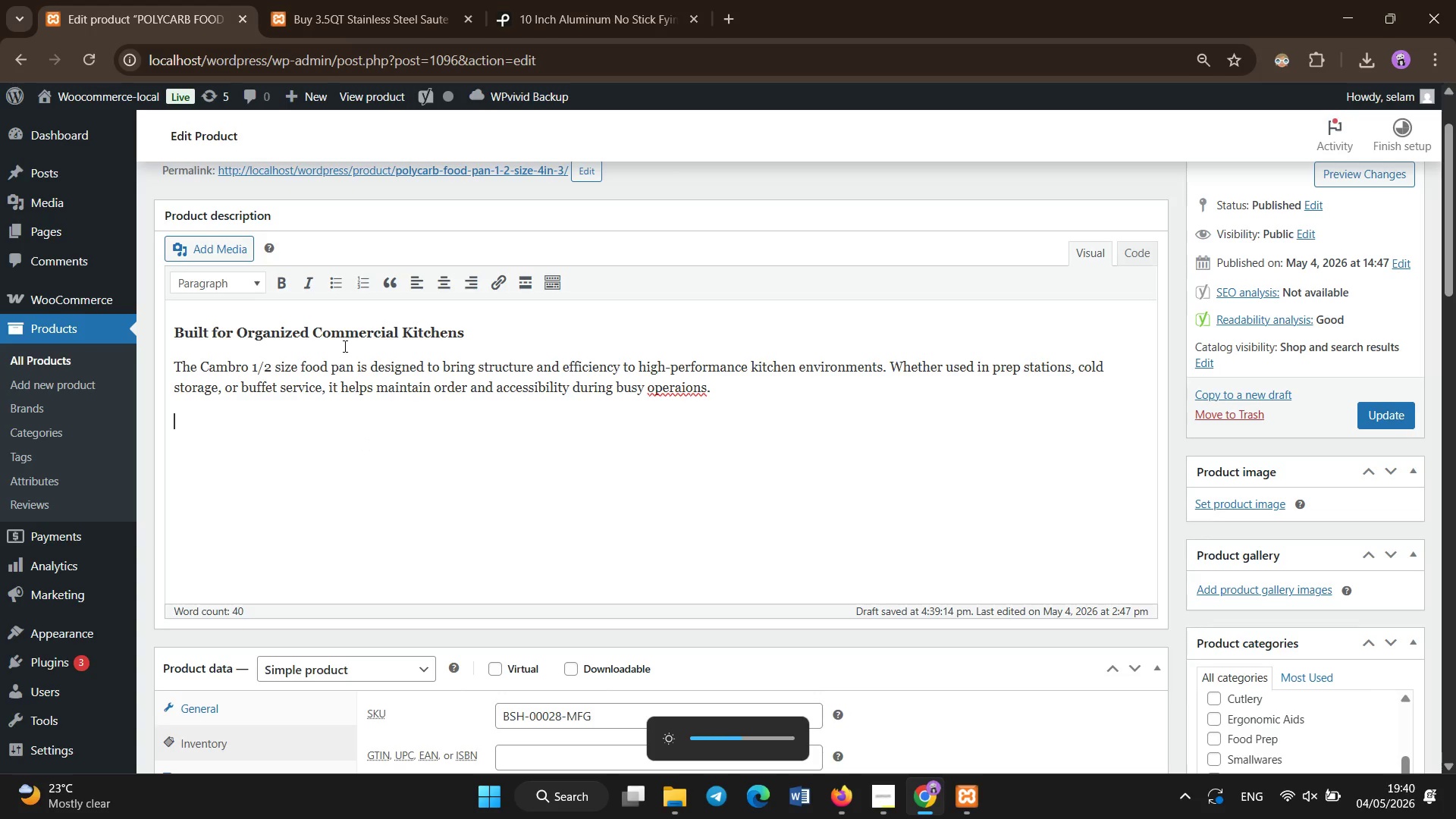 
wait(5.56)
 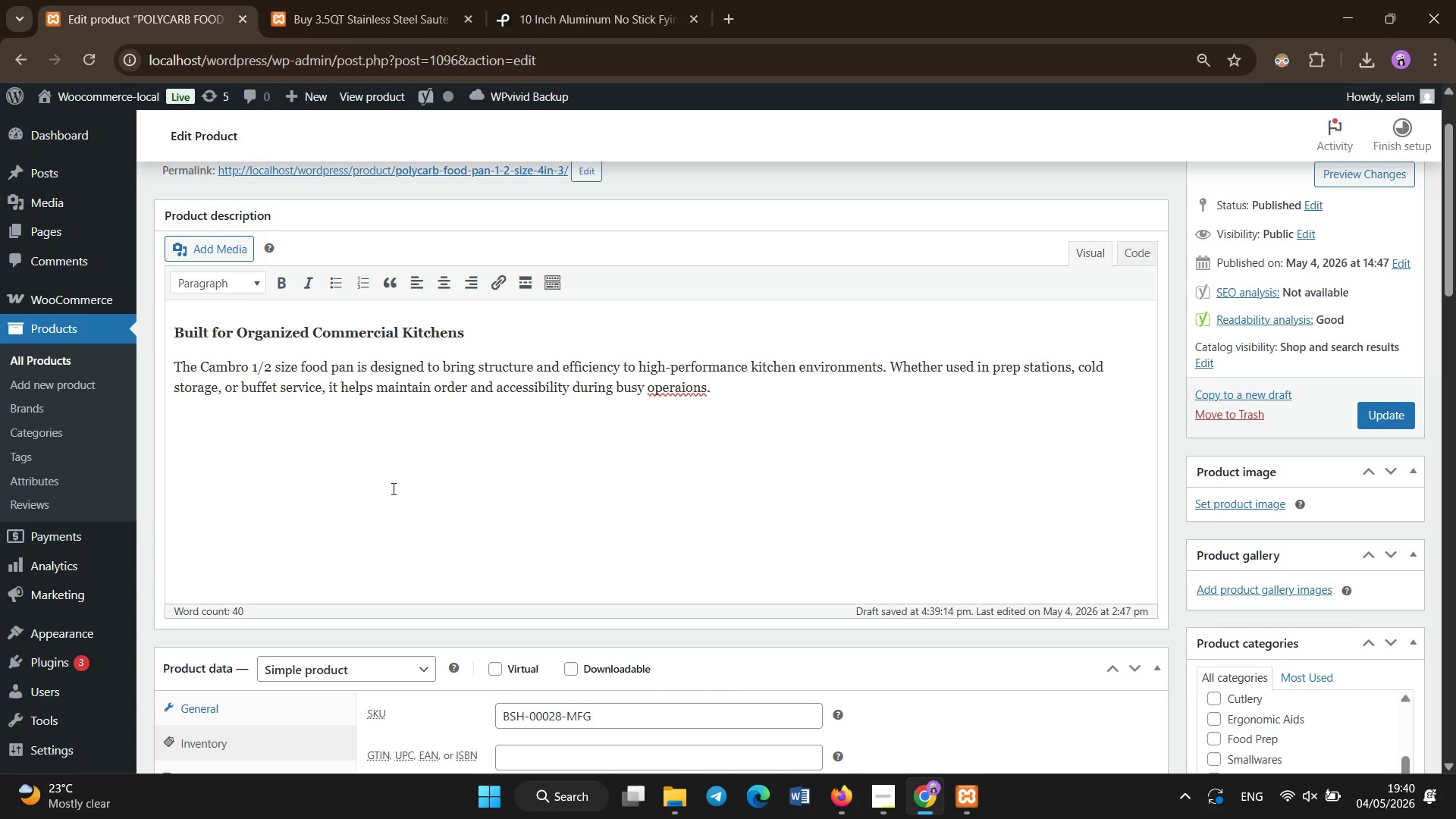 
left_click([285, 283])
 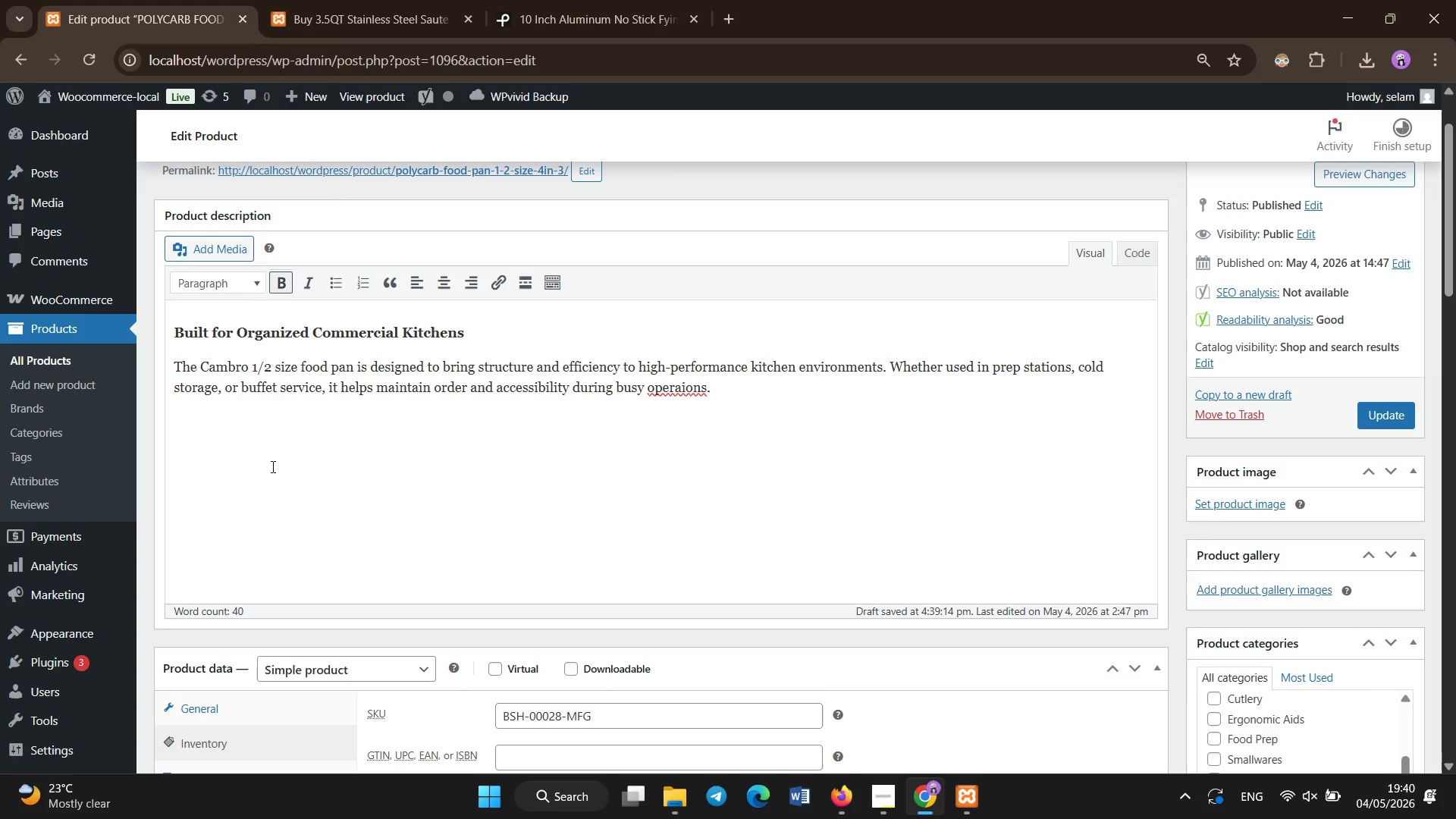 
hold_key(key=ShiftLeft, duration=1.52)
 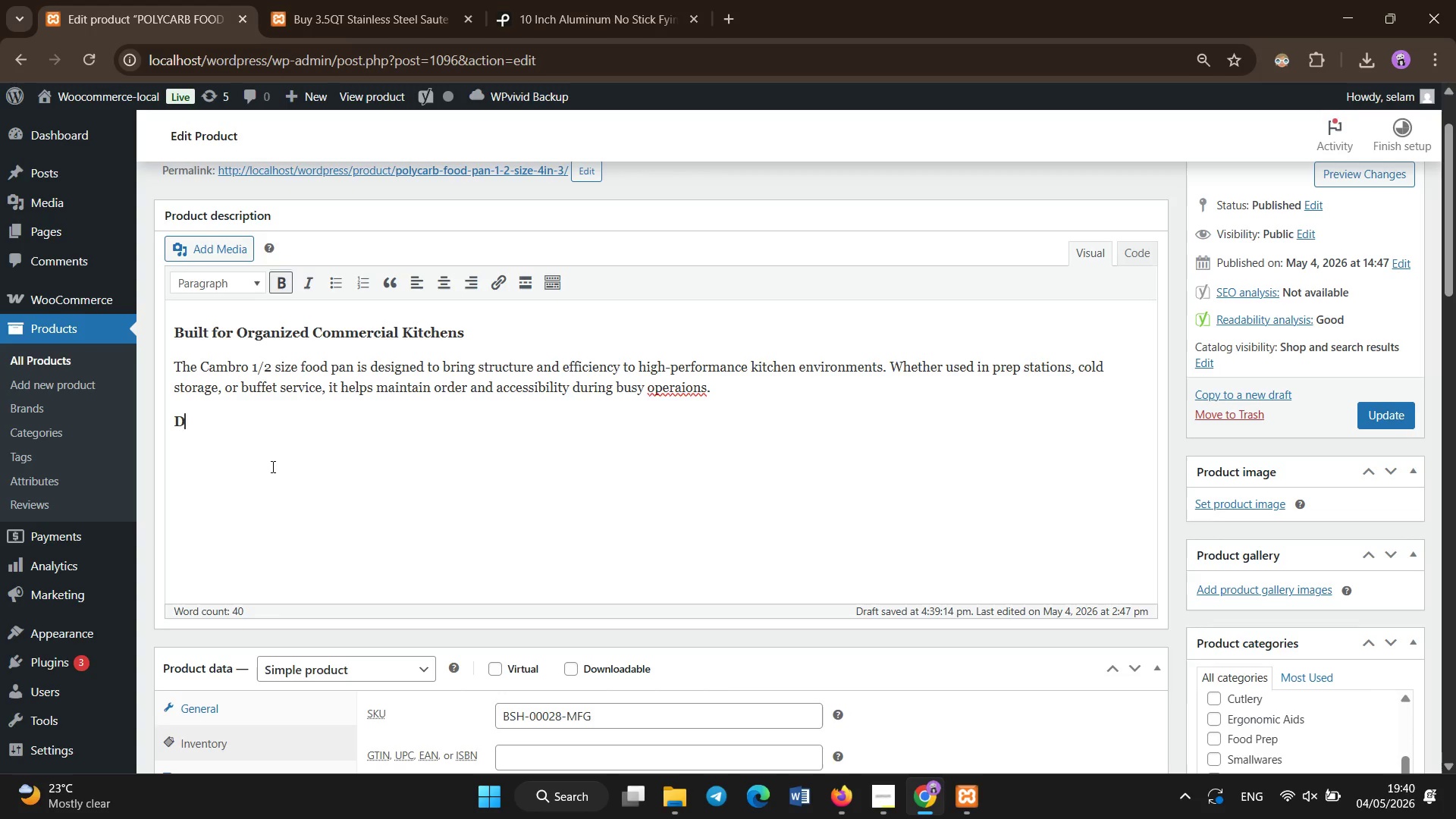 
type(Durable and Te)
 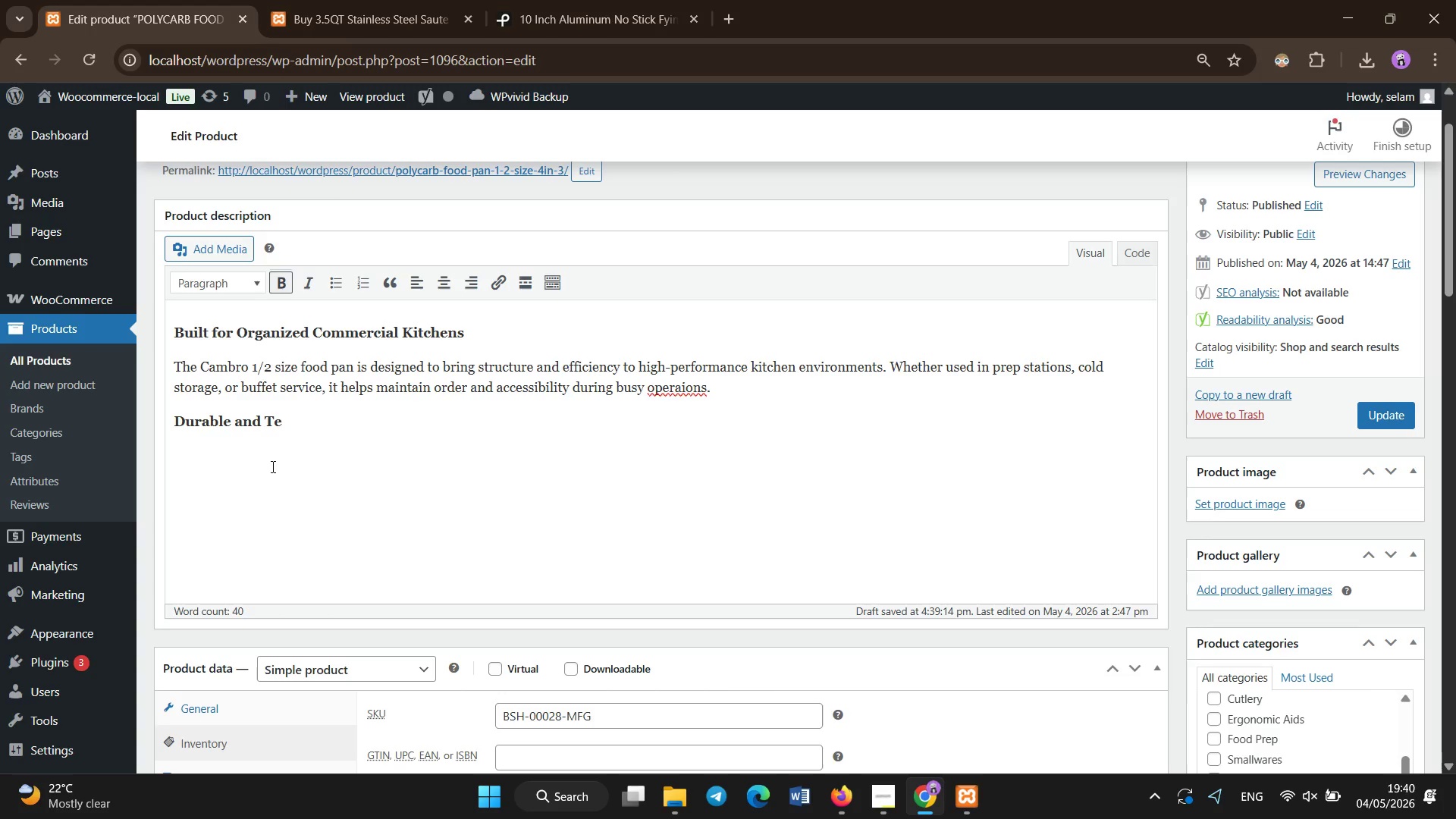 
type(mperature Resistant)
 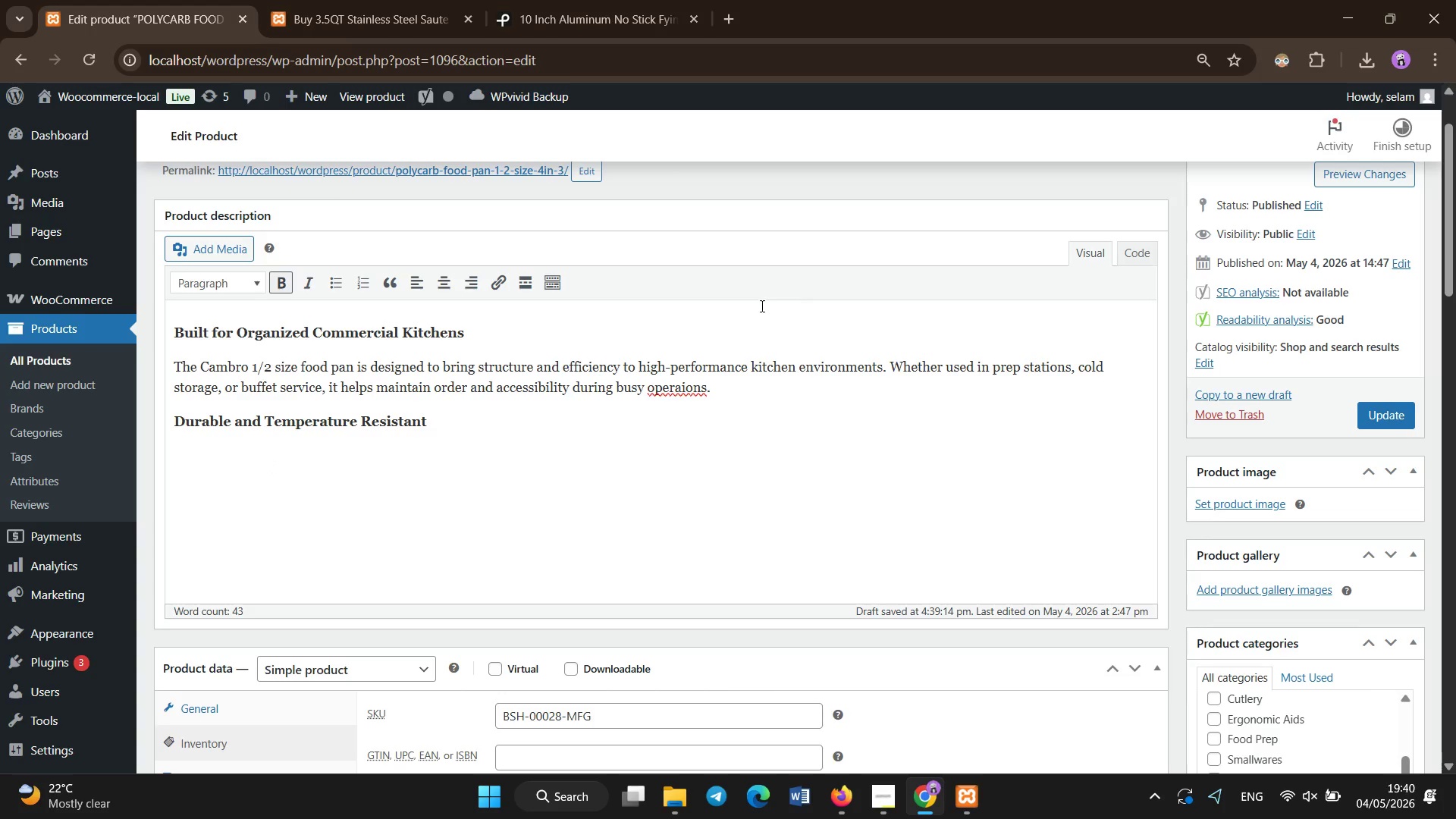 
left_click([711, 378])
 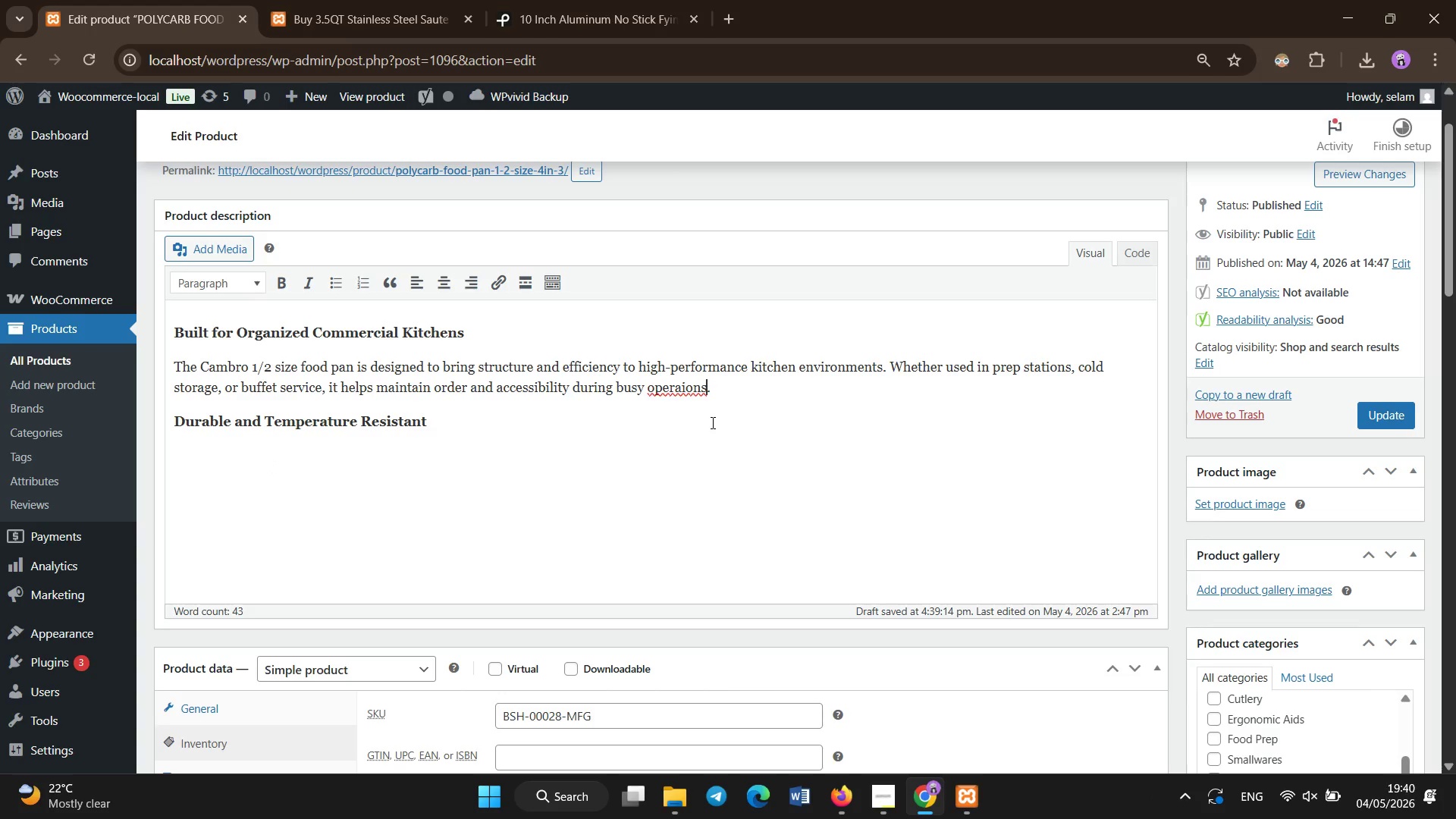 
key(ArrowLeft)
 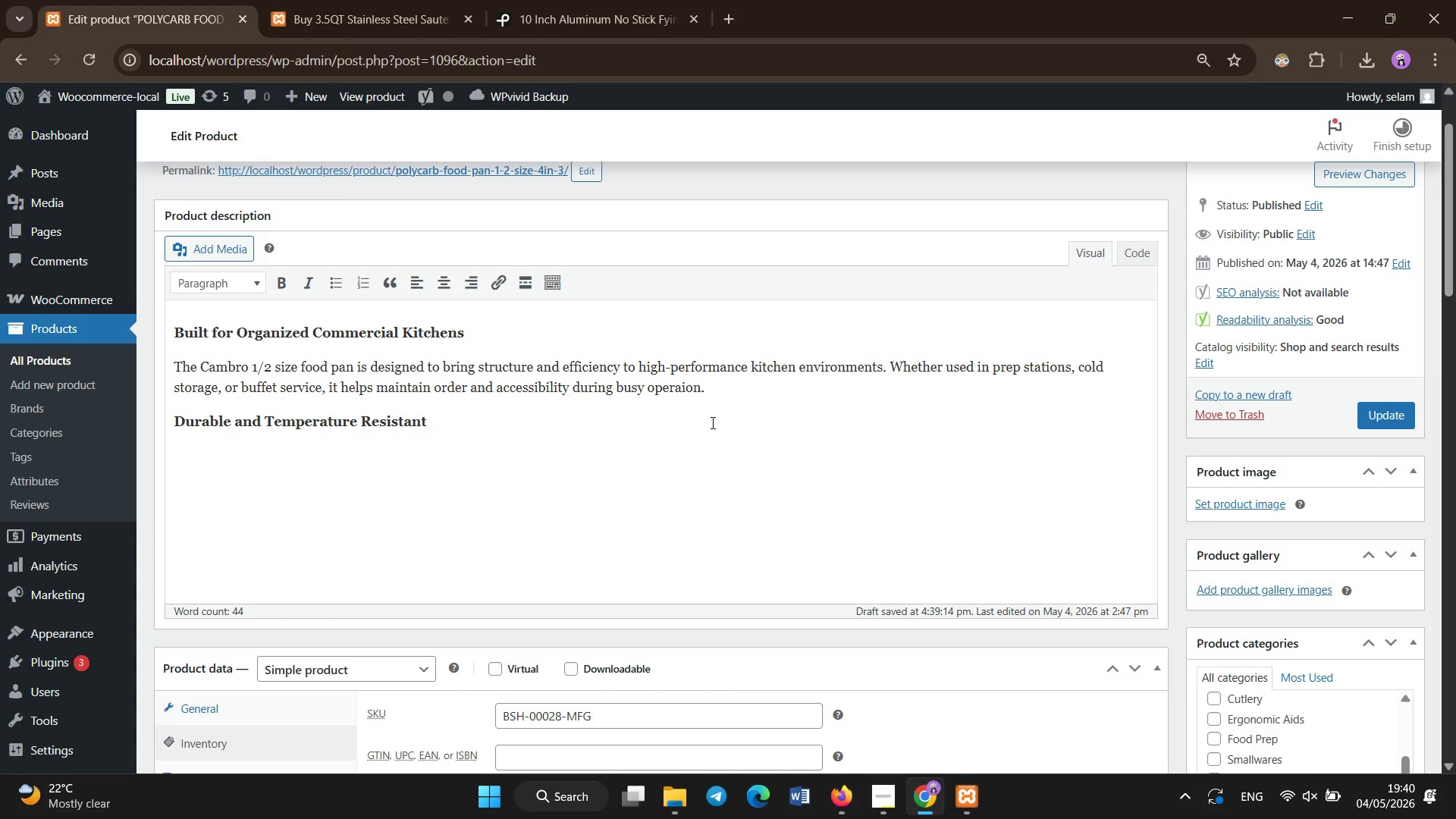 
hold_key(key=Backspace, duration=0.62)
 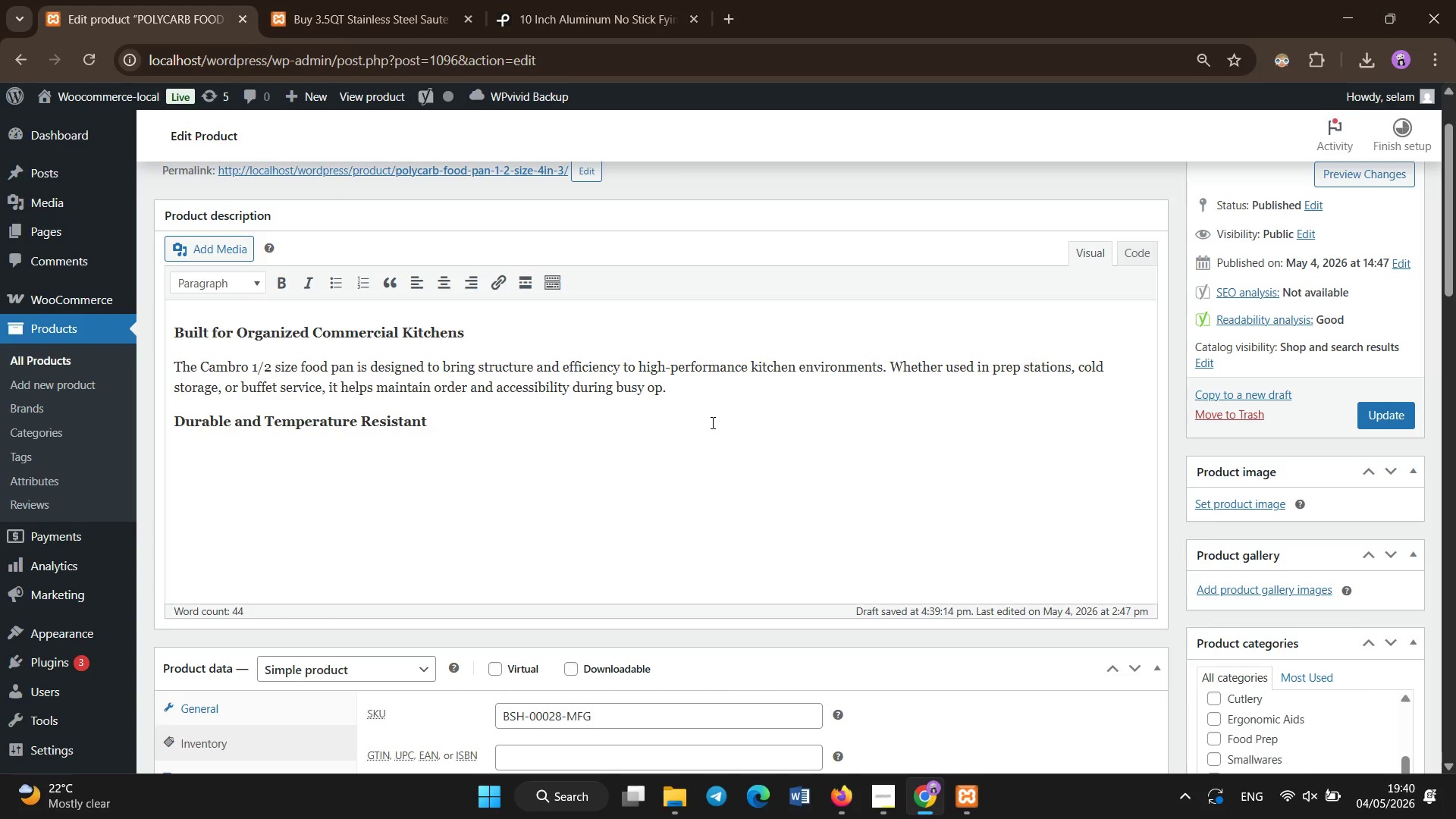 
key(Backspace)
key(Backspace)
type(eraions)
 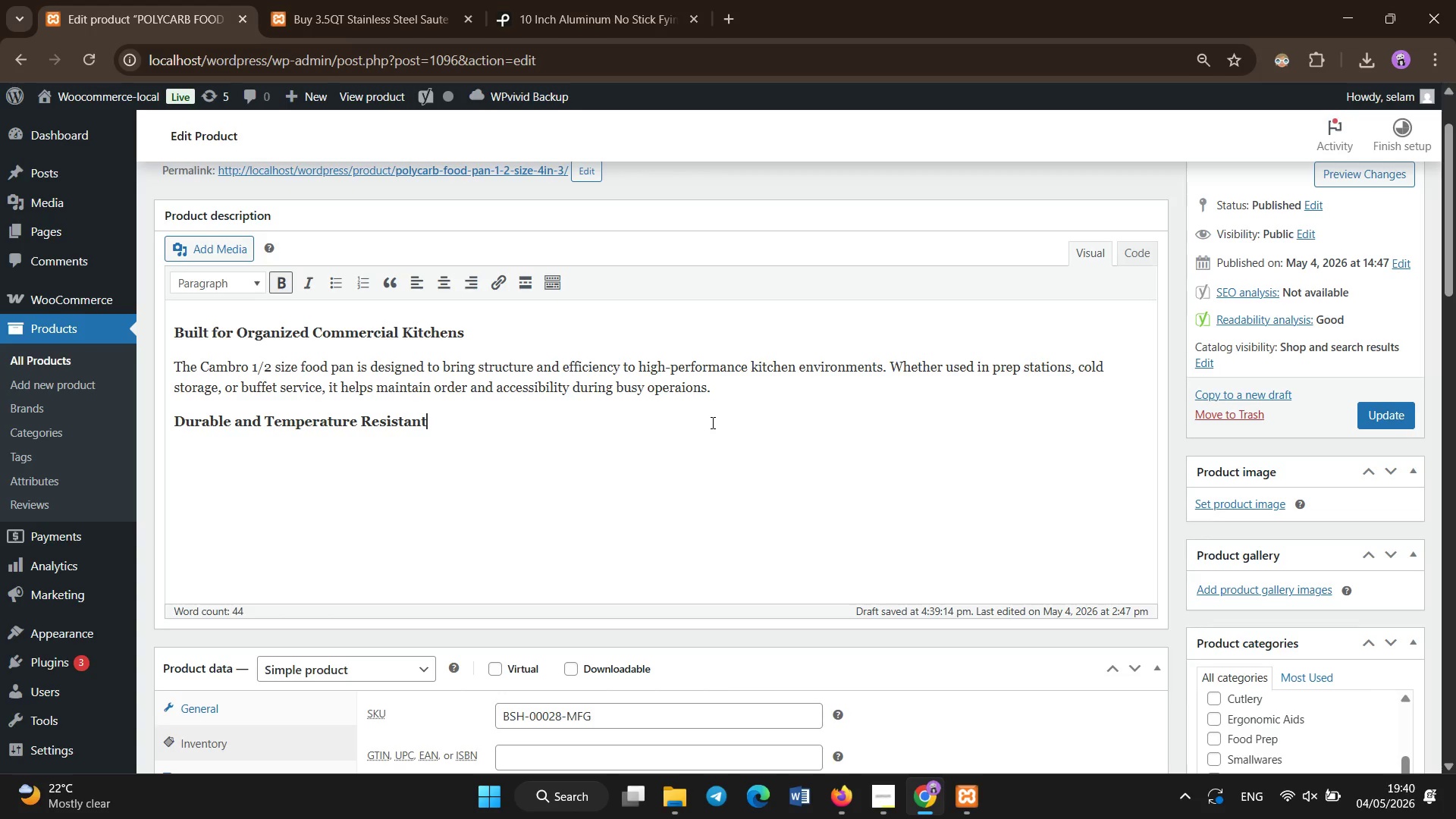 
left_click([713, 423])
 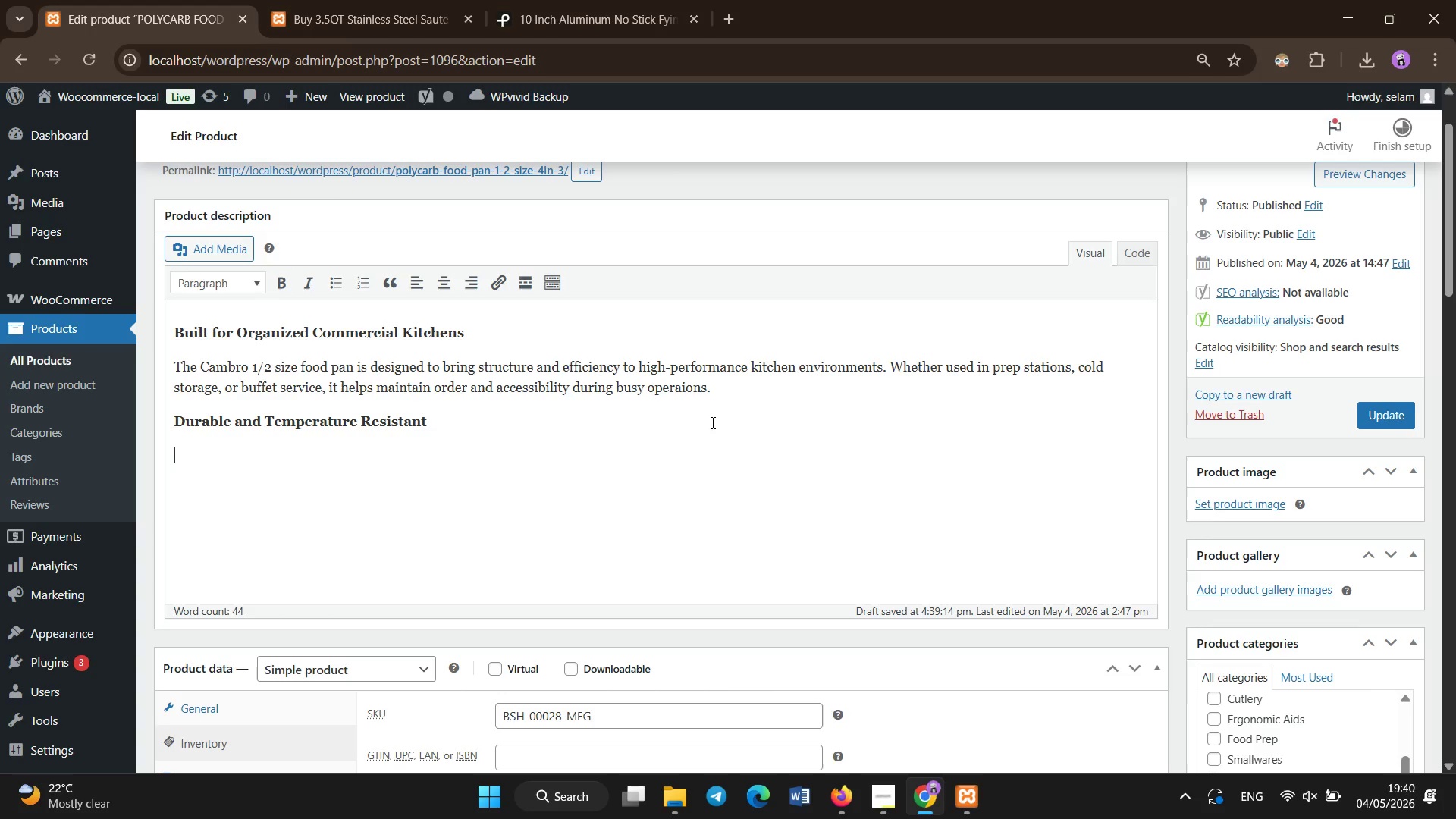 
key(Enter)
 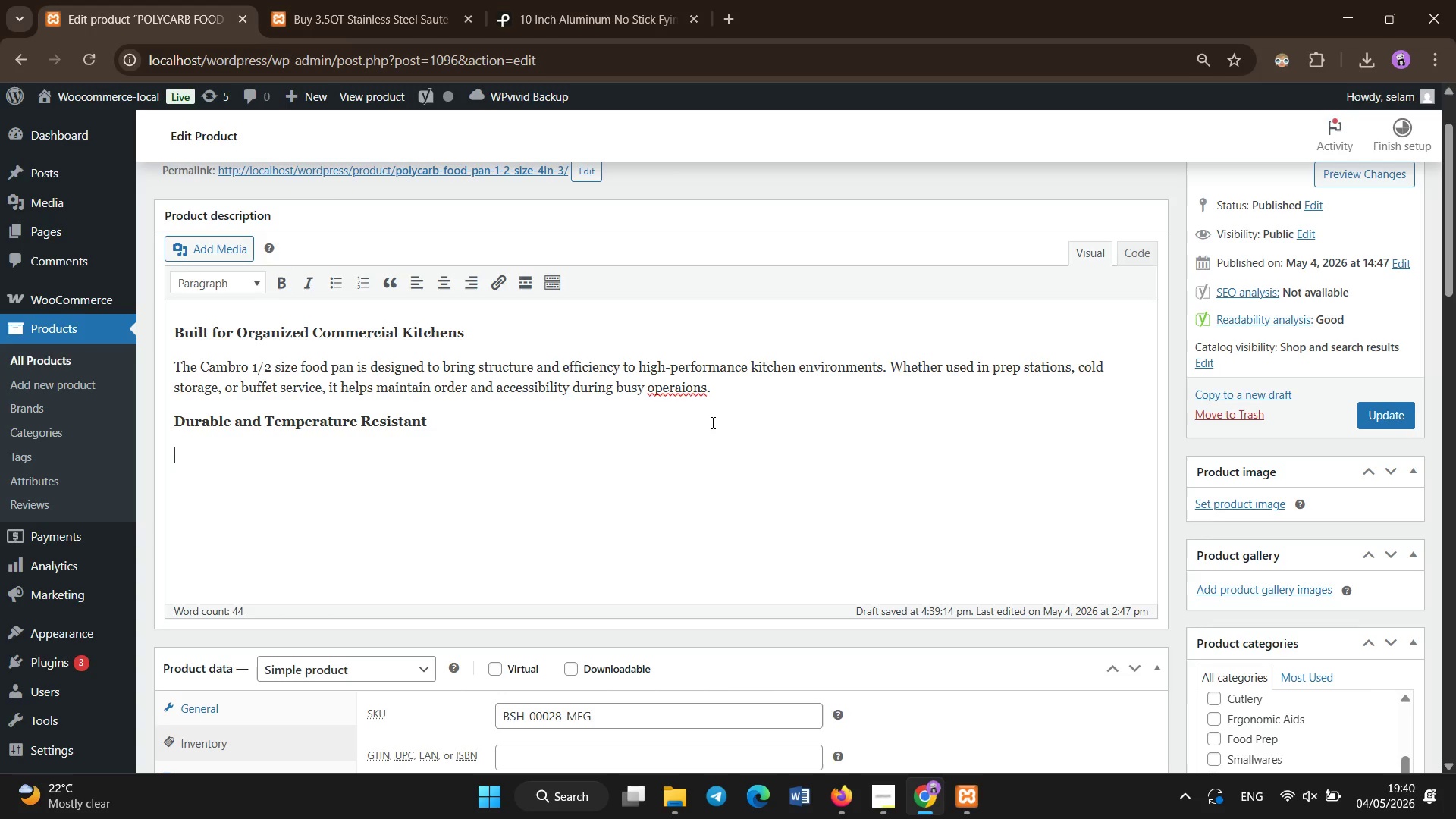 
hold_key(key=ShiftLeft, duration=0.31)
 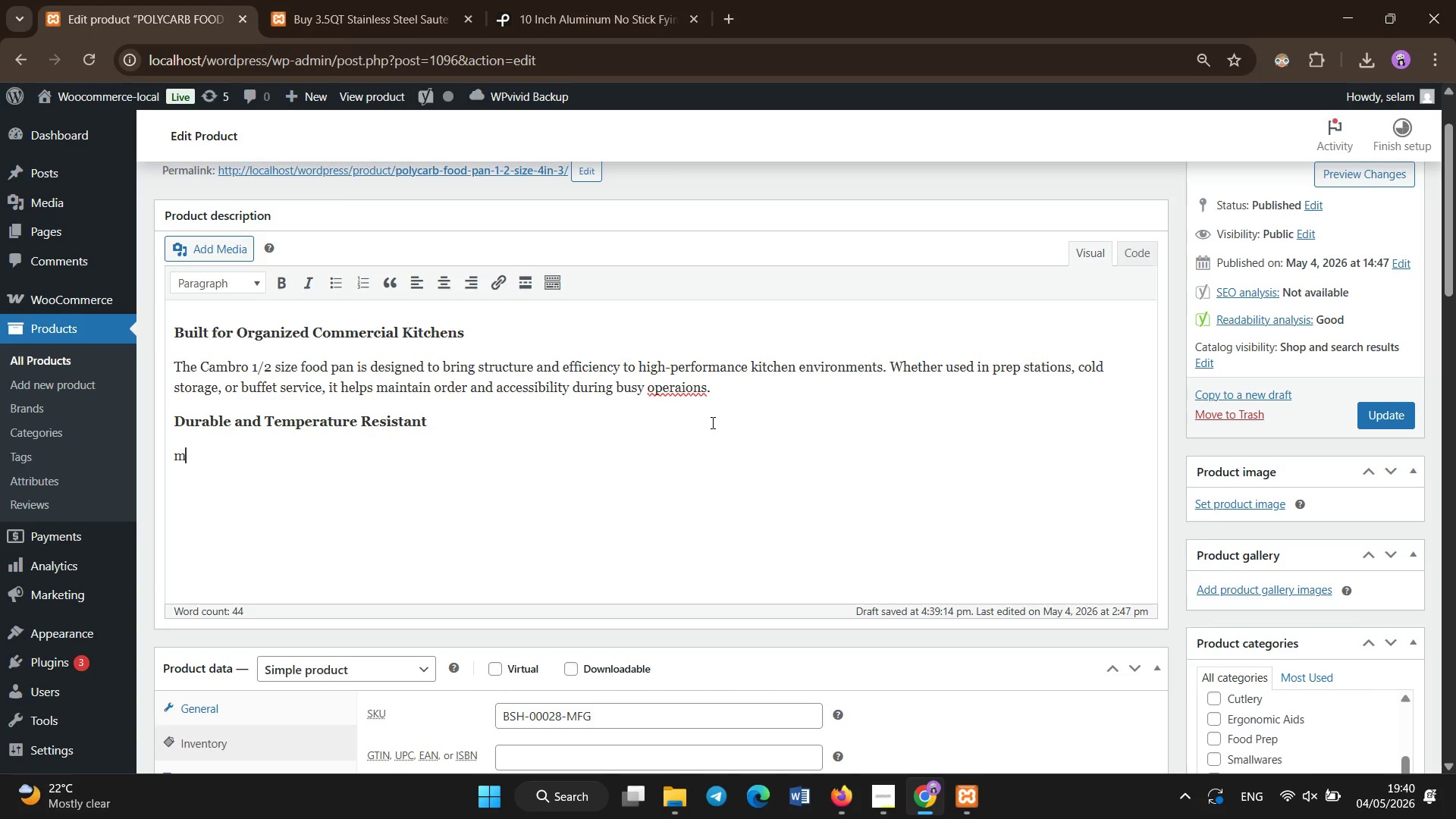 
type(m)
key(Backspace)
type(Made from high-impact polycarbonate, this food pan is)
 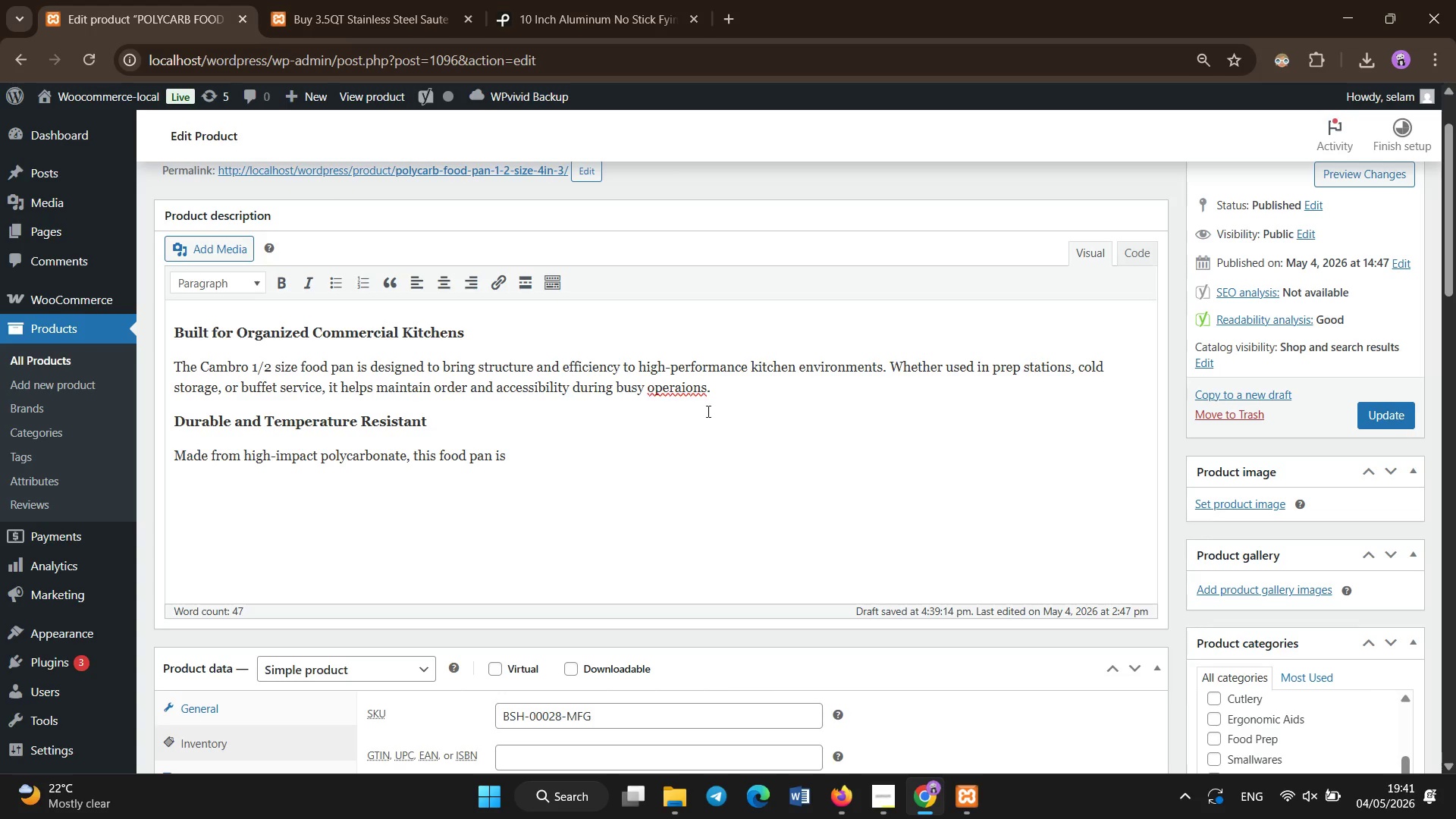 
left_click([702, 381])
 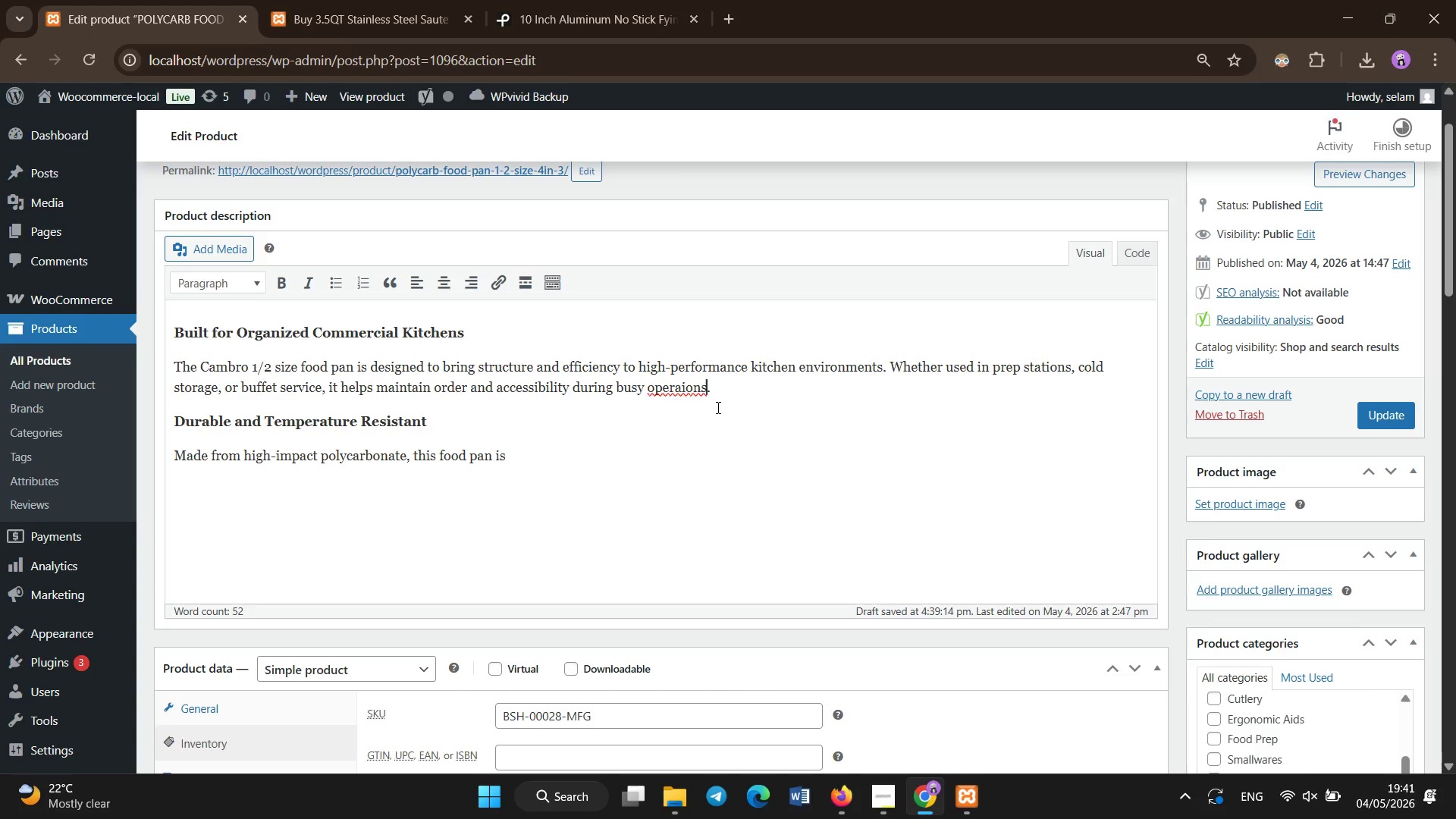 
key(ArrowRight)
 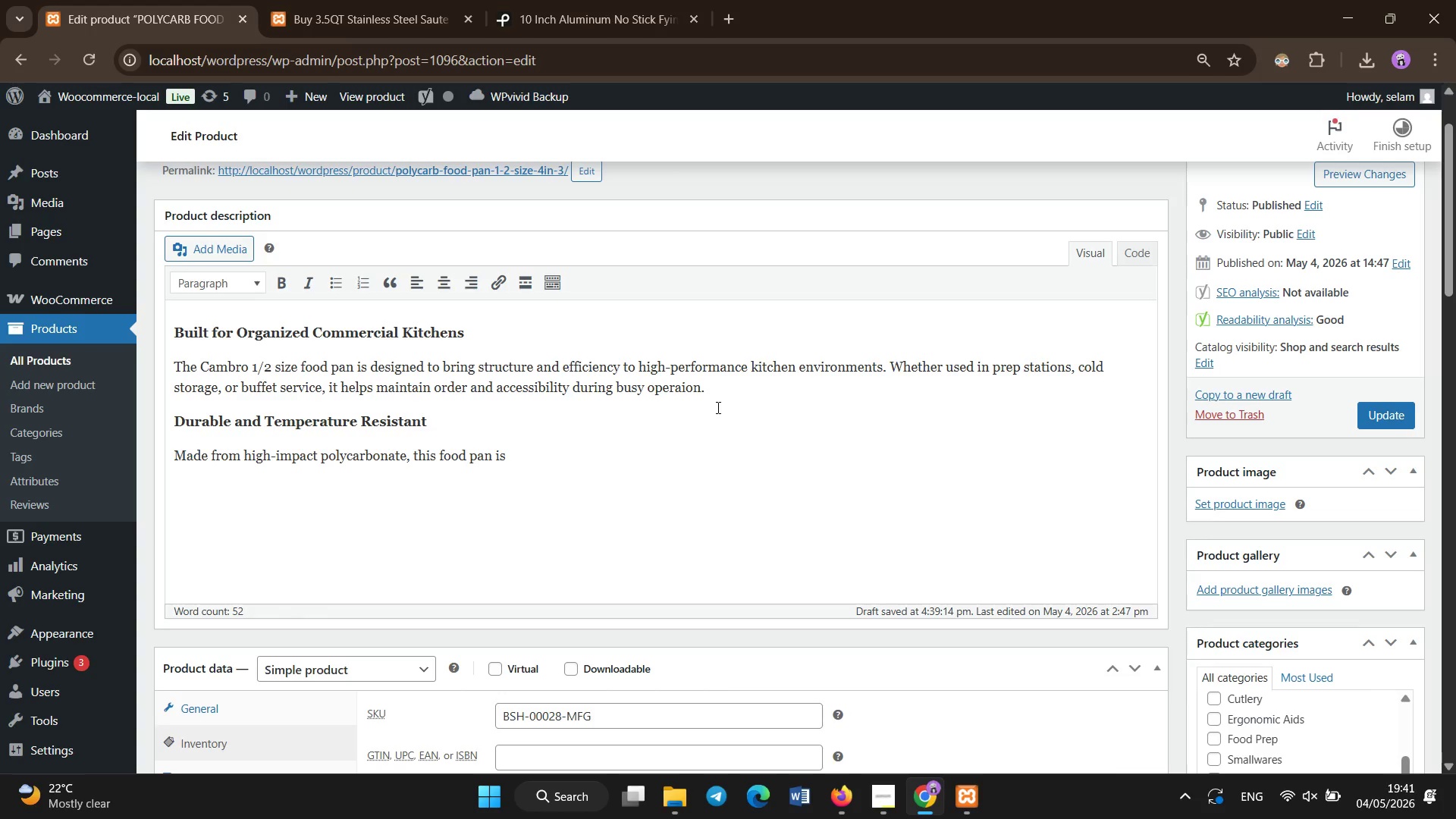 
hold_key(key=Backspace, duration=0.62)
 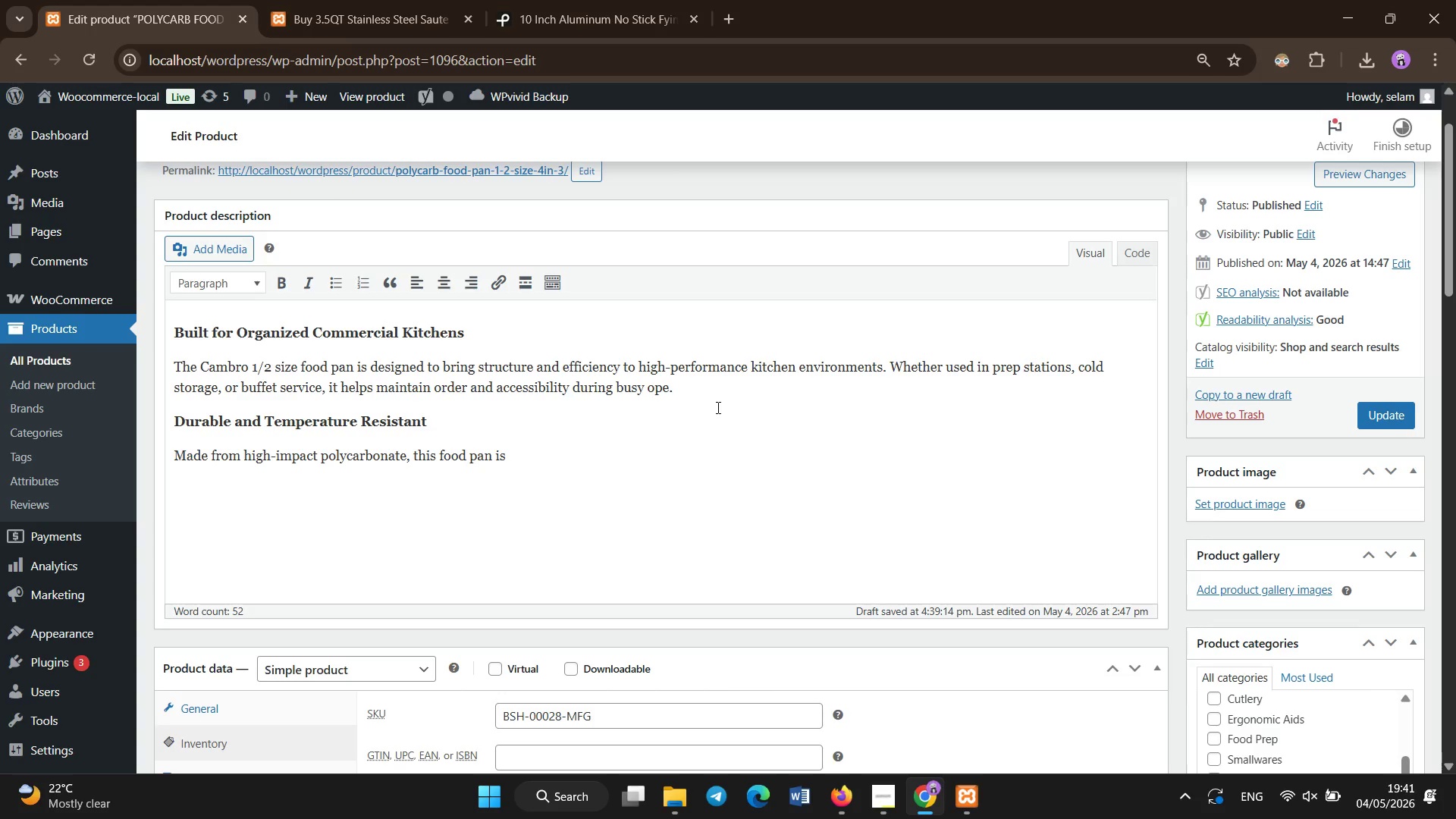 
key(Backspace)
type(rations)
 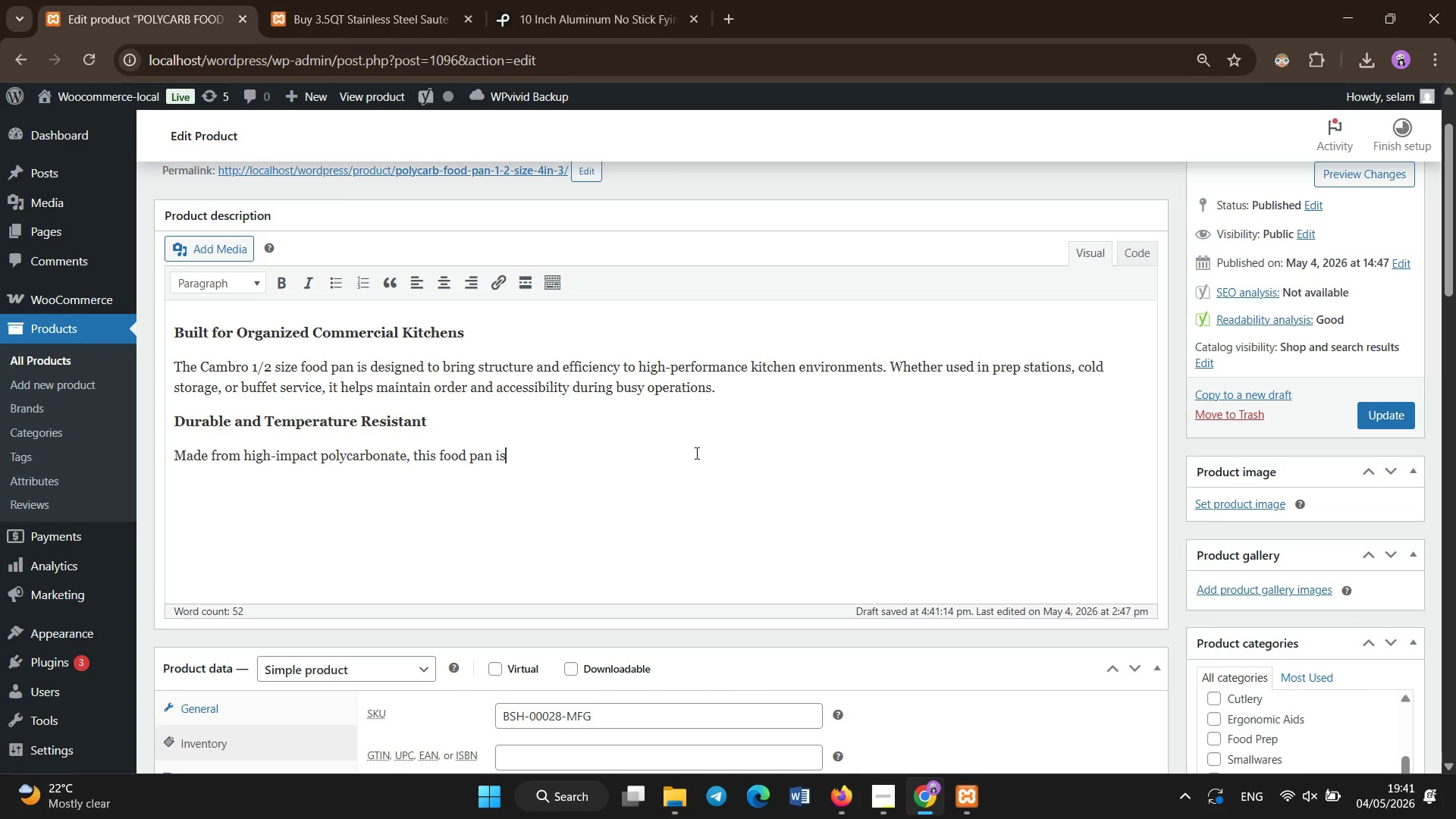 
left_click([697, 453])
 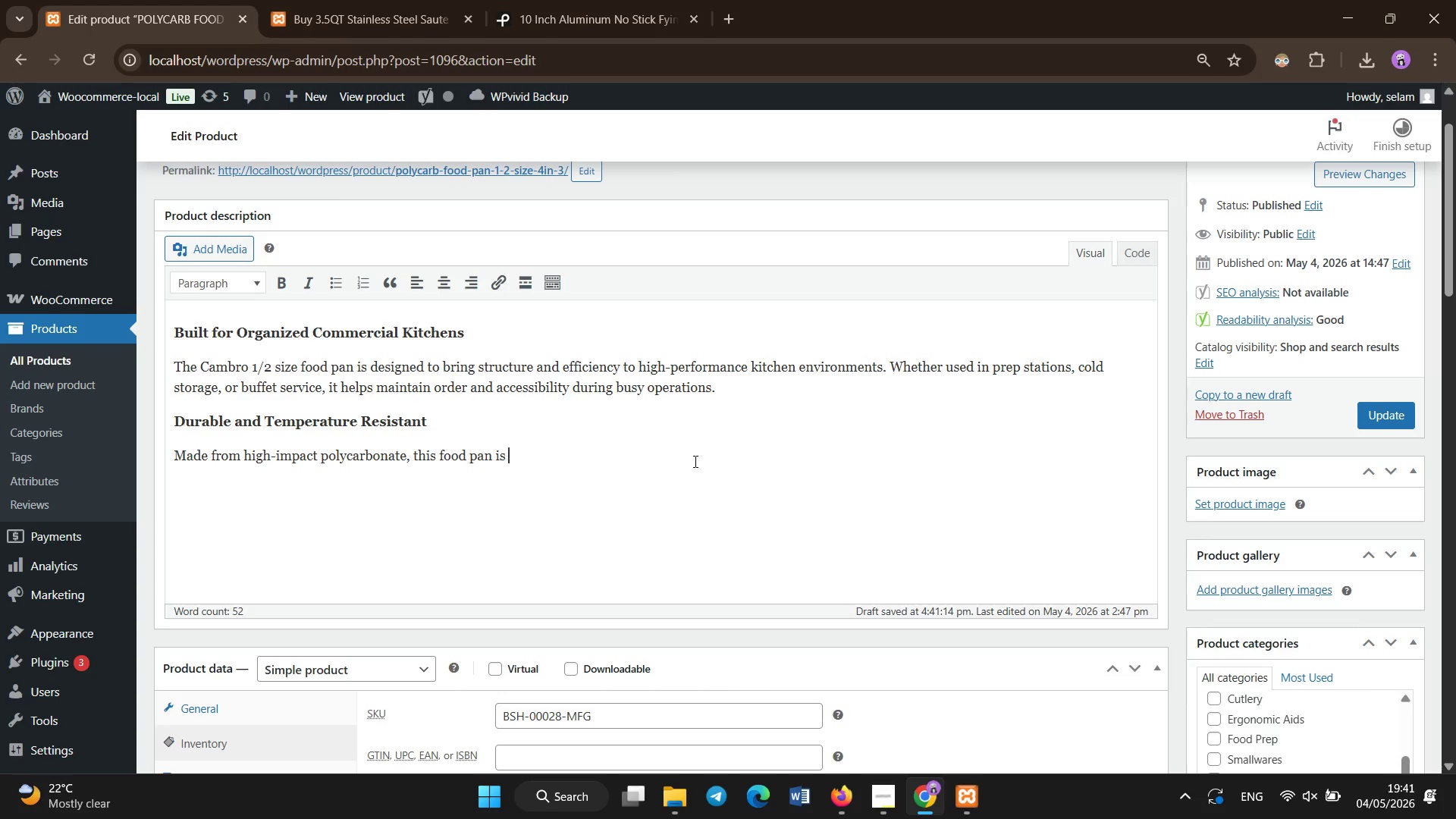 
key(Space)
 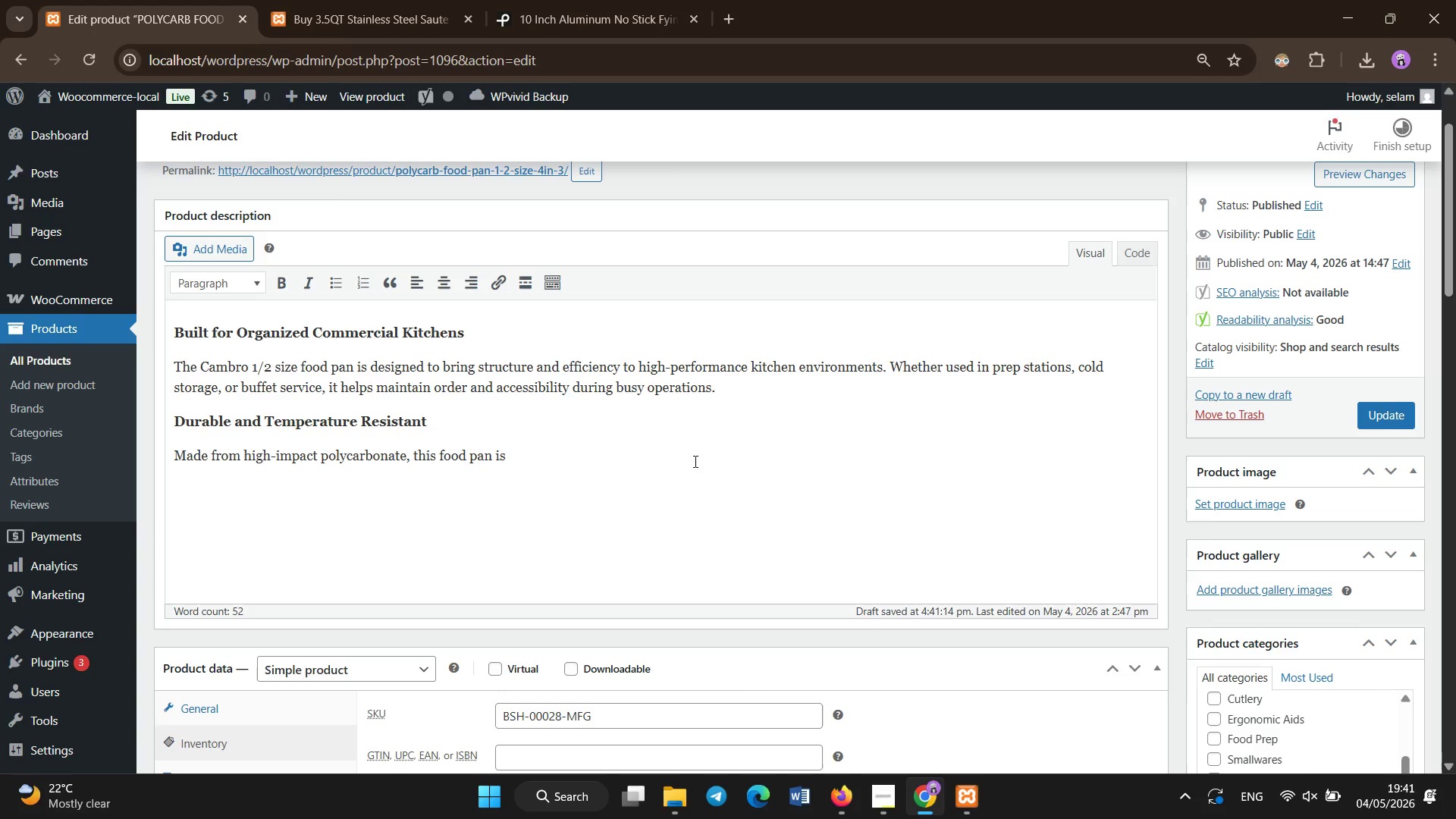 
type(engineered to withstand daily commercial use without cracking, staining )
key(Backspace)
type(,or warping. It pef)
key(Backspace)
type(rforms reliable)
key(Backspace)
type(y acr)
key(Backspace)
key(Backspace)
key(Backspace)
key(Backspace)
key(Backspace)
key(Backspace)
key(Backspace)
type(ably across a witd)
key(Backspace)
key(Backspace)
type(de temperature range from frezzing coeex)
key(Backspace)
type(zig)
key(Backspace)
type(ng cold storage to moderate heat applicaions, mak)
 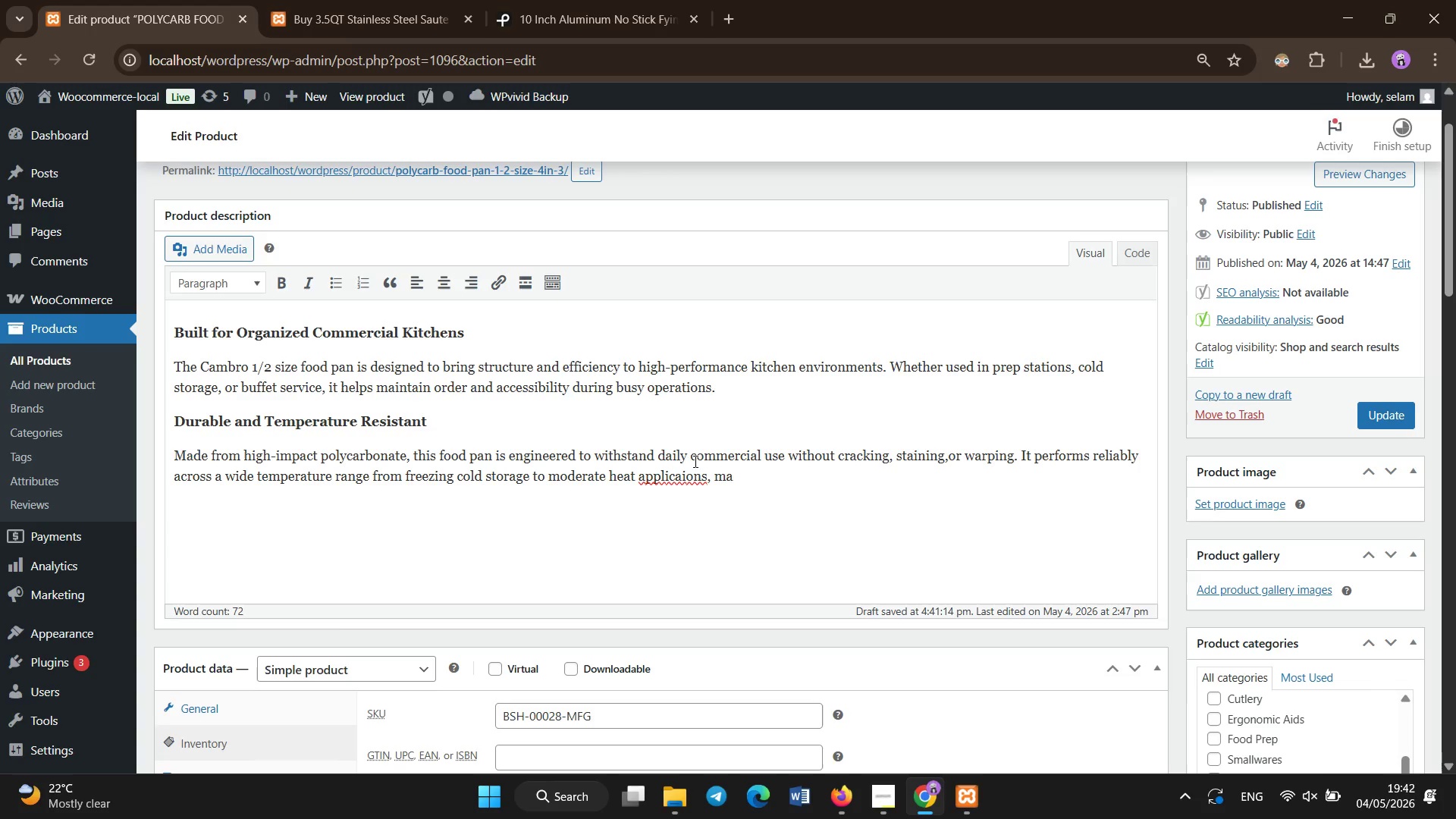 
hold_key(key=Backspace, duration=0.77)
 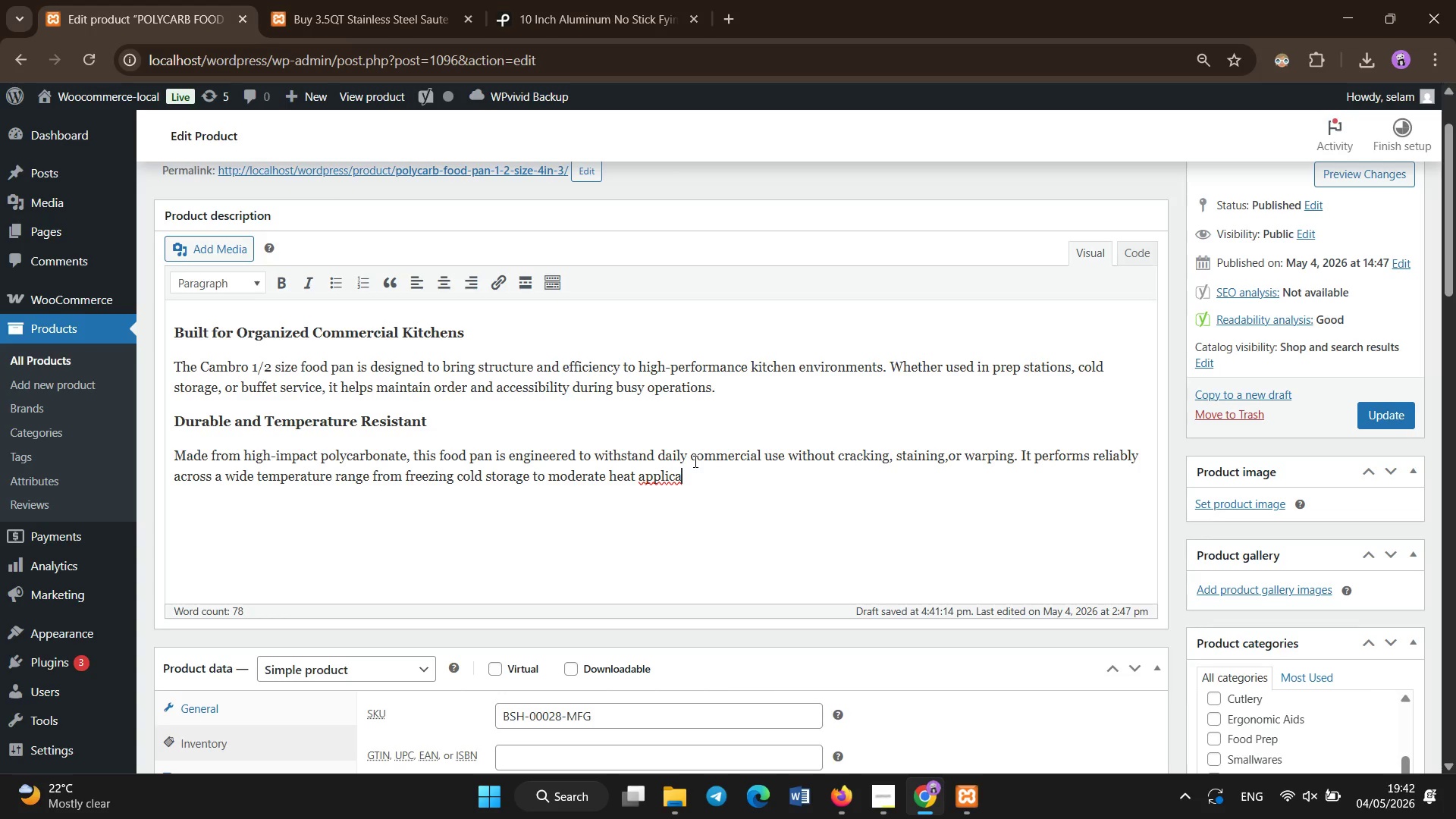 
type(tions, making it highly versatile in professional kitchens.)
 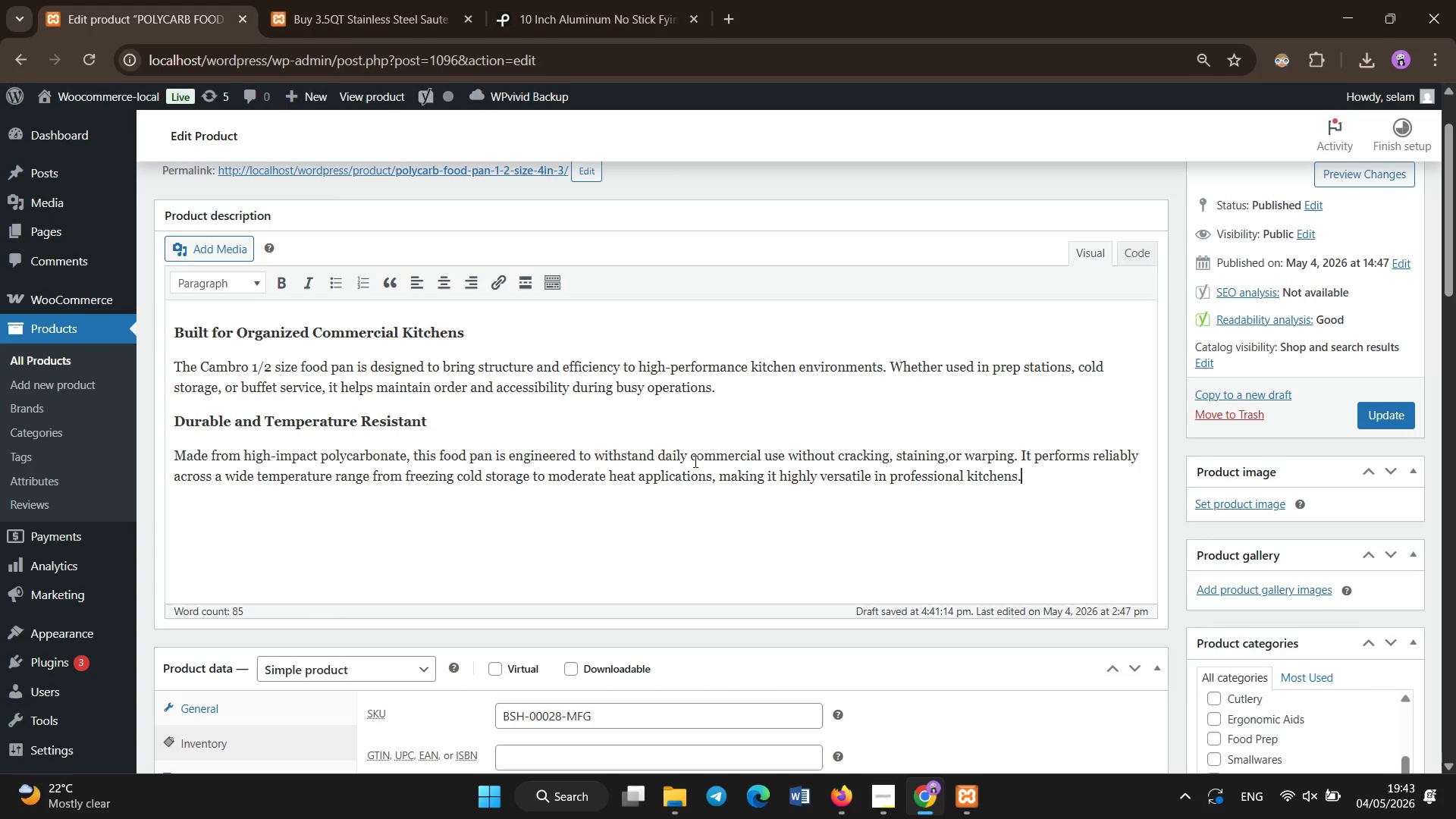 
wait(5.08)
 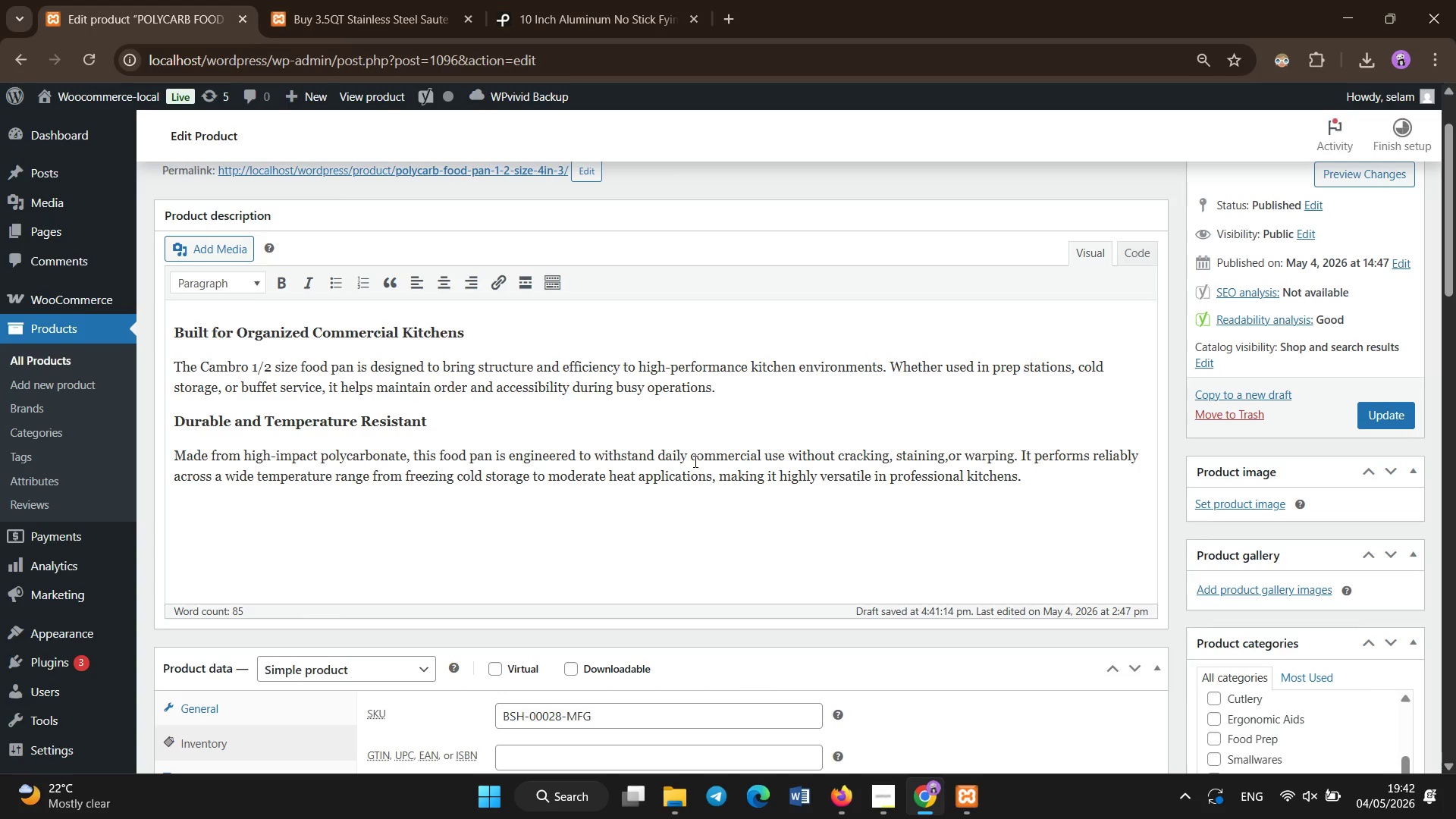 
key(Enter)
 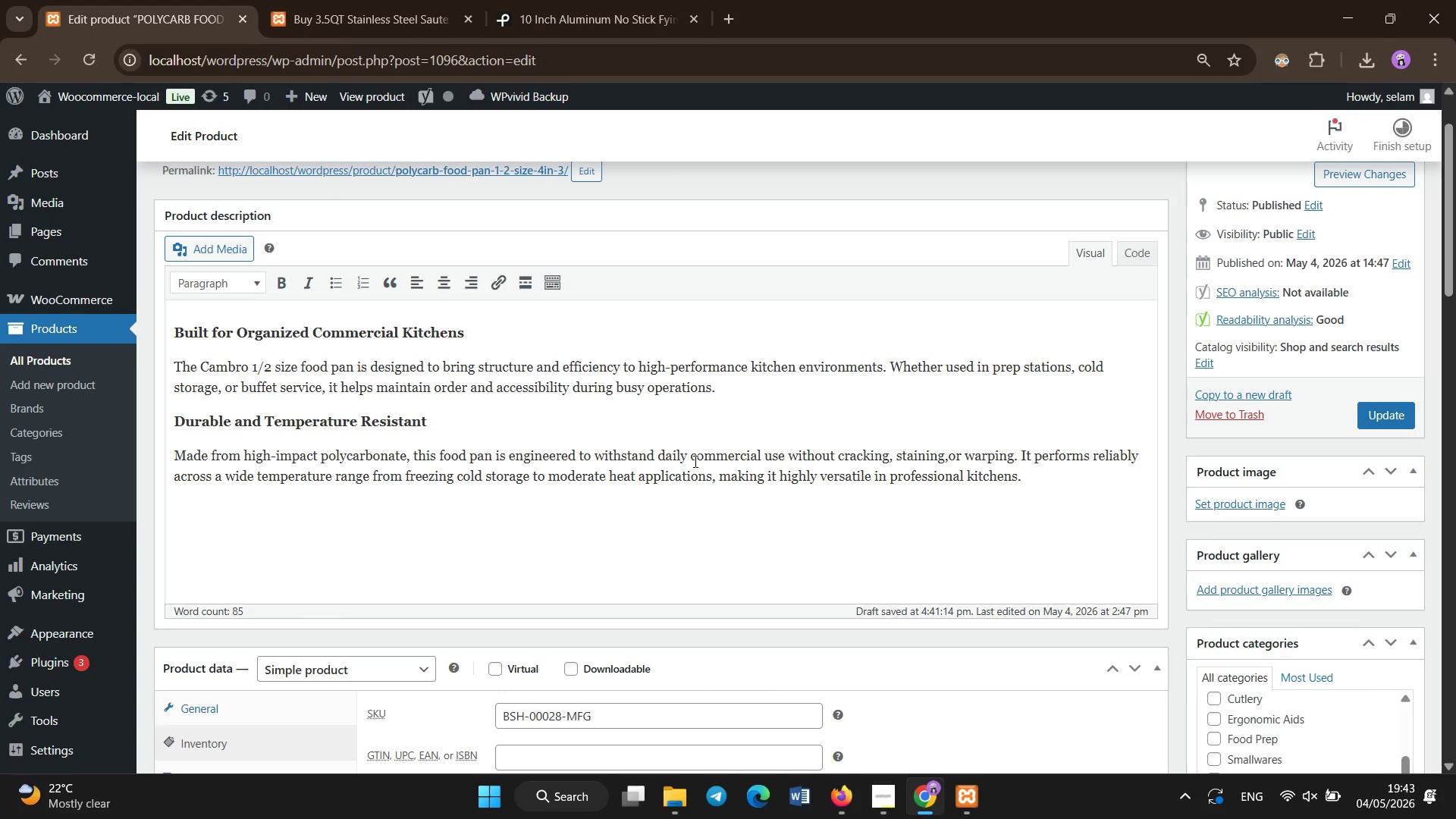 
hold_key(key=ShiftLeft, duration=0.89)
 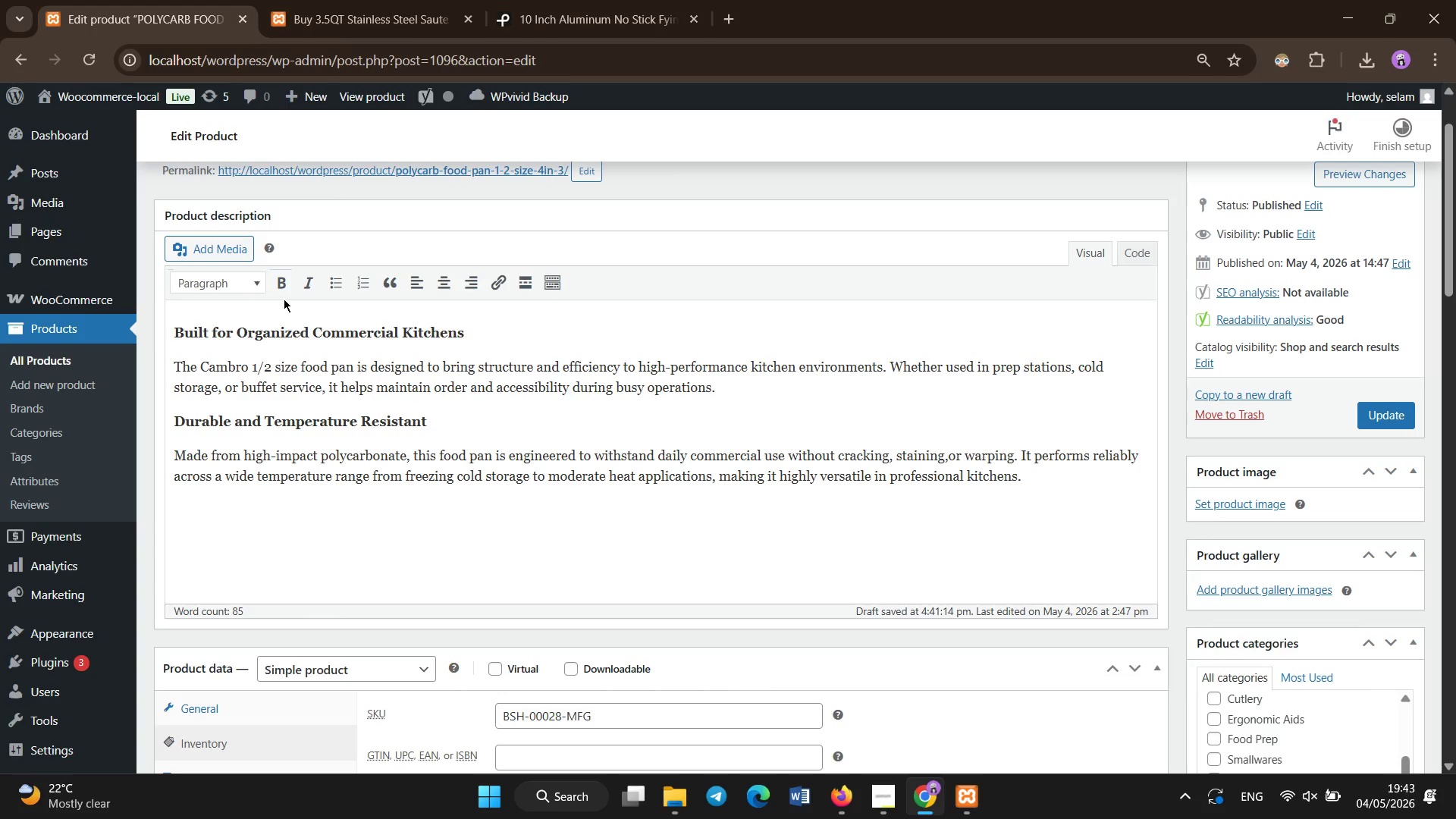 
double_click([284, 274])
 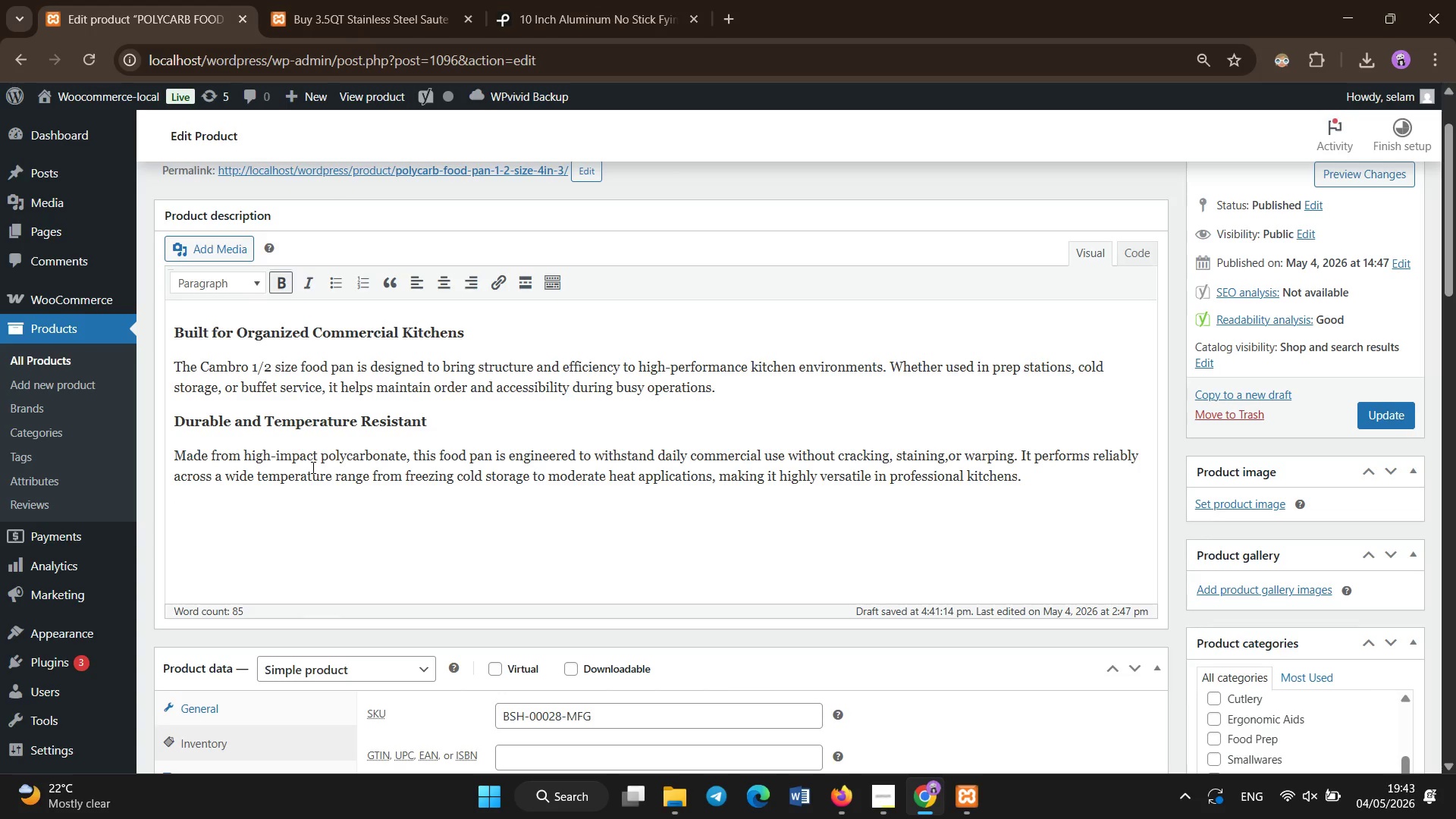 
type(Efficiency in Every Detail)
 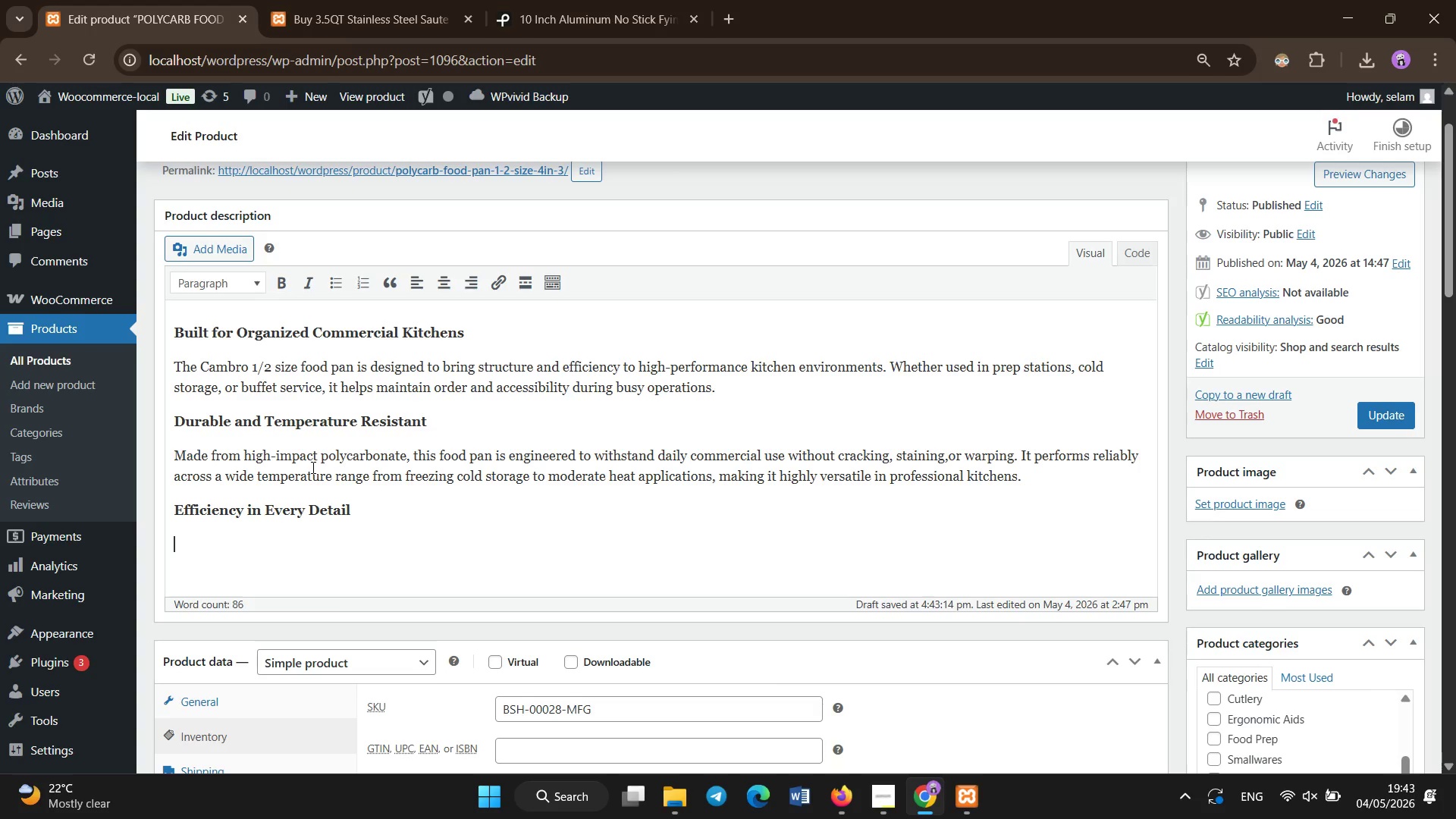 
 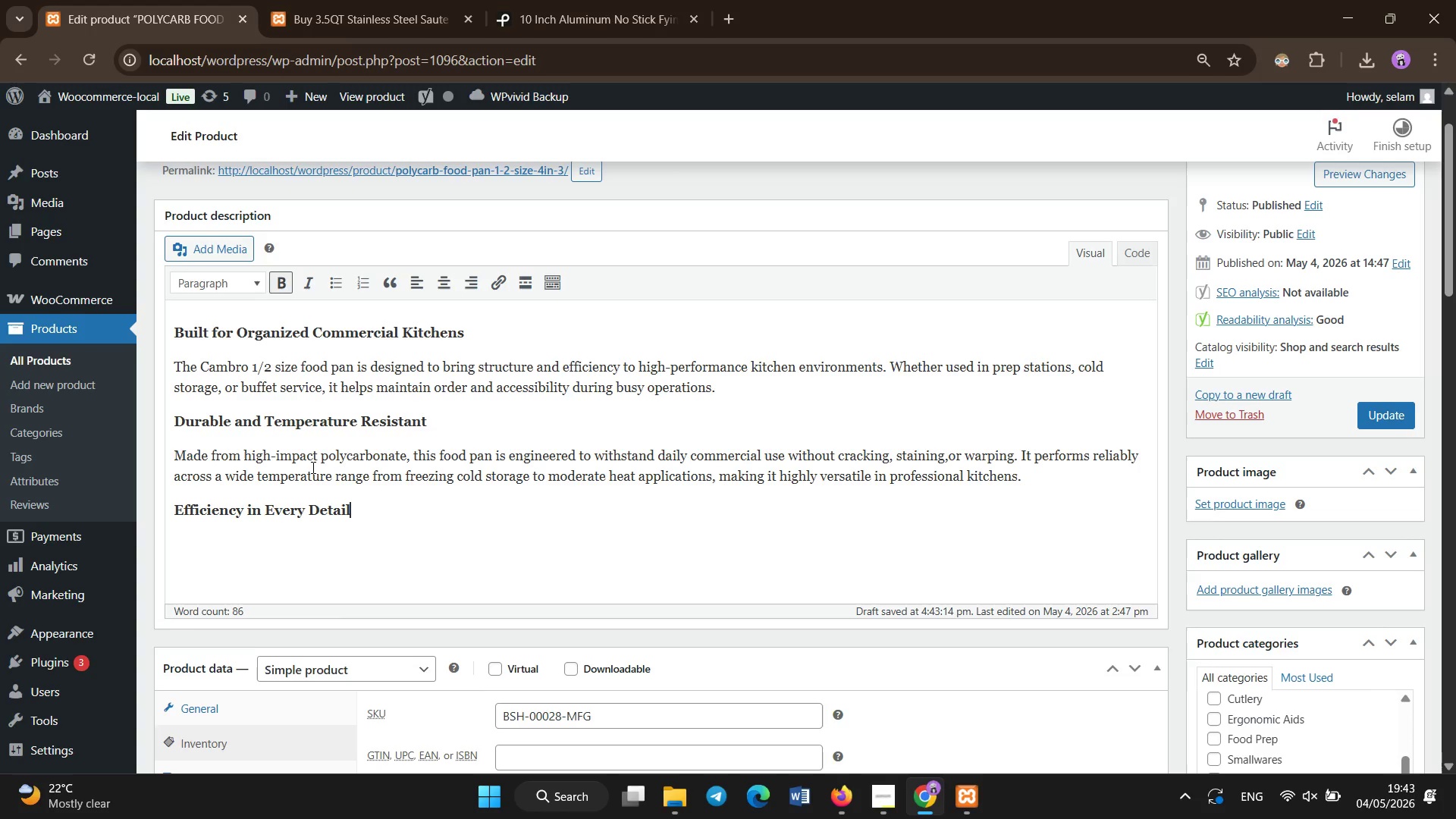 
key(Enter)
 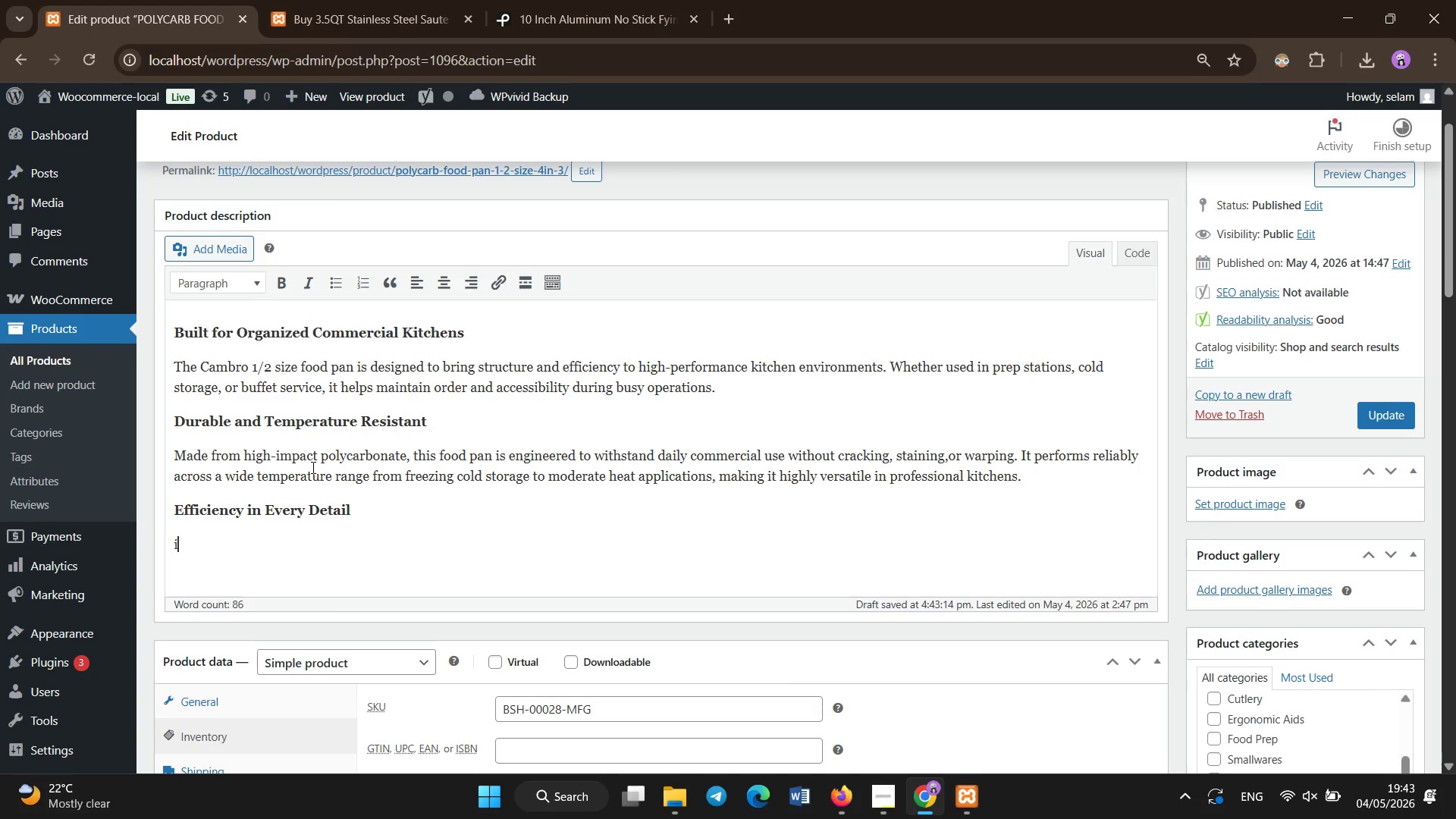 
type(its st)
key(Backspace)
key(Backspace)
key(Backspace)
key(Backspace)
key(Backspace)
key(Backspace)
key(Backspace)
type(its stackable design allows kitchens to maximize storage space while maintaining quick access to ingredients )
key(Backspace)
type(. The clear construction improves visibility, reducing prep time and improving workflow w)
key(Backspace)
type(efficiency during service.)
 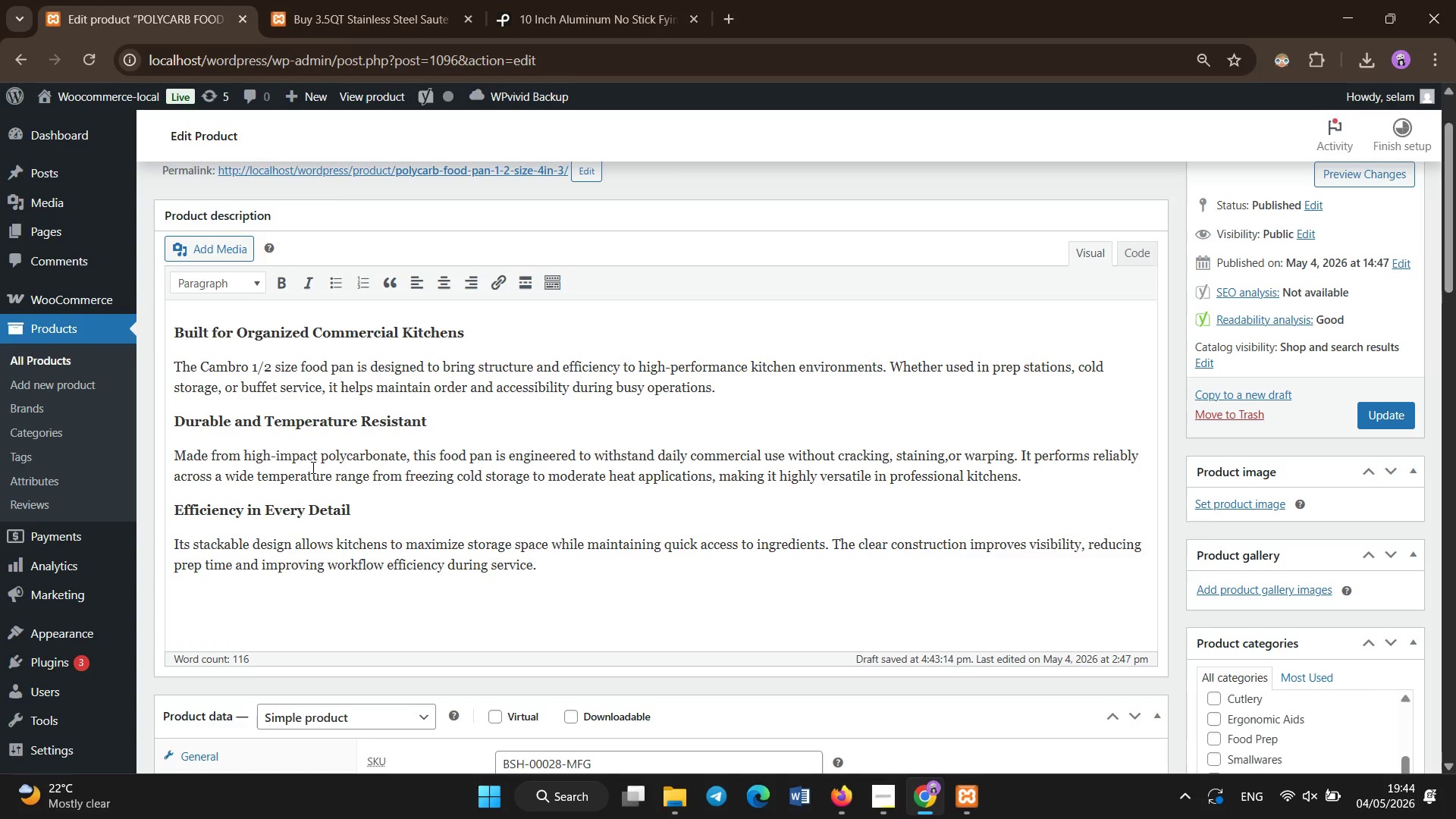 
 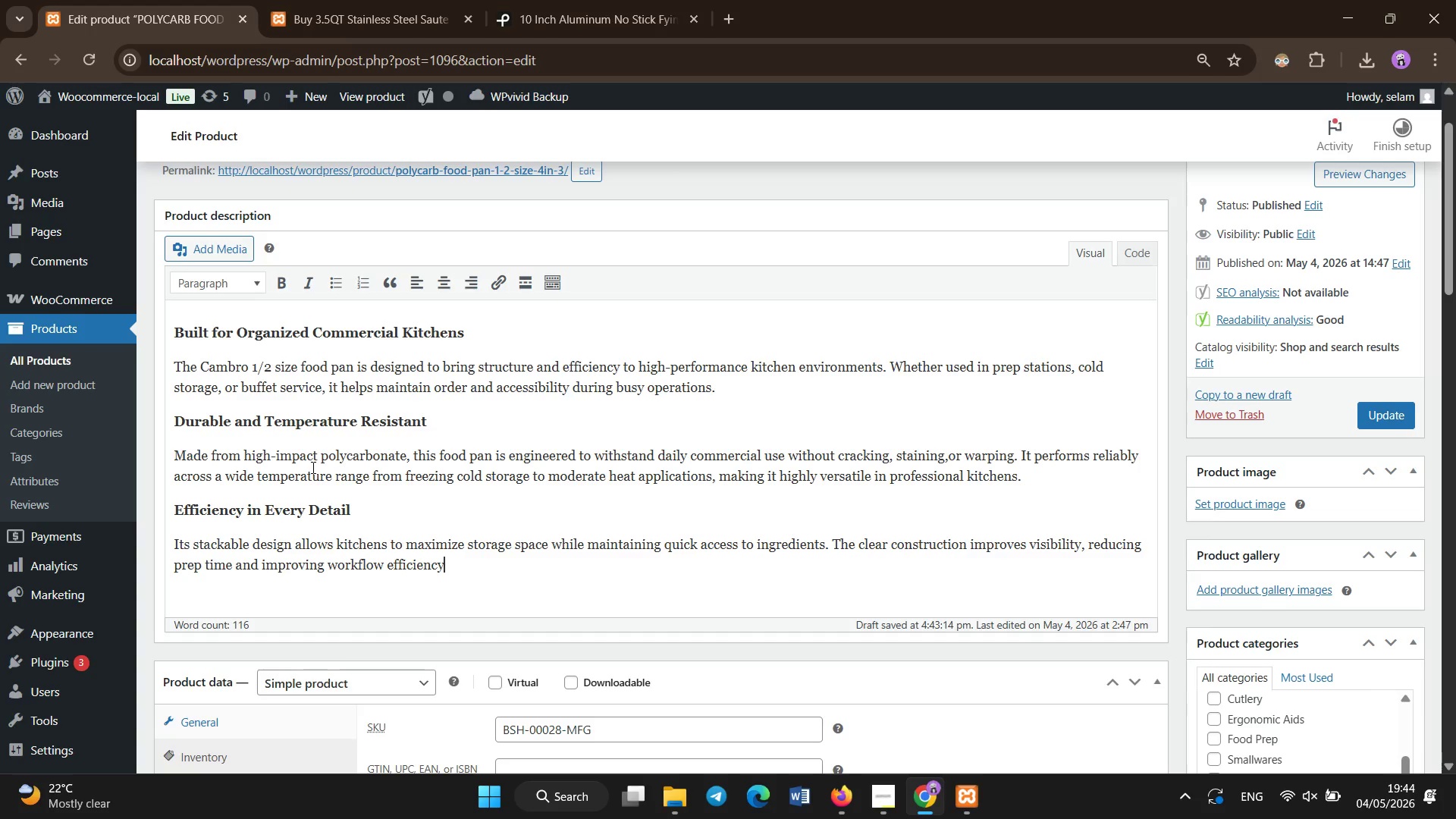 
key(Enter)
 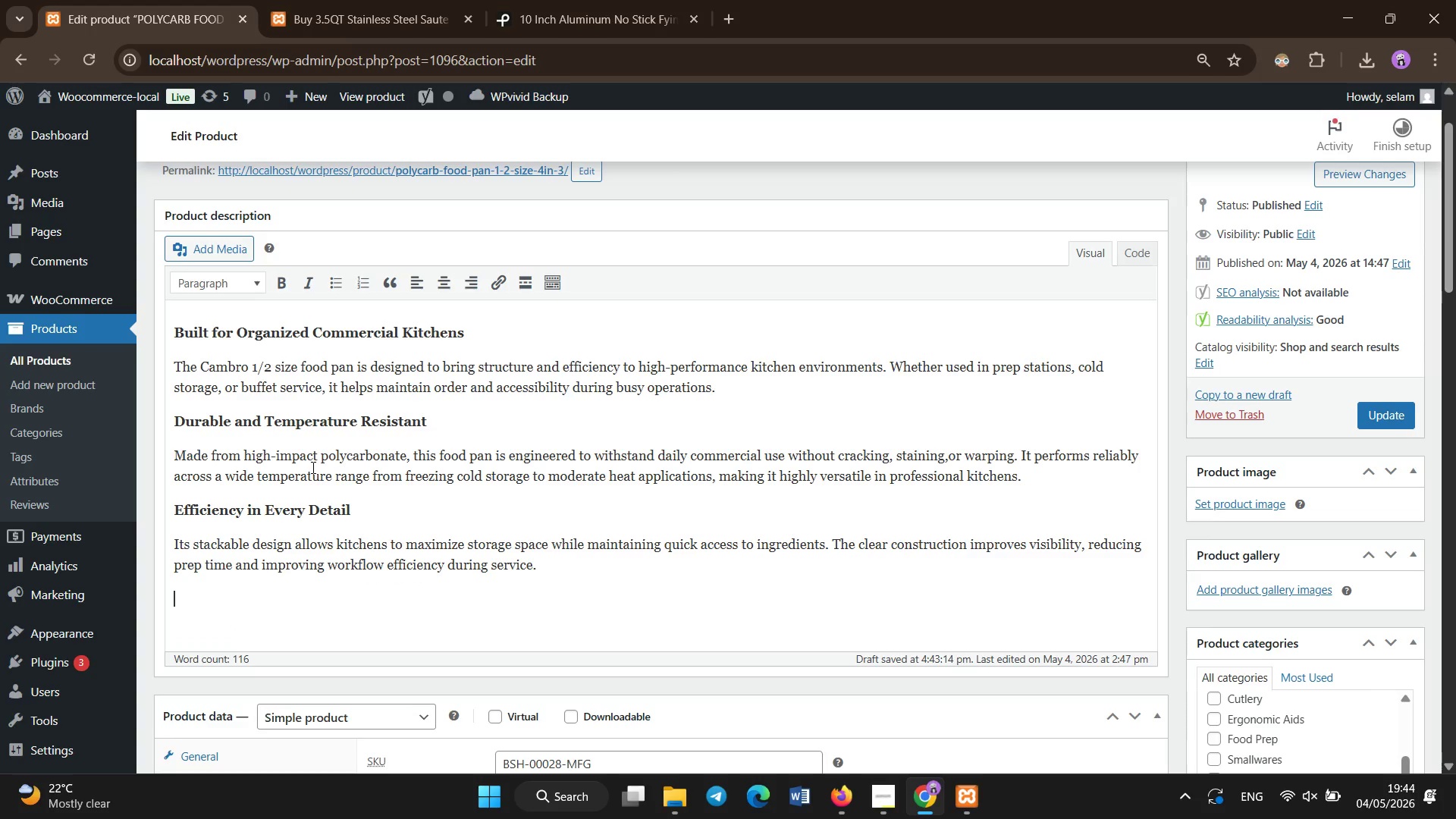 
type(NSF certificaion ensures it meets strict sanitaion standards, )
 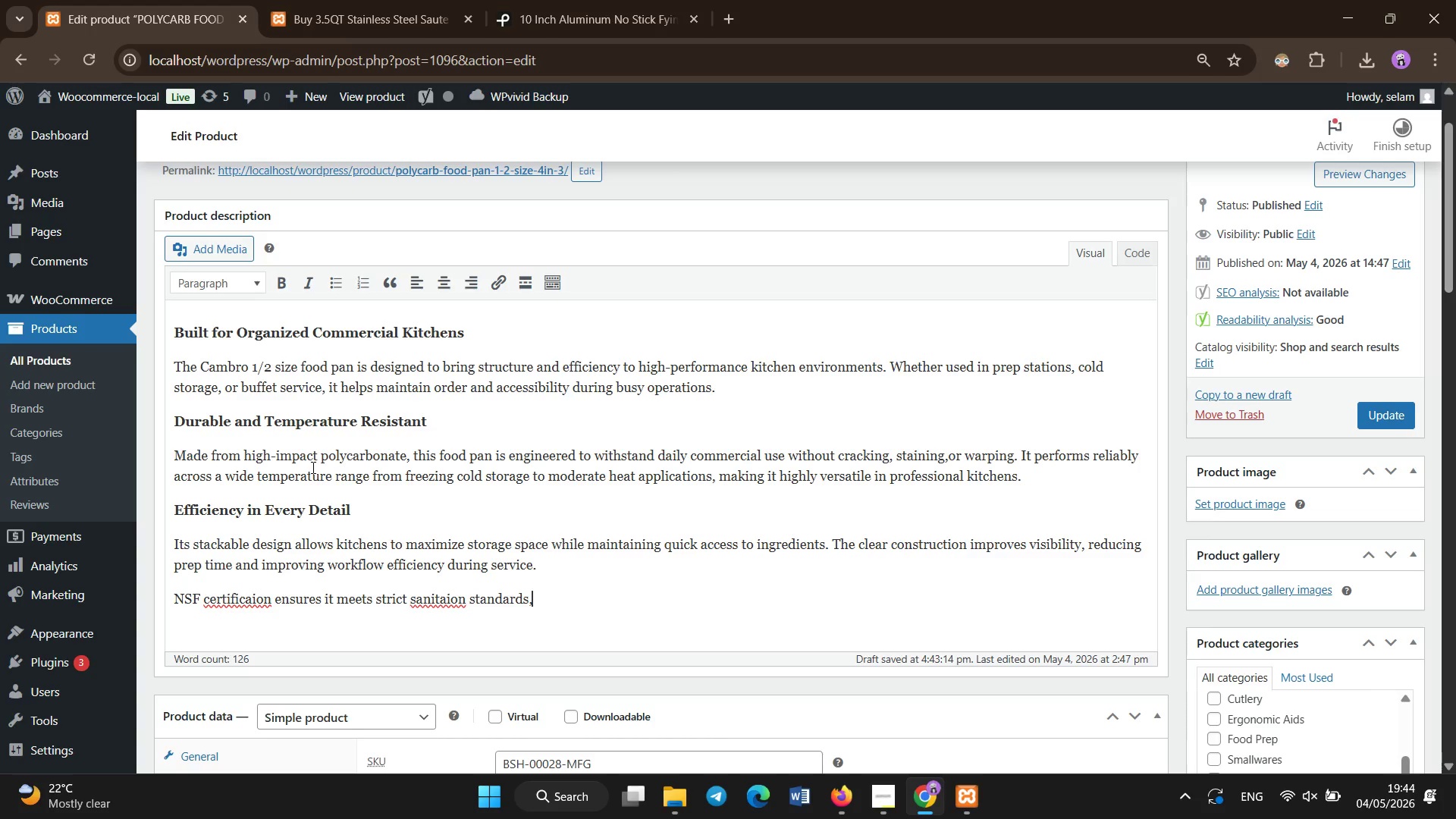 
hold_key(key=ArrowLeft, duration=0.83)
 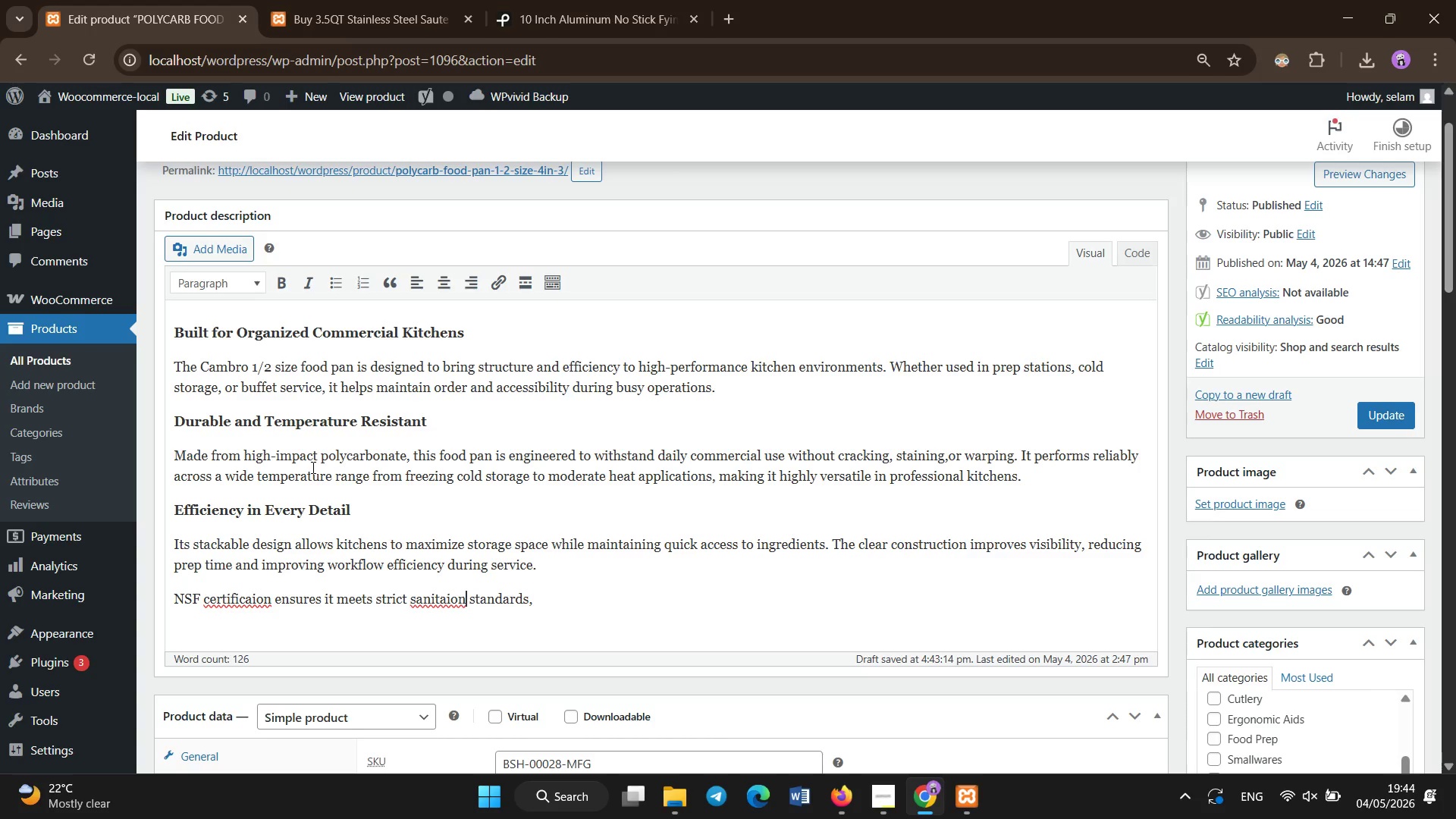 
key(ArrowLeft)
 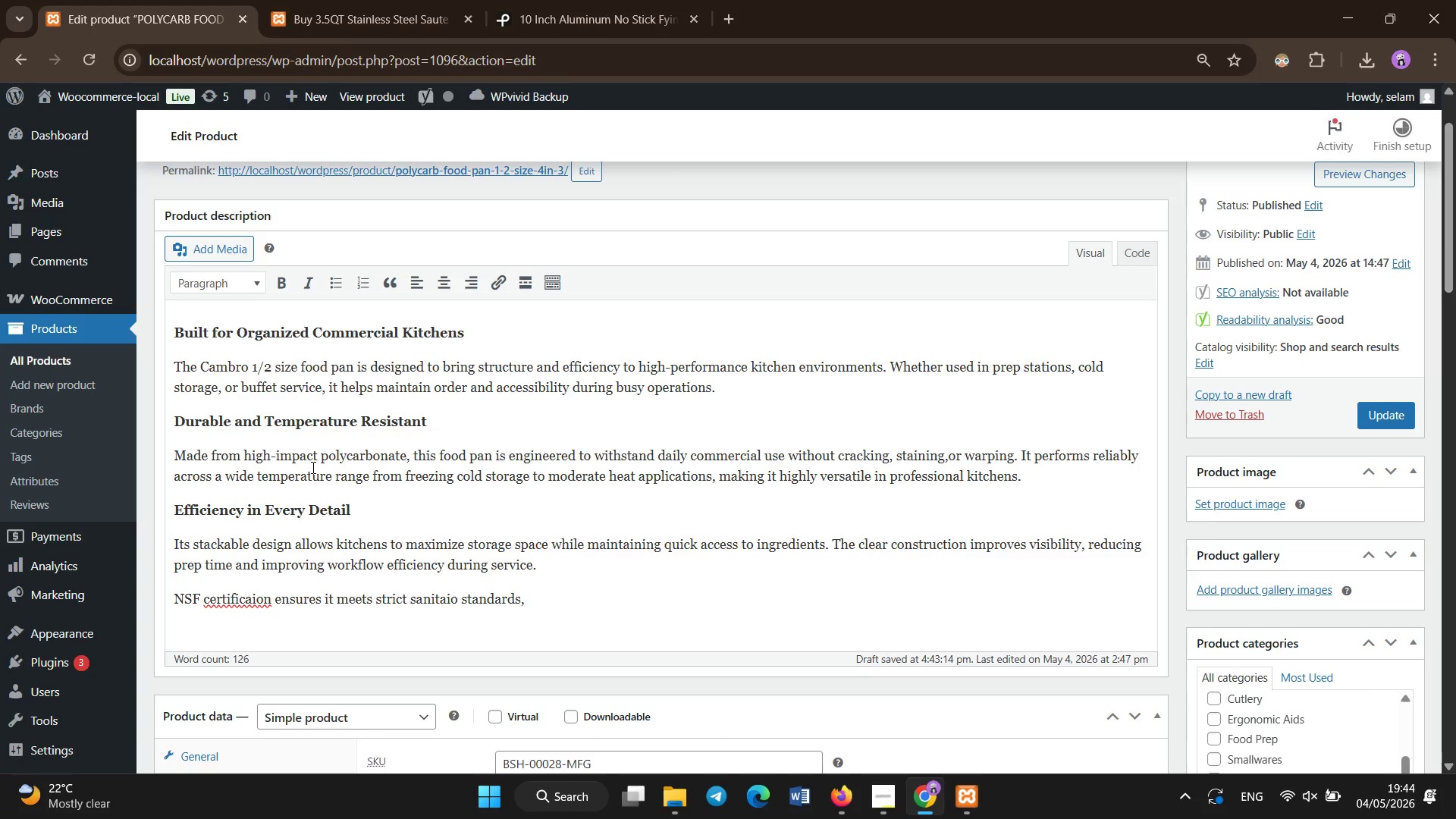 
hold_key(key=Backspace, duration=0.58)
 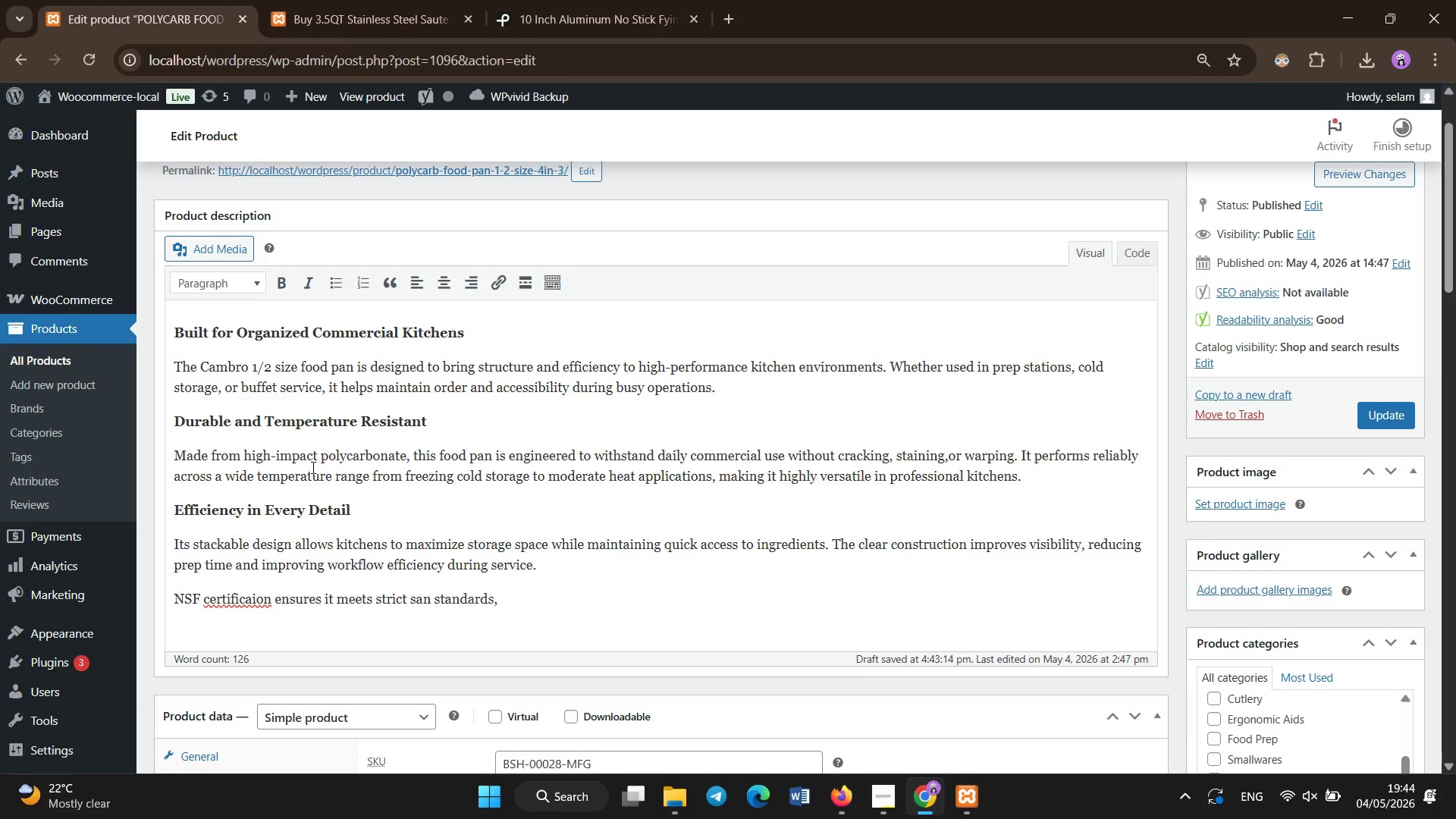 
key(Backspace)
key(Backspace)
type(itation)
 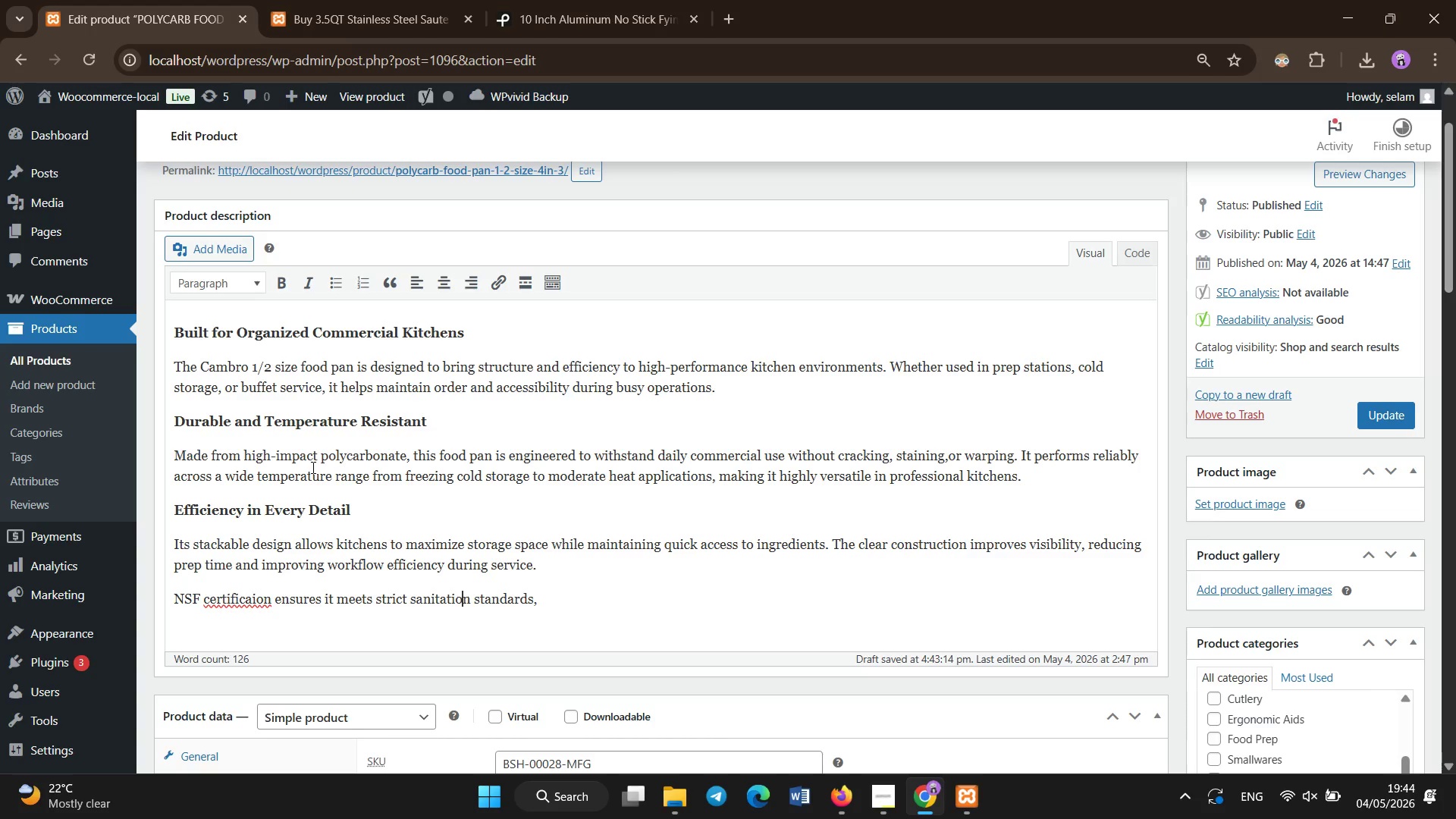 
hold_key(key=ArrowLeft, duration=1.5)
 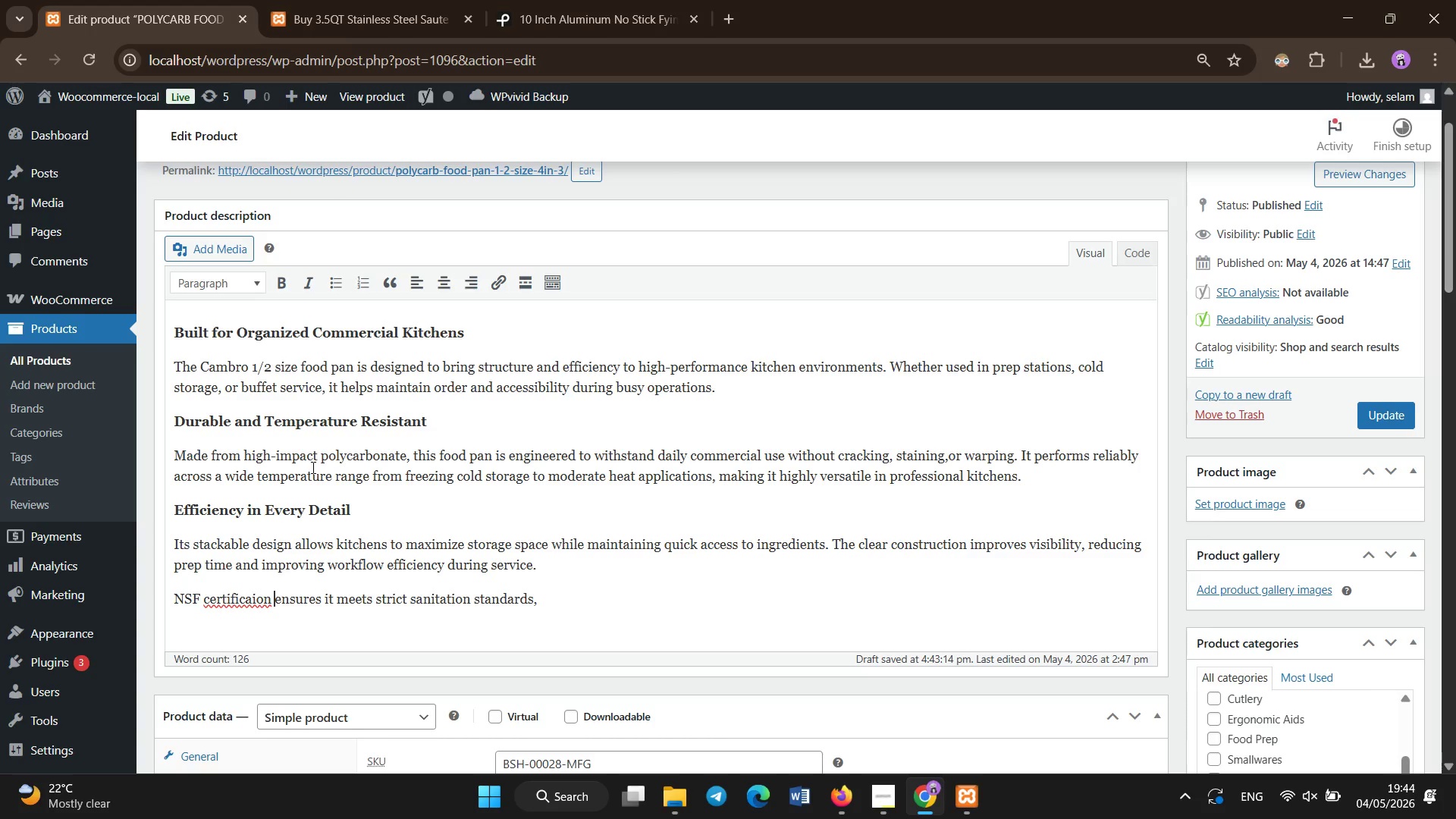 
key(ArrowLeft)
 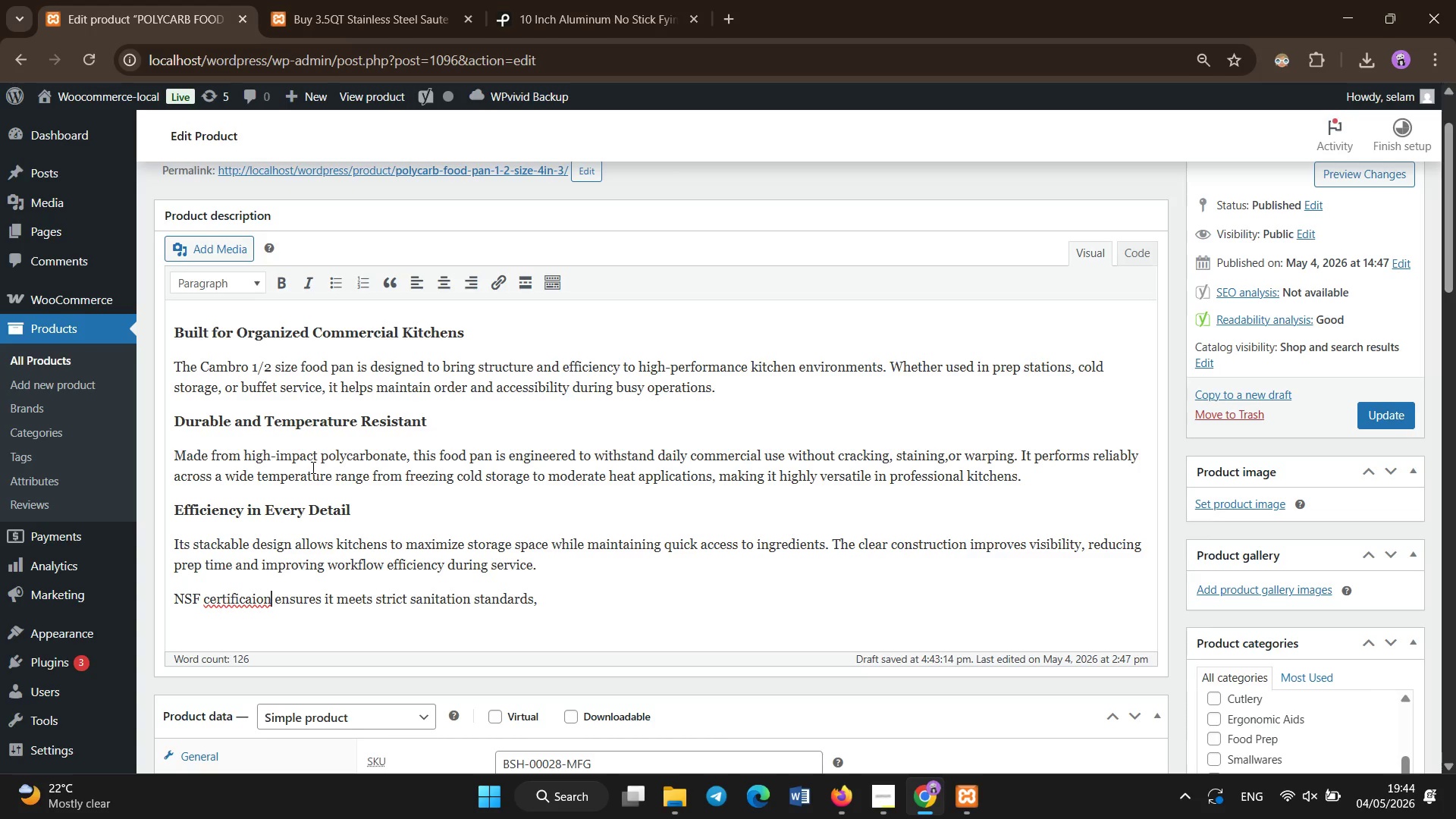 
key(ArrowLeft)
 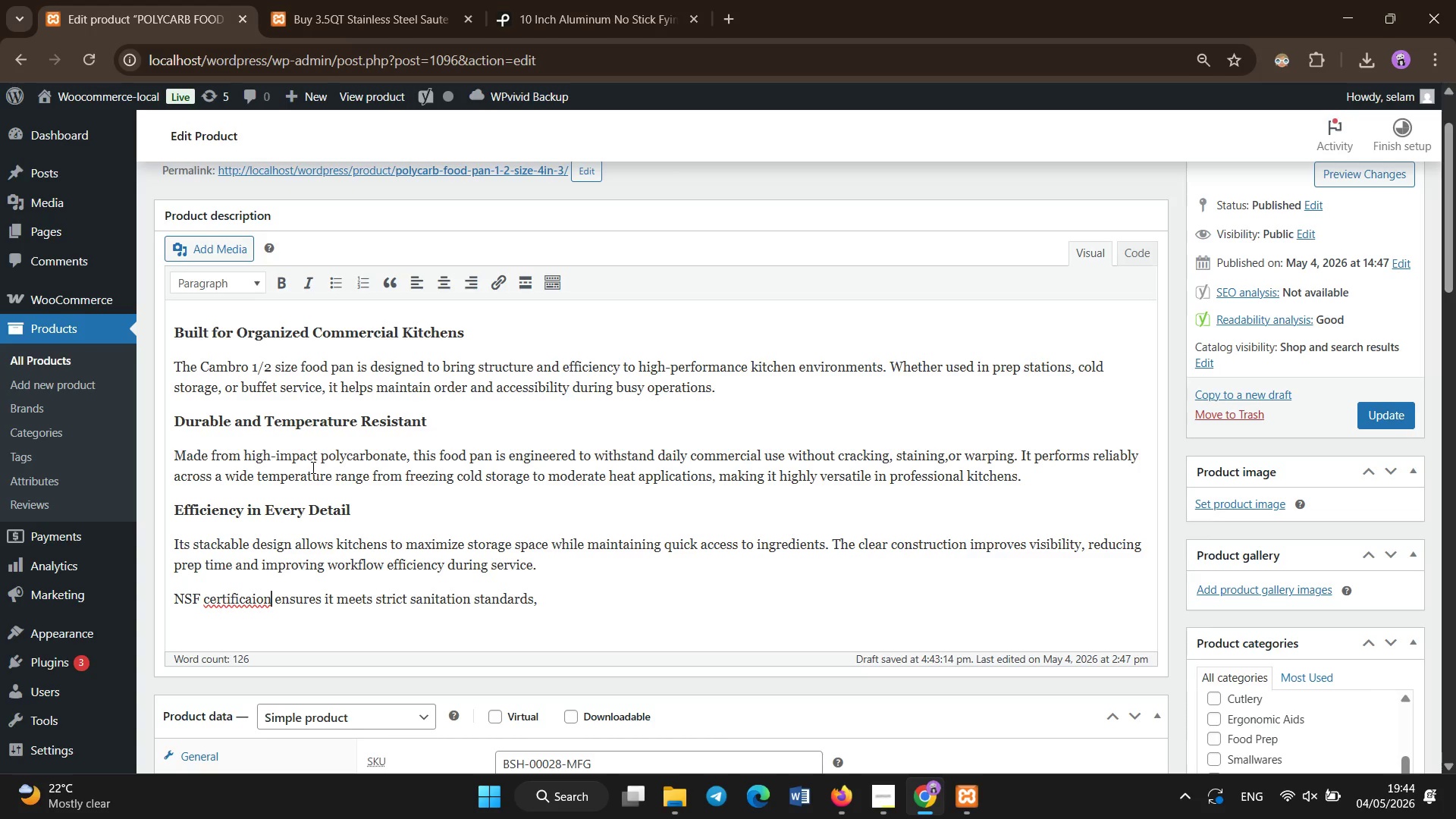 
key(ArrowLeft)
 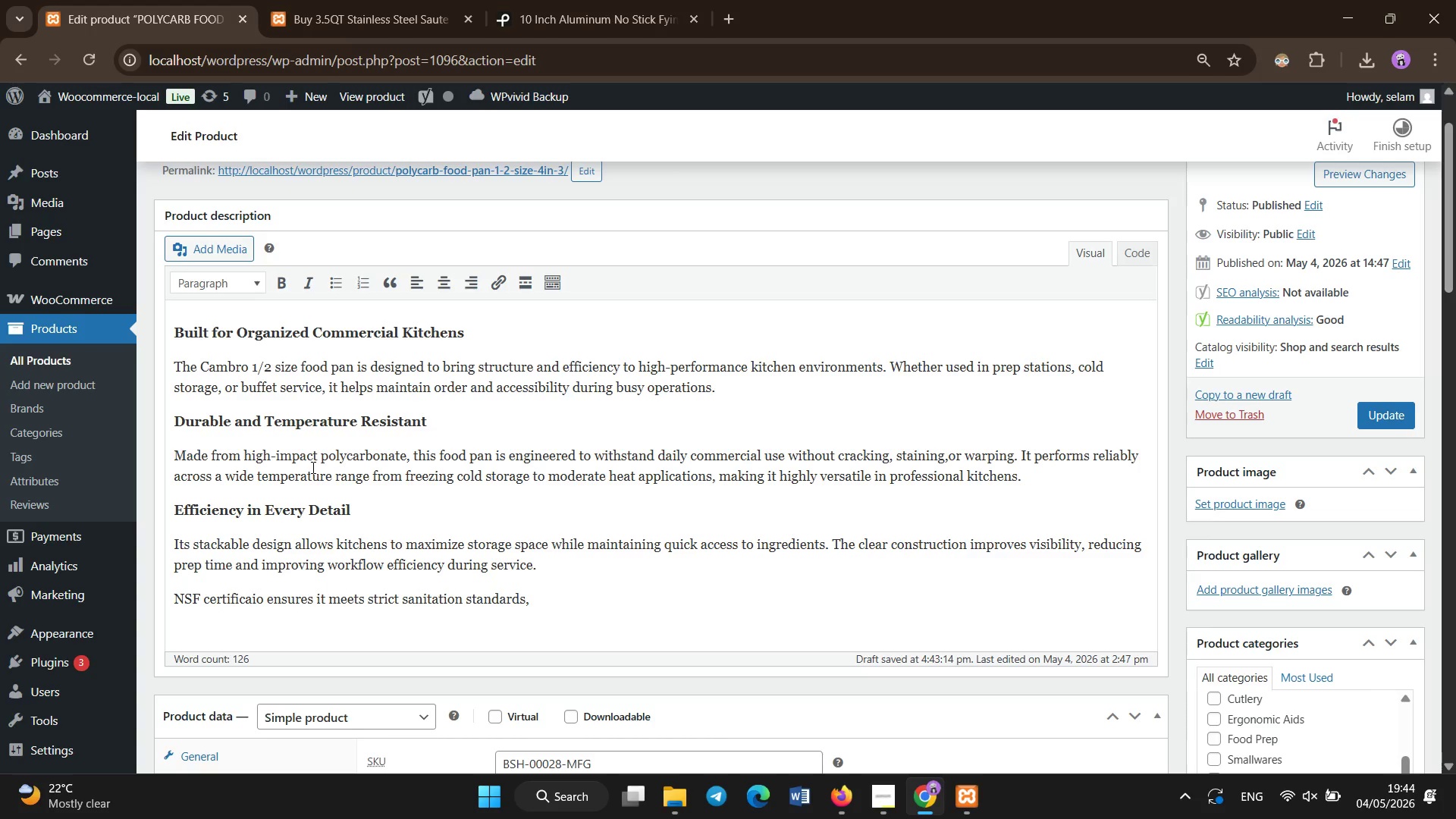 
hold_key(key=Backspace, duration=0.67)
 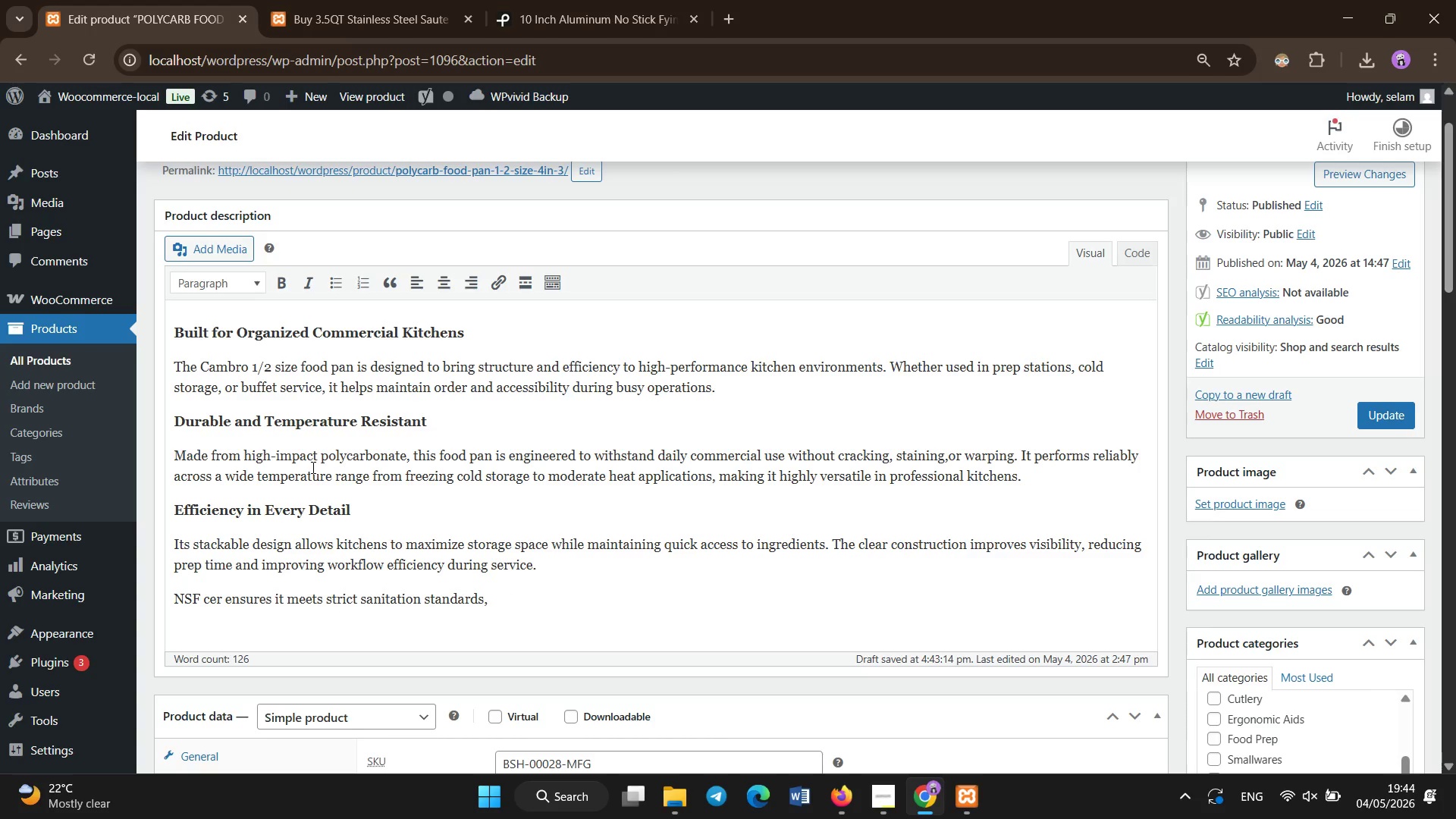 
key(Backspace)
 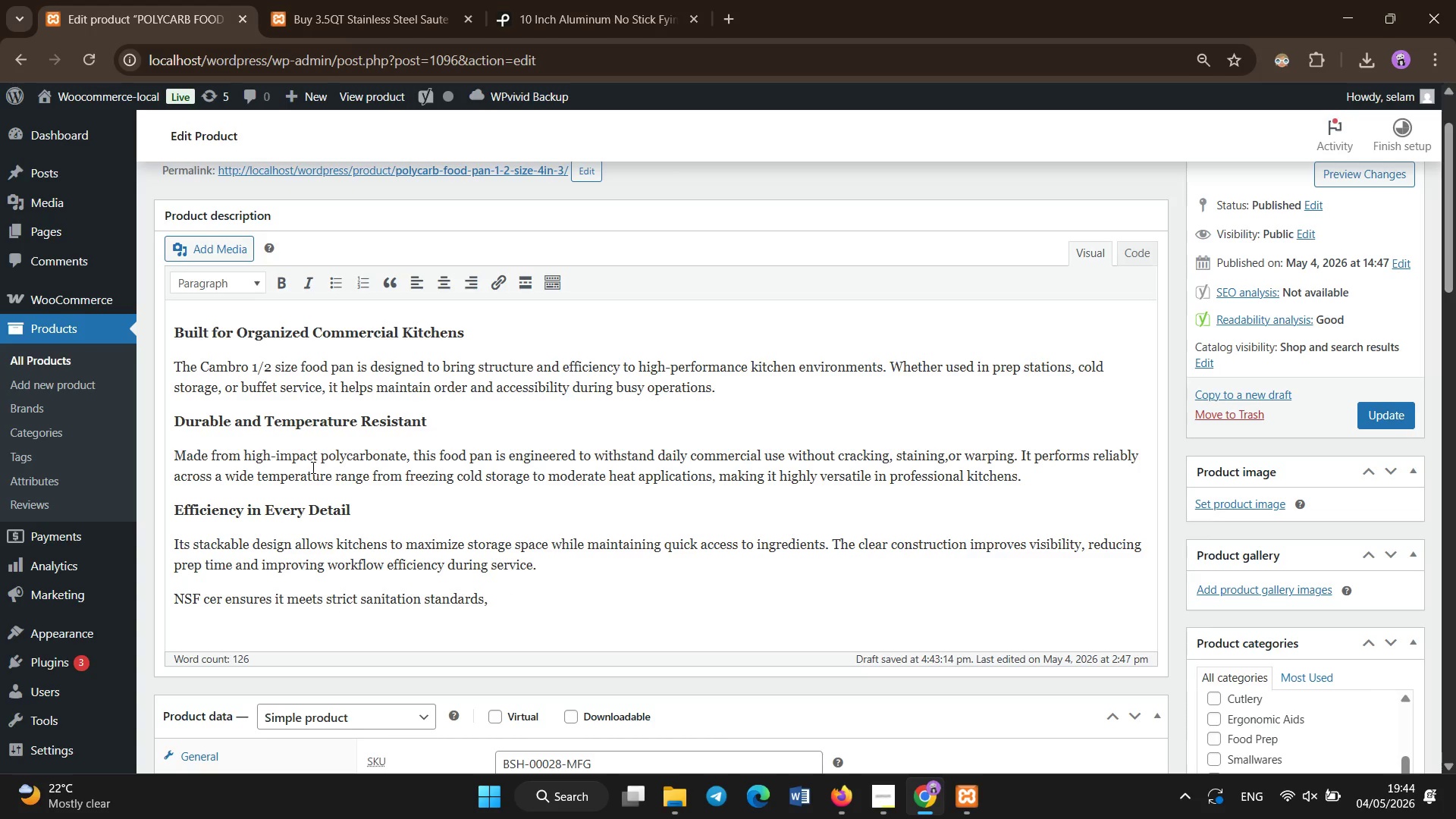 
key(Backspace)
 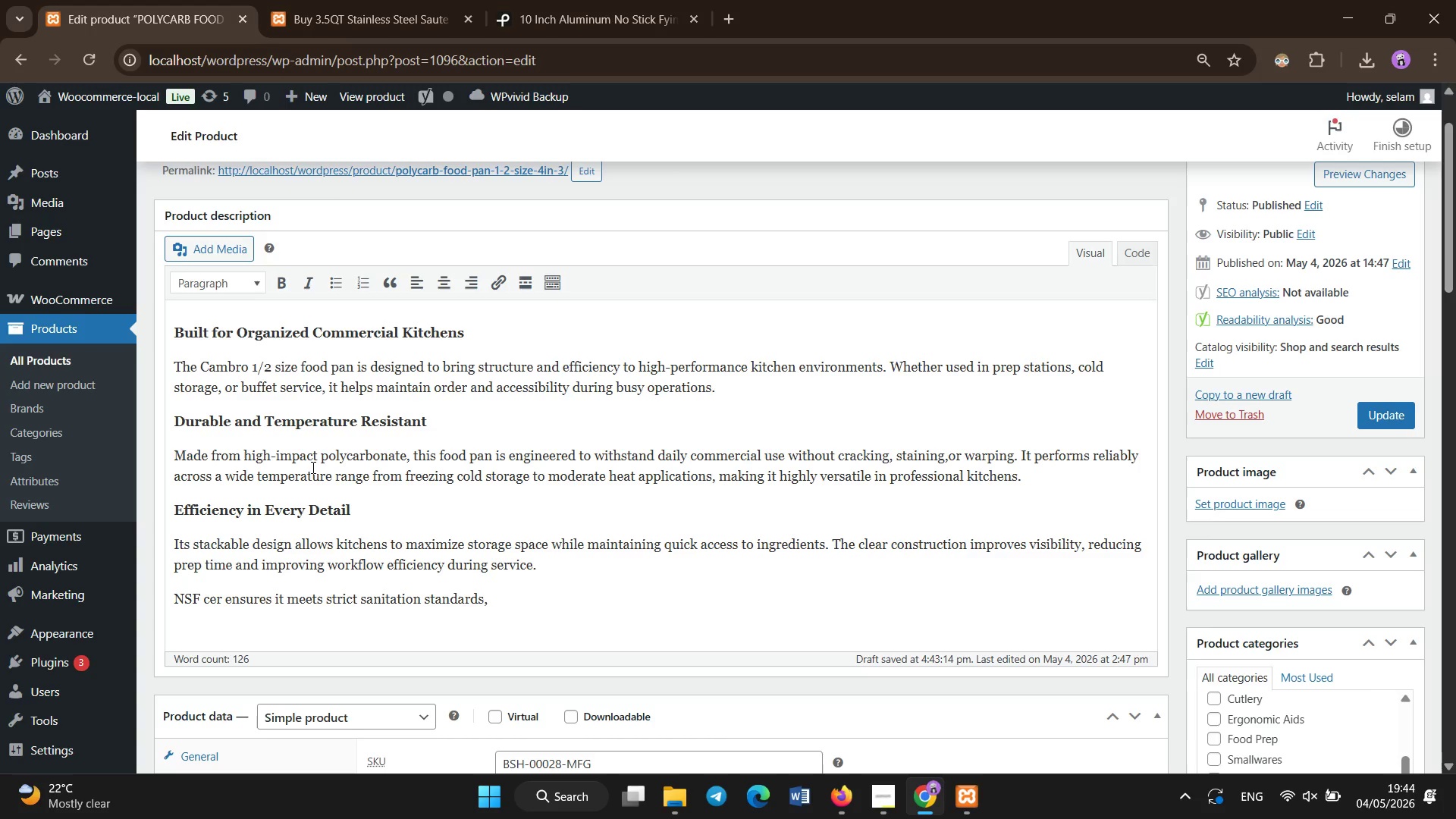 
type(tification[End]making it a trusted choice for restarua)
key(Backspace)
key(Backspace)
key(Backspace)
type(urants, catering operations, and farm-to-table kitchens that prioritize hygiene and organization.)
 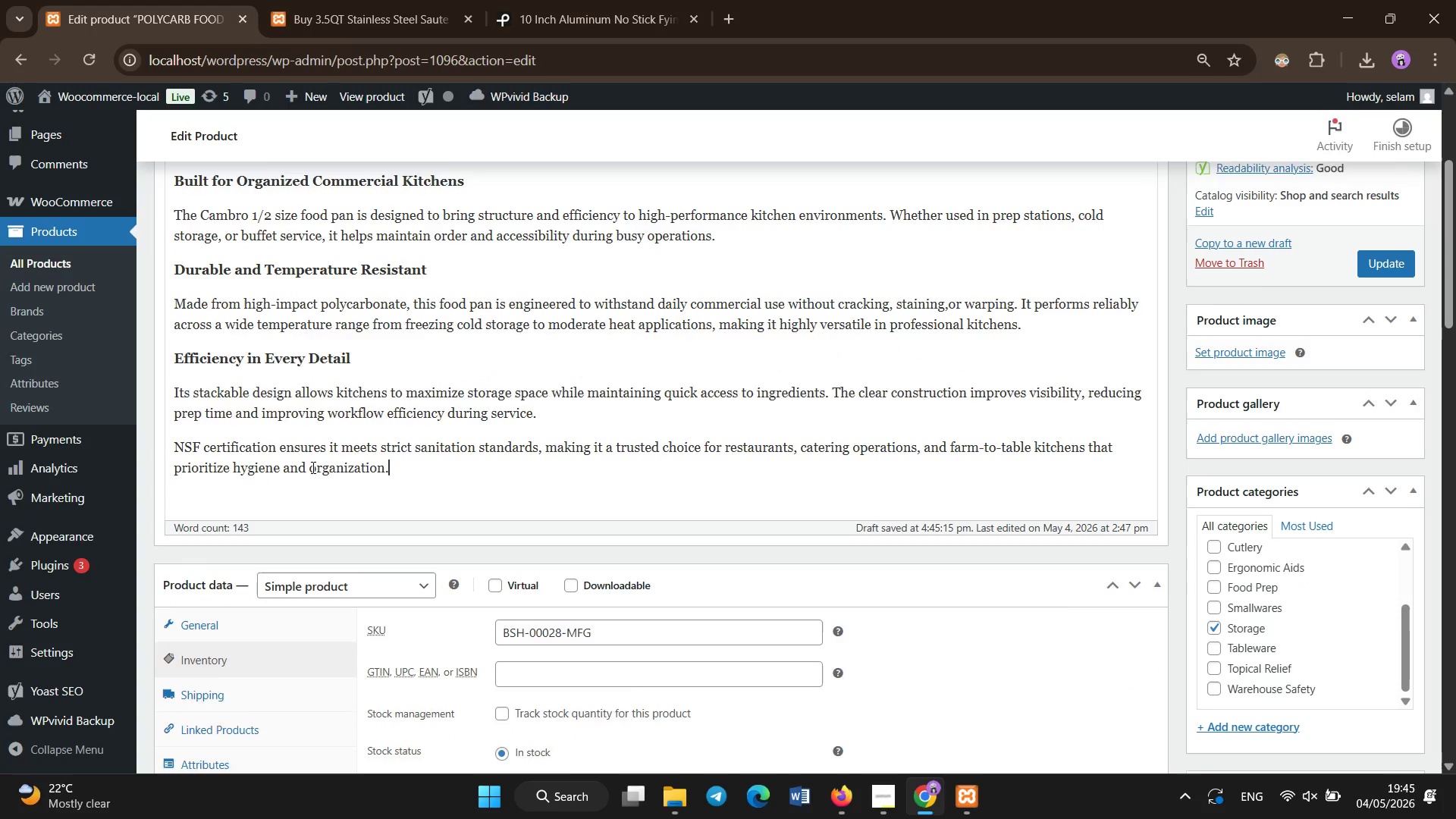 
scroll: coordinate [1025, 579], scroll_direction: down, amount: 8.0
 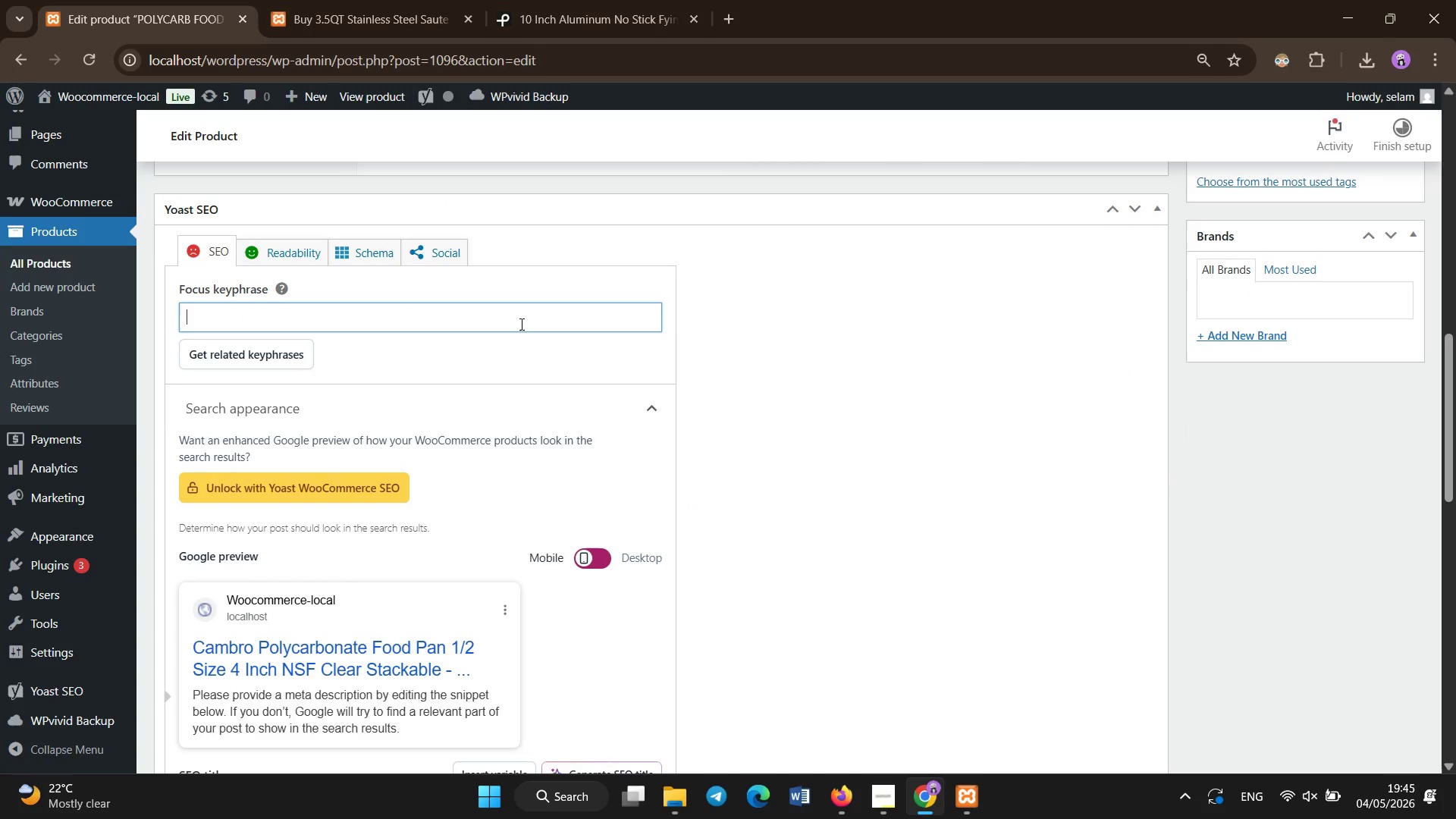 
left_click([522, 325])
 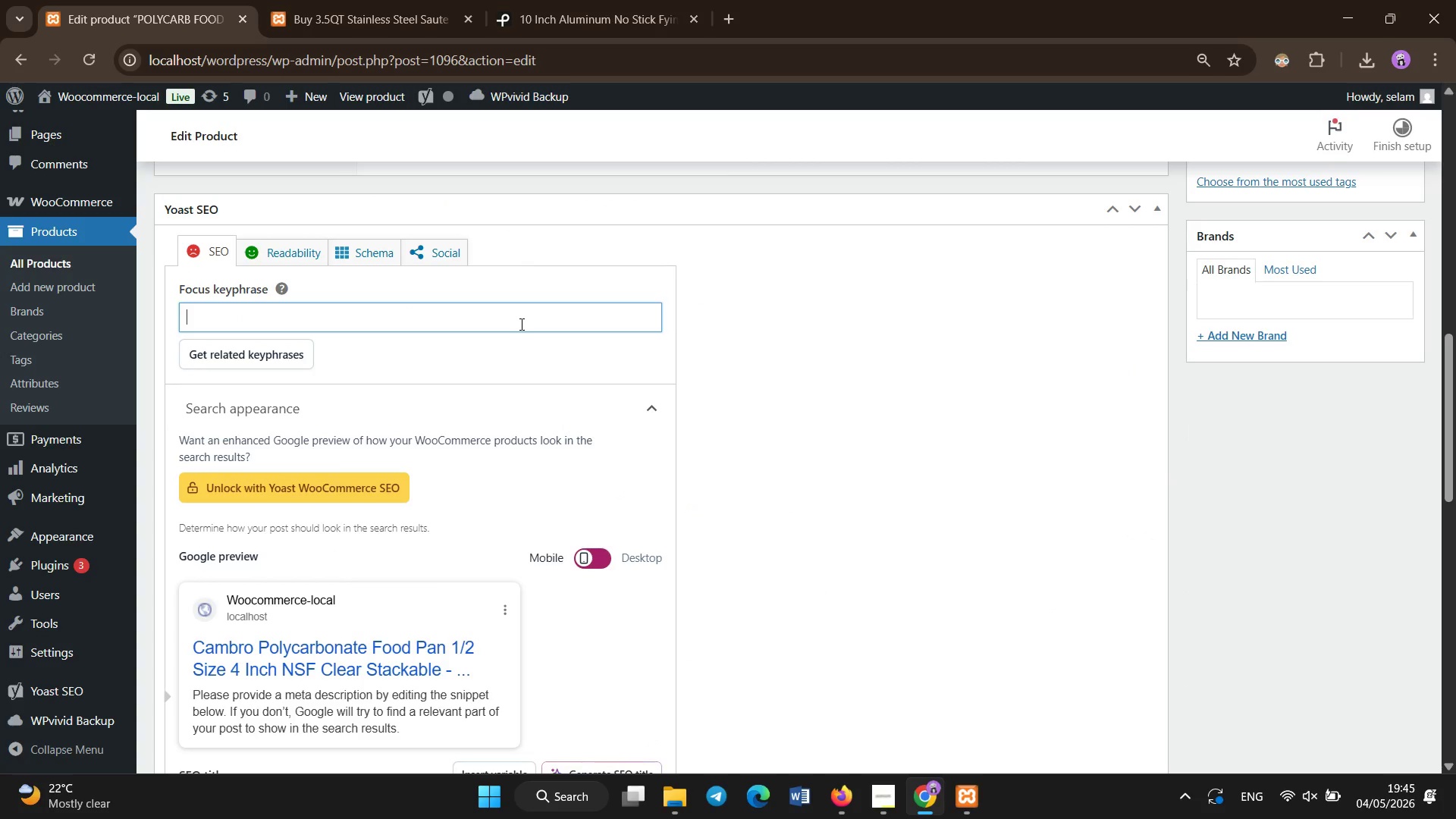 
type(polycarbonate food pan )
 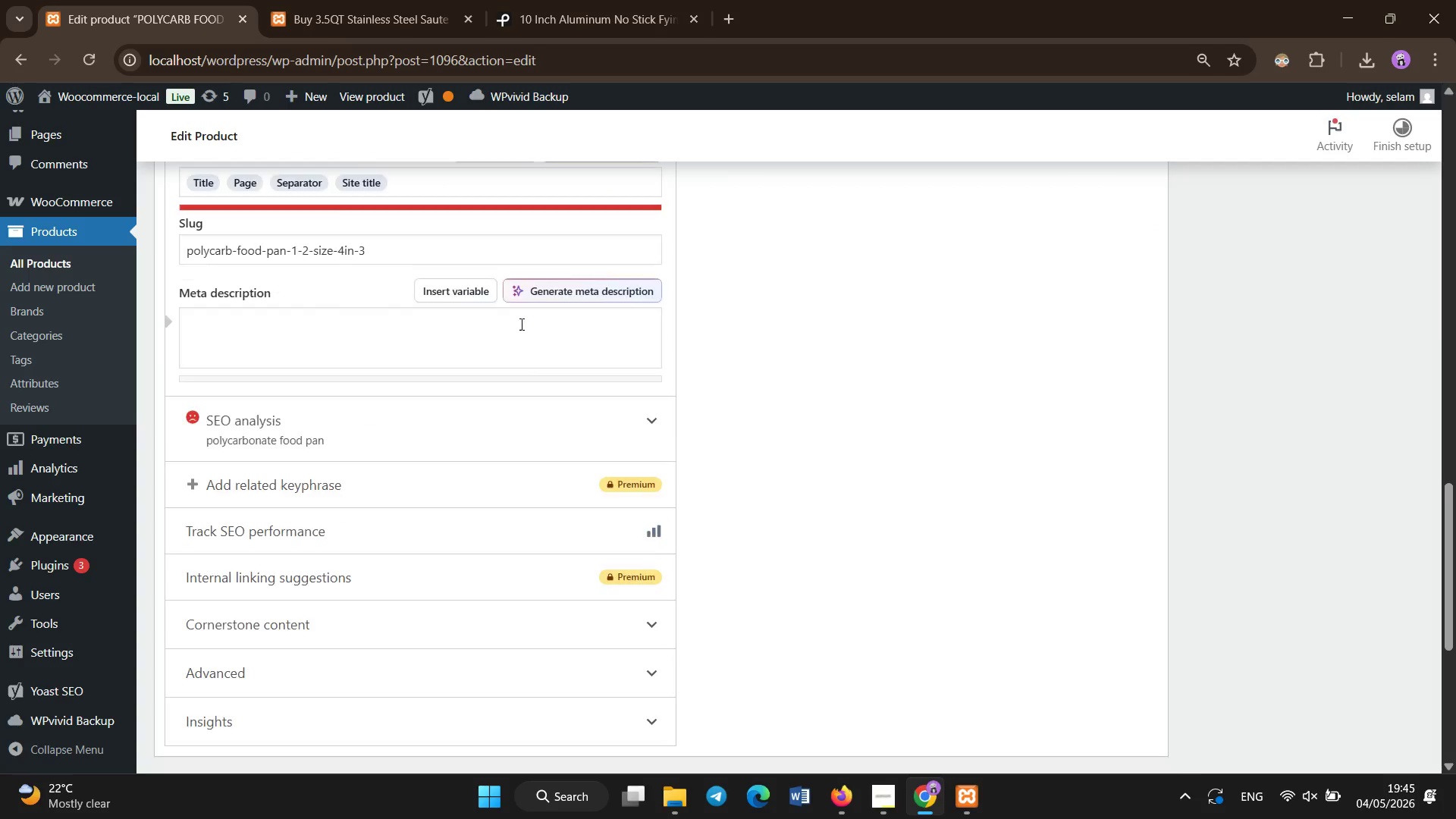 
scroll: coordinate [522, 325], scroll_direction: down, amount: 7.0
 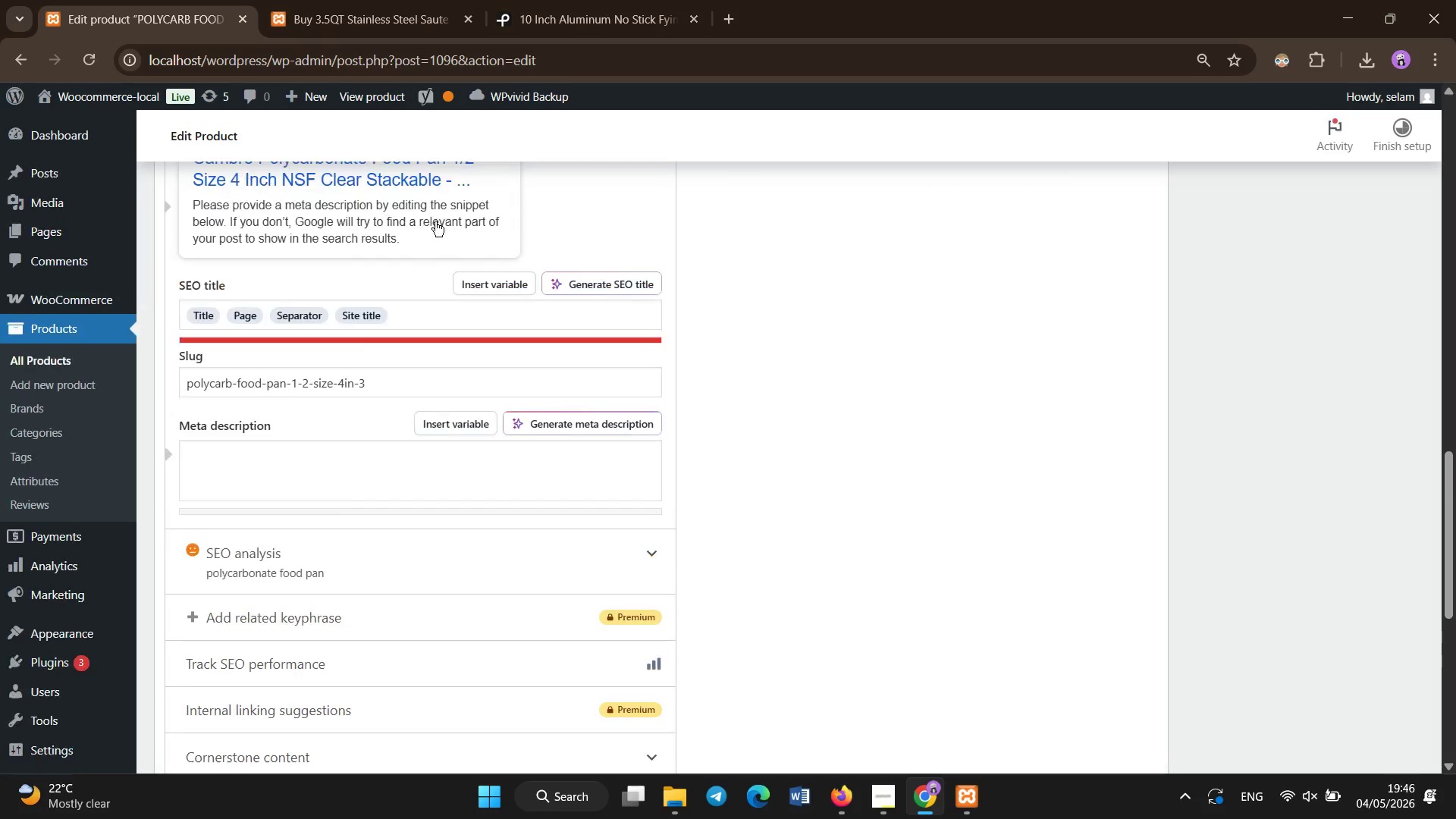 
scroll: coordinate [439, 215], scroll_direction: up, amount: 1.0
 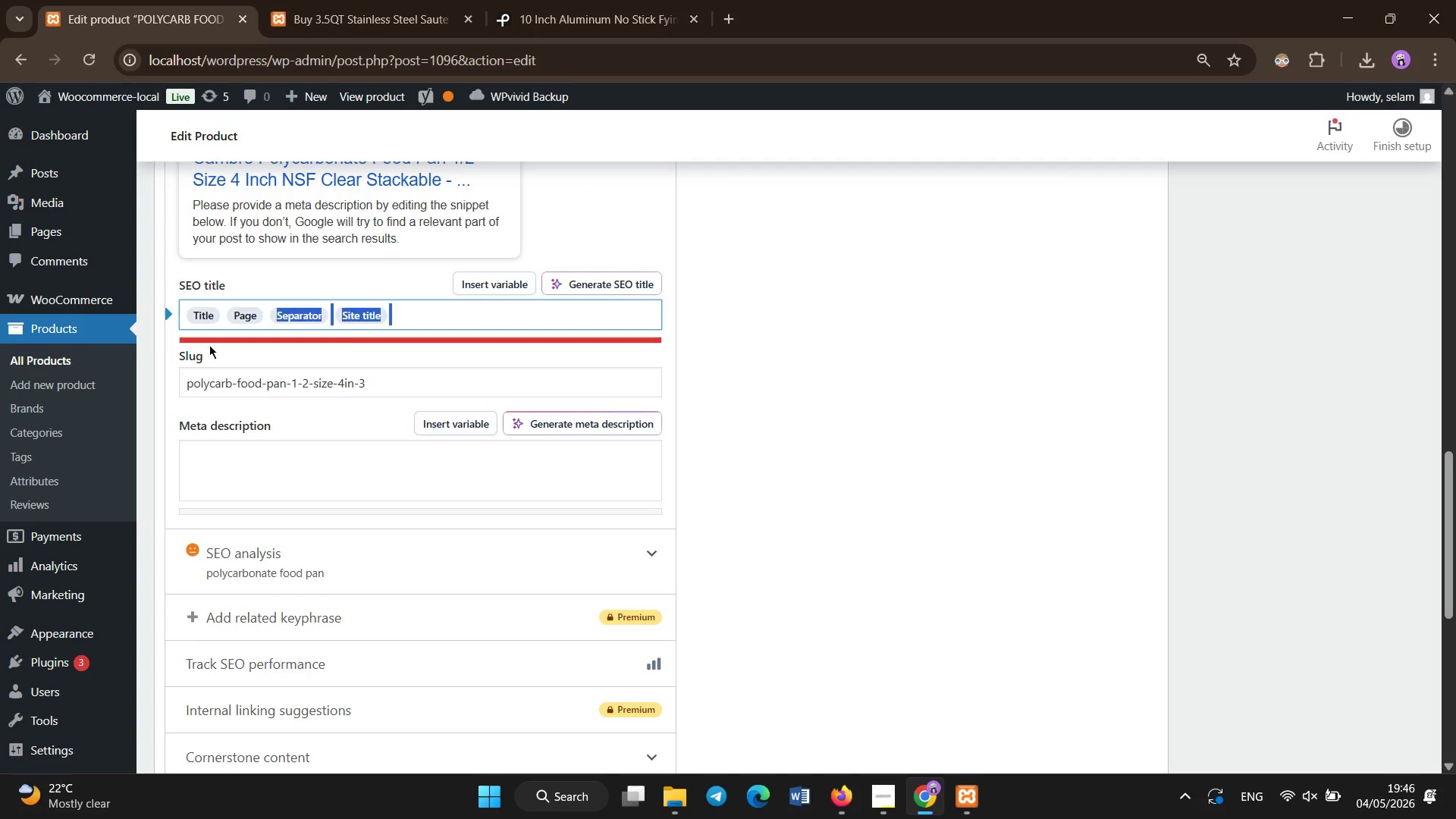 
left_click_drag(start_coordinate=[417, 317], to_coordinate=[127, 348])
 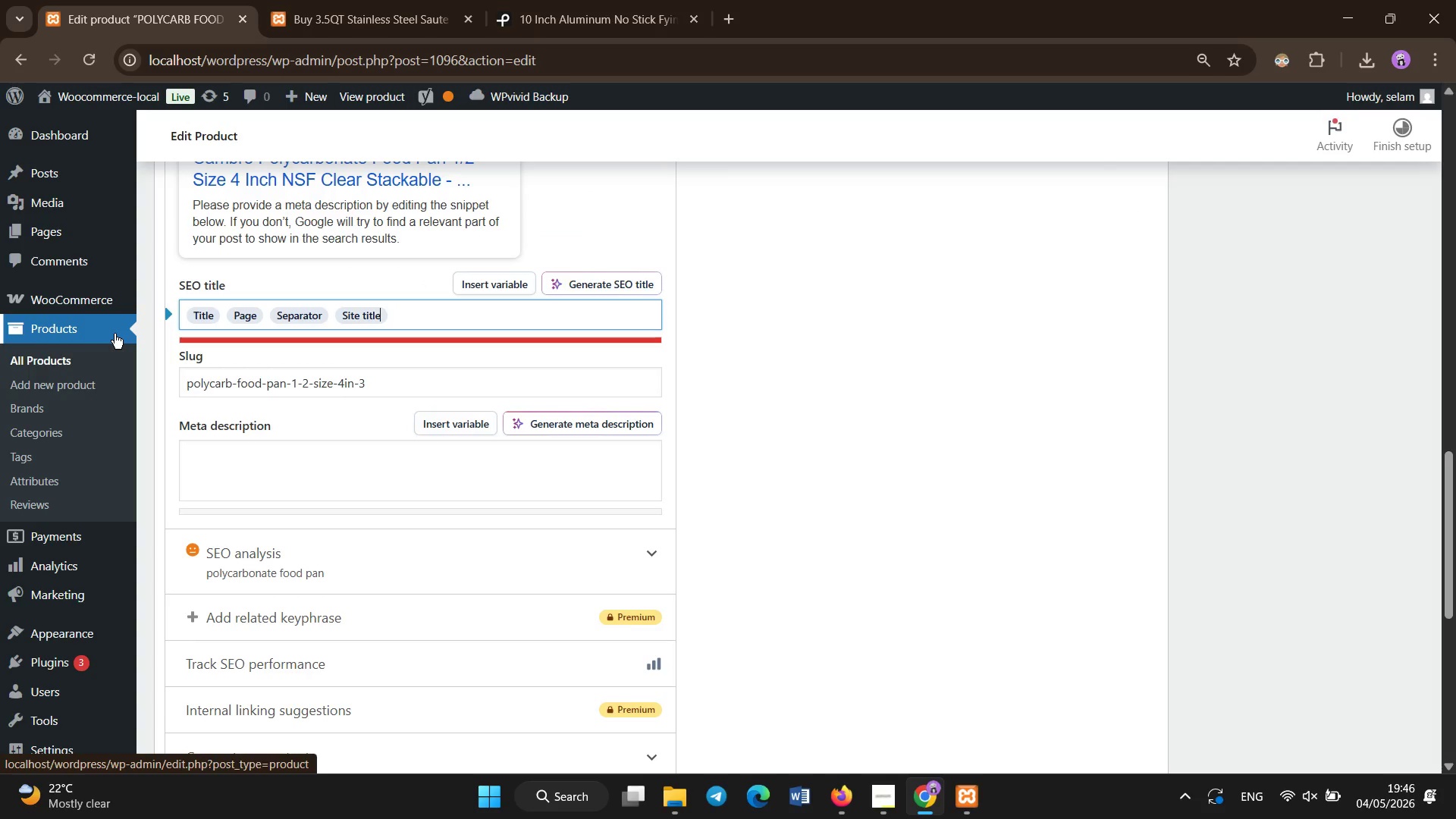 
key(Backspace)
type(Ploycarbonate FOOD)
 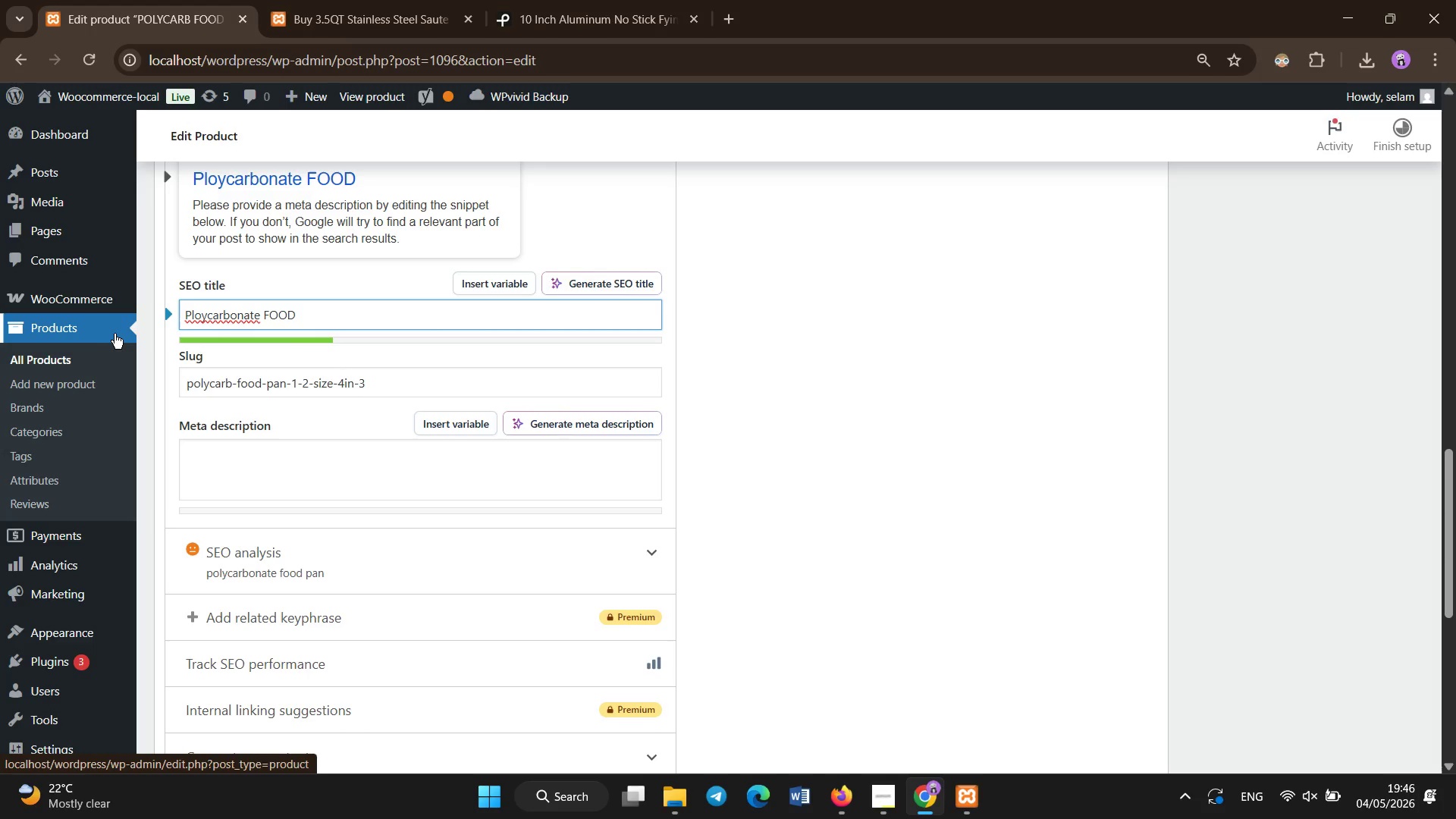 
hold_key(key=ArrowLeft, duration=0.73)
 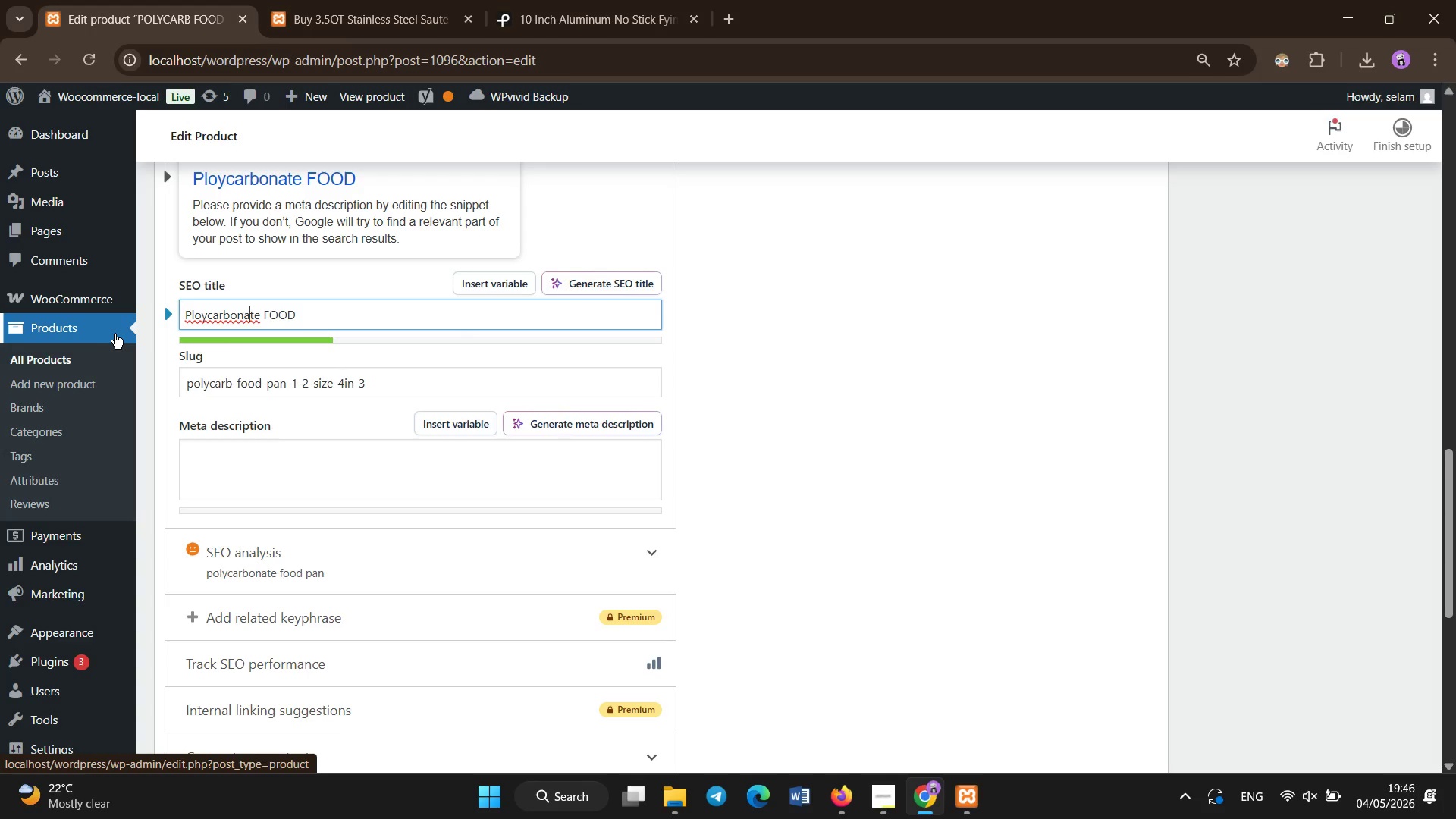 
key(ArrowRight)
 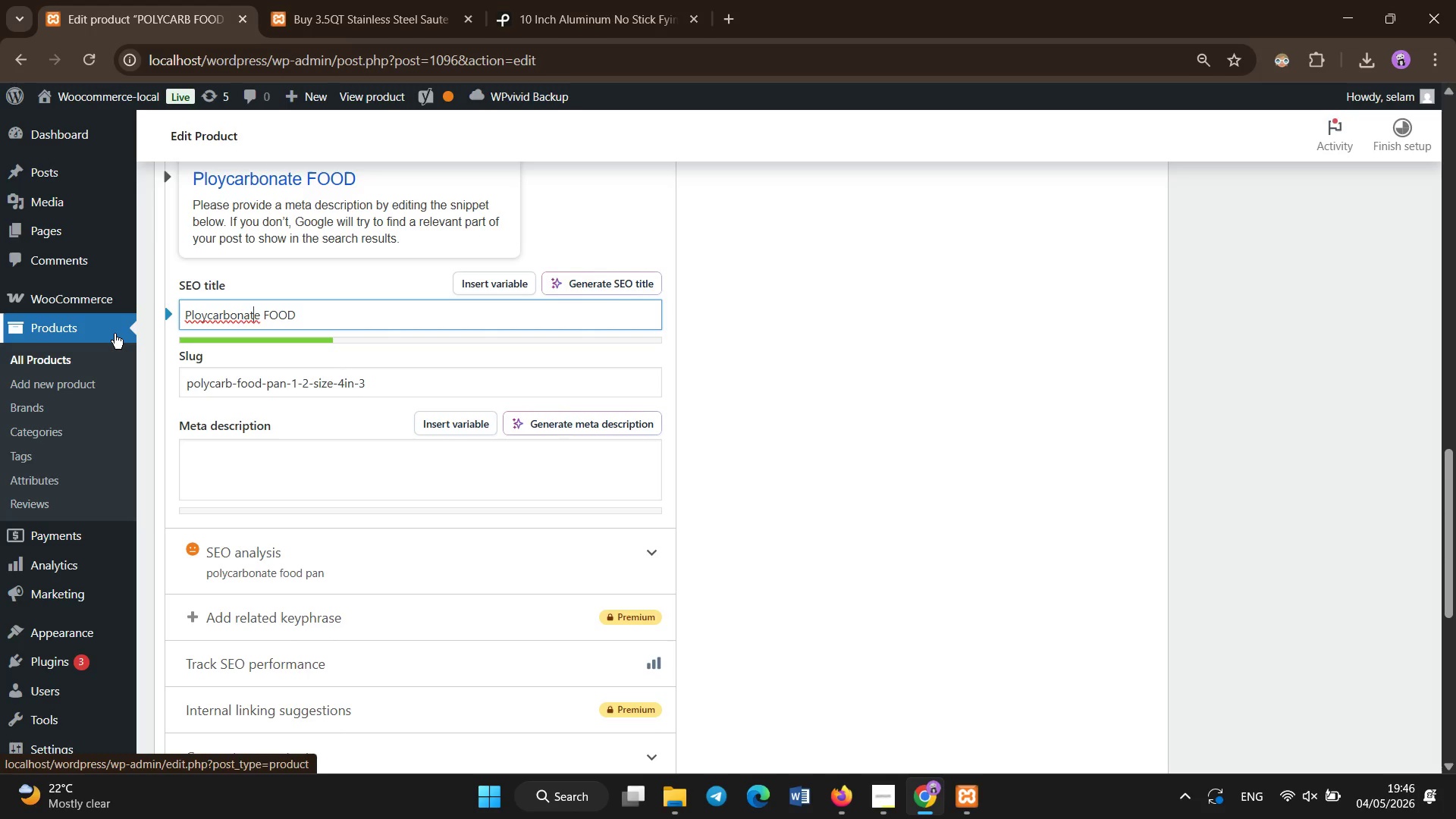 
key(ArrowRight)
 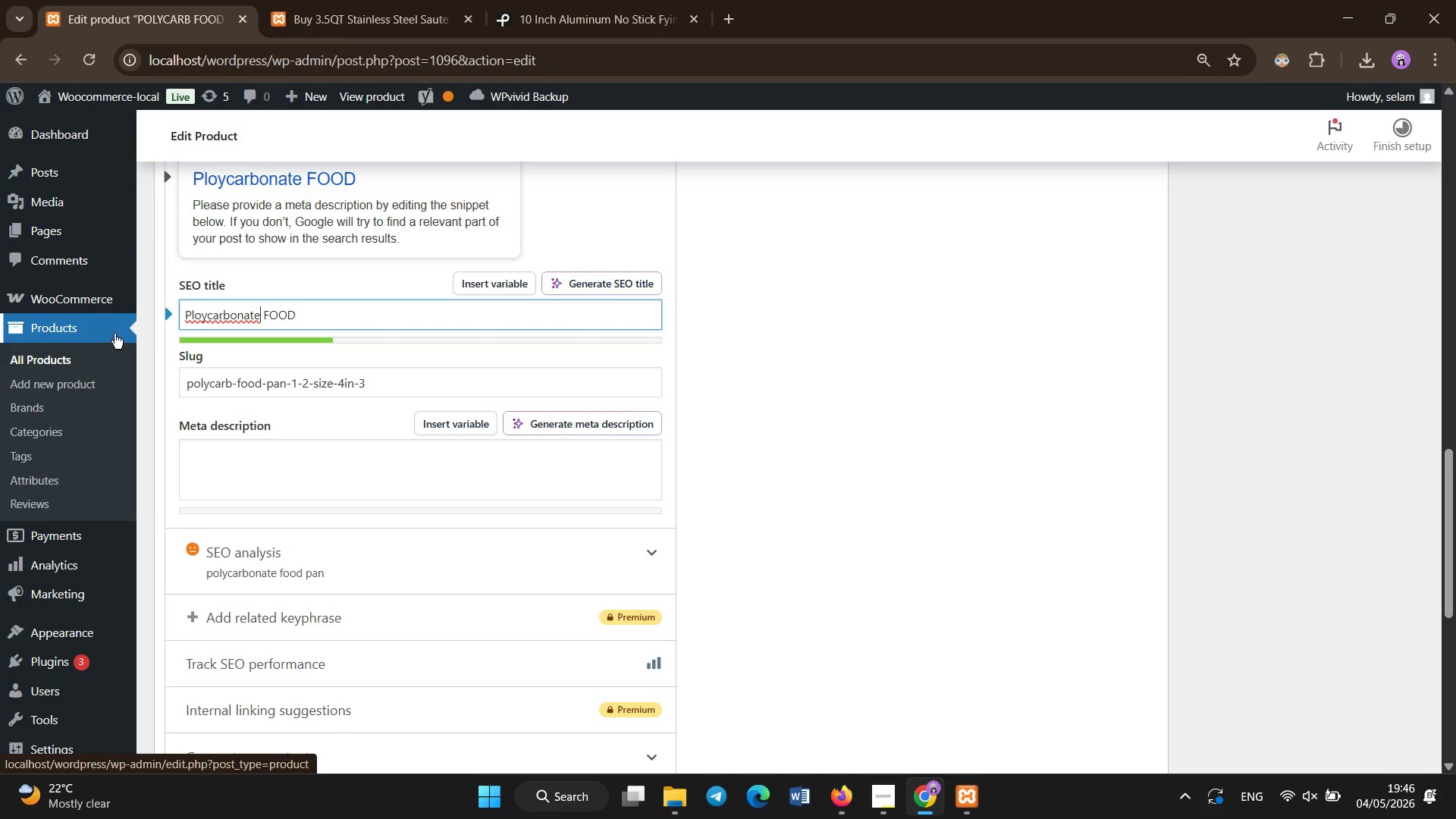 
key(ArrowRight)
 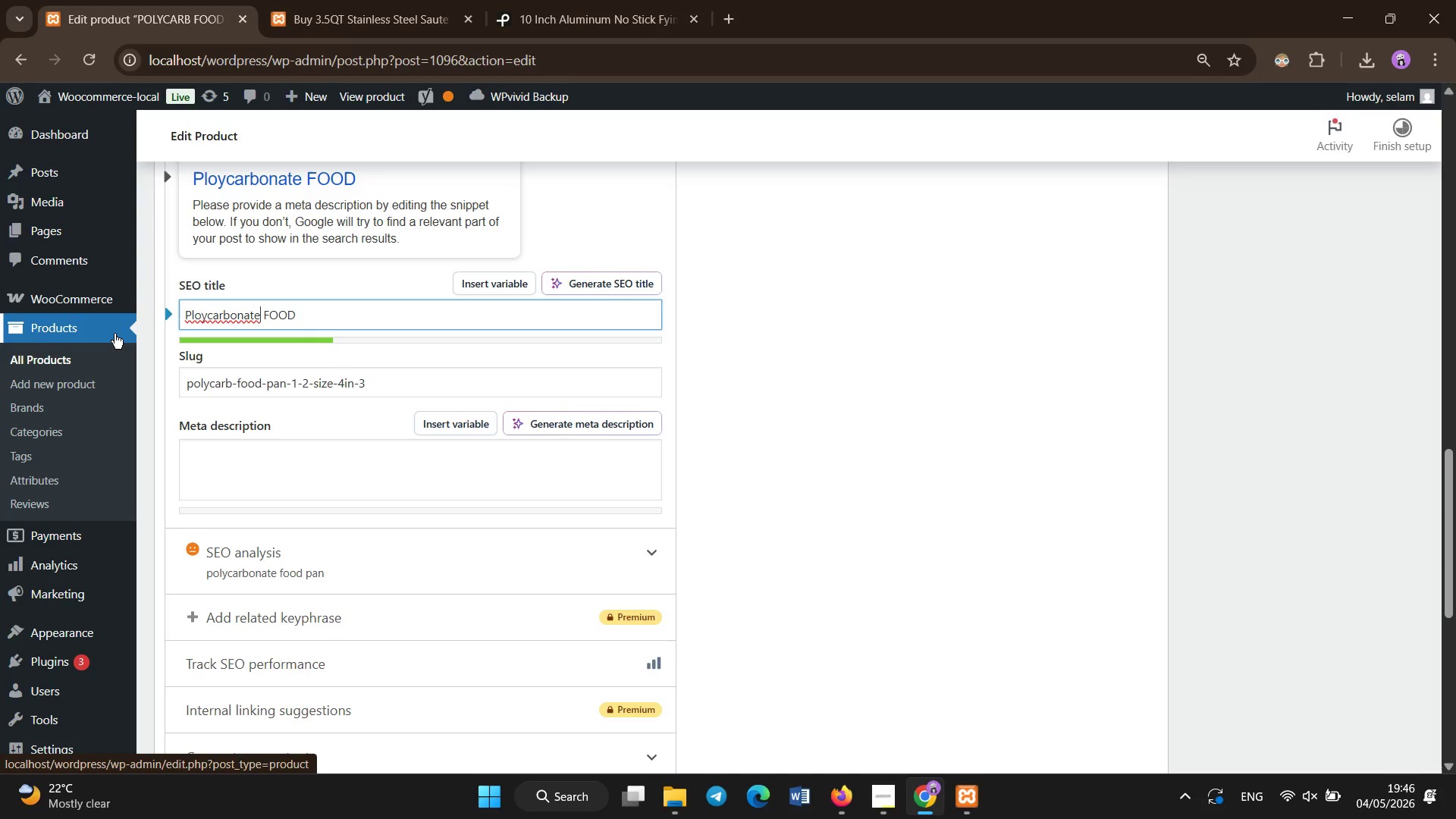 
key(ArrowRight)
 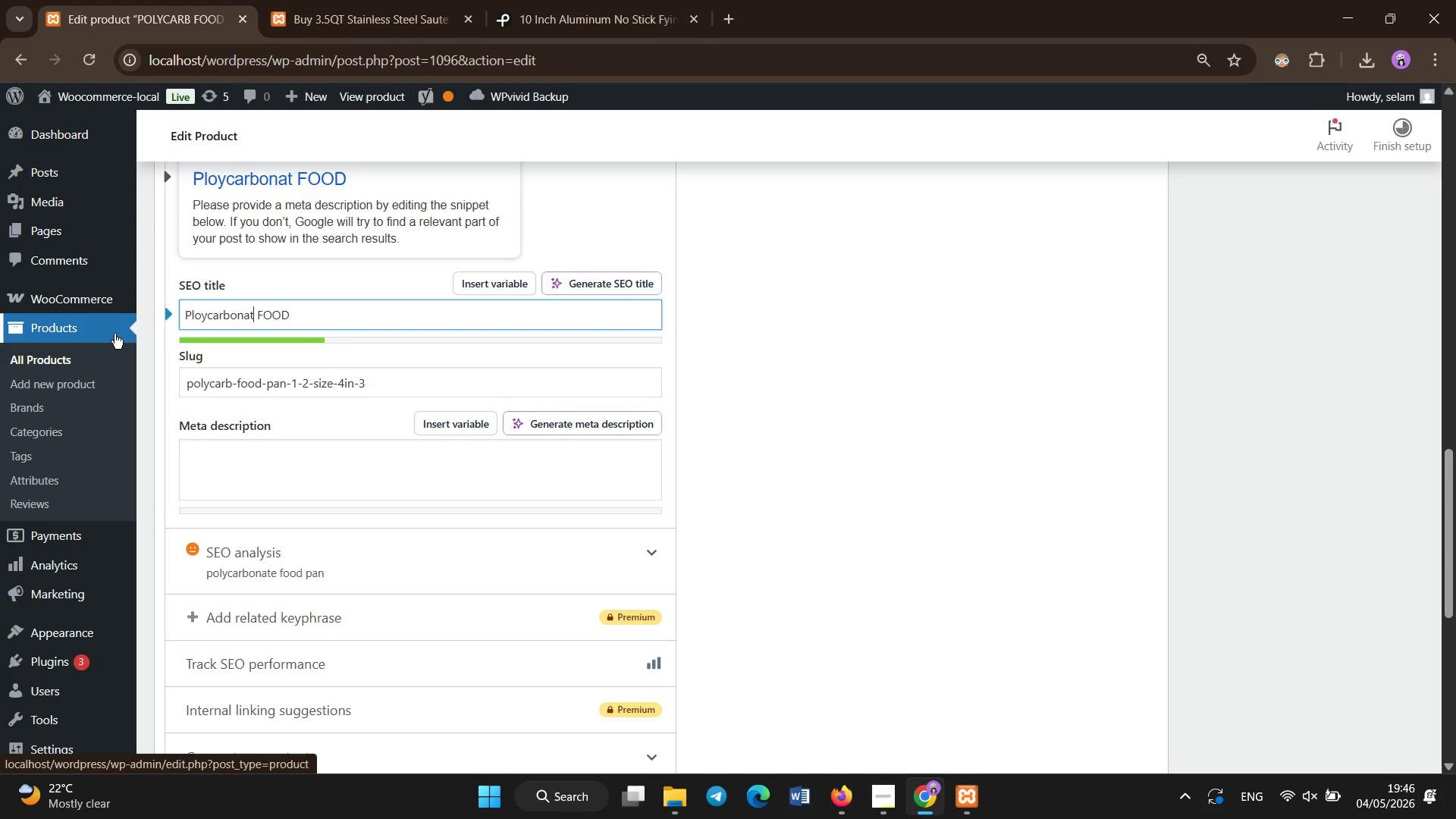 
hold_key(key=Backspace, duration=0.73)
 